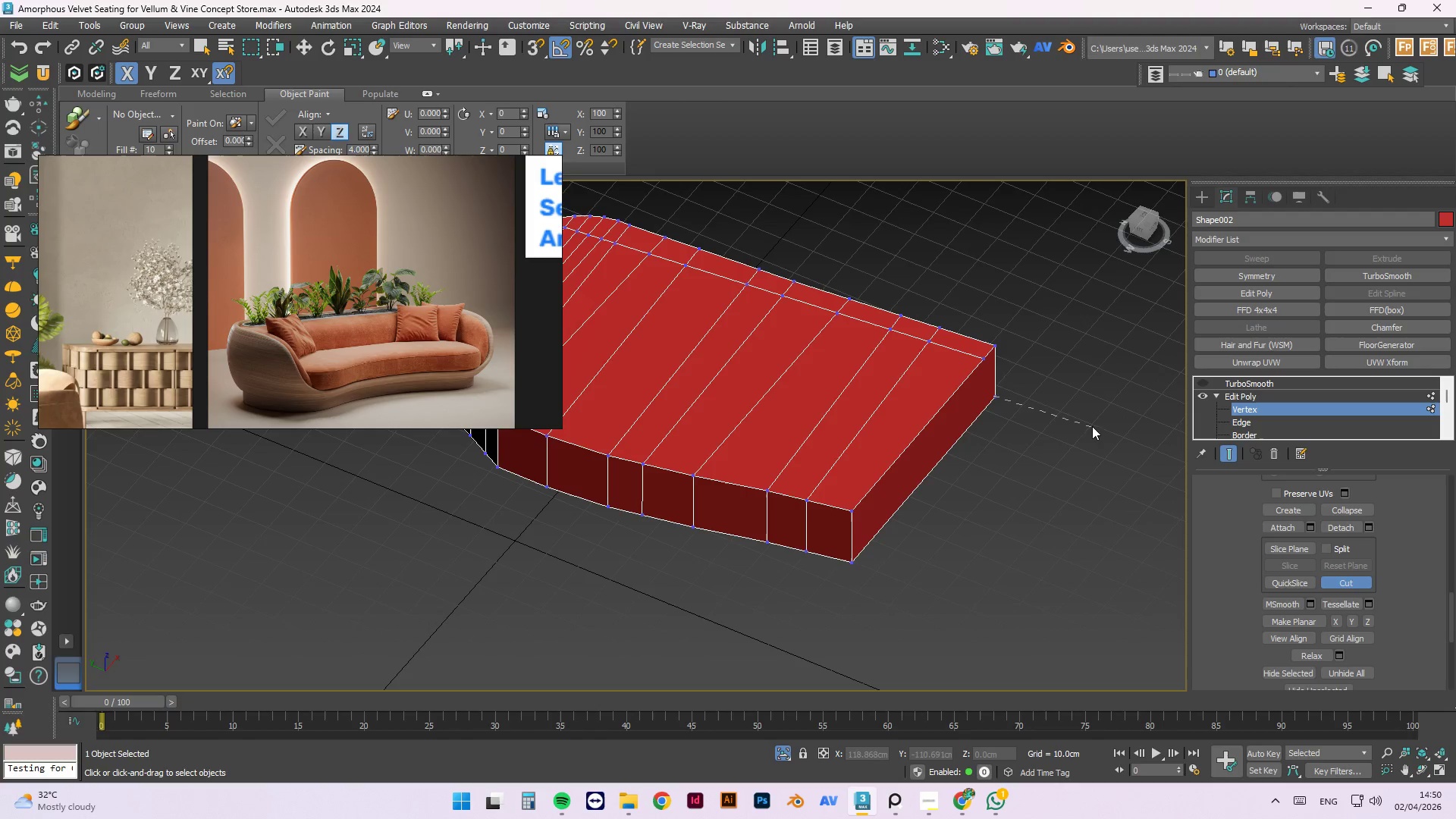 
right_click([1070, 424])
 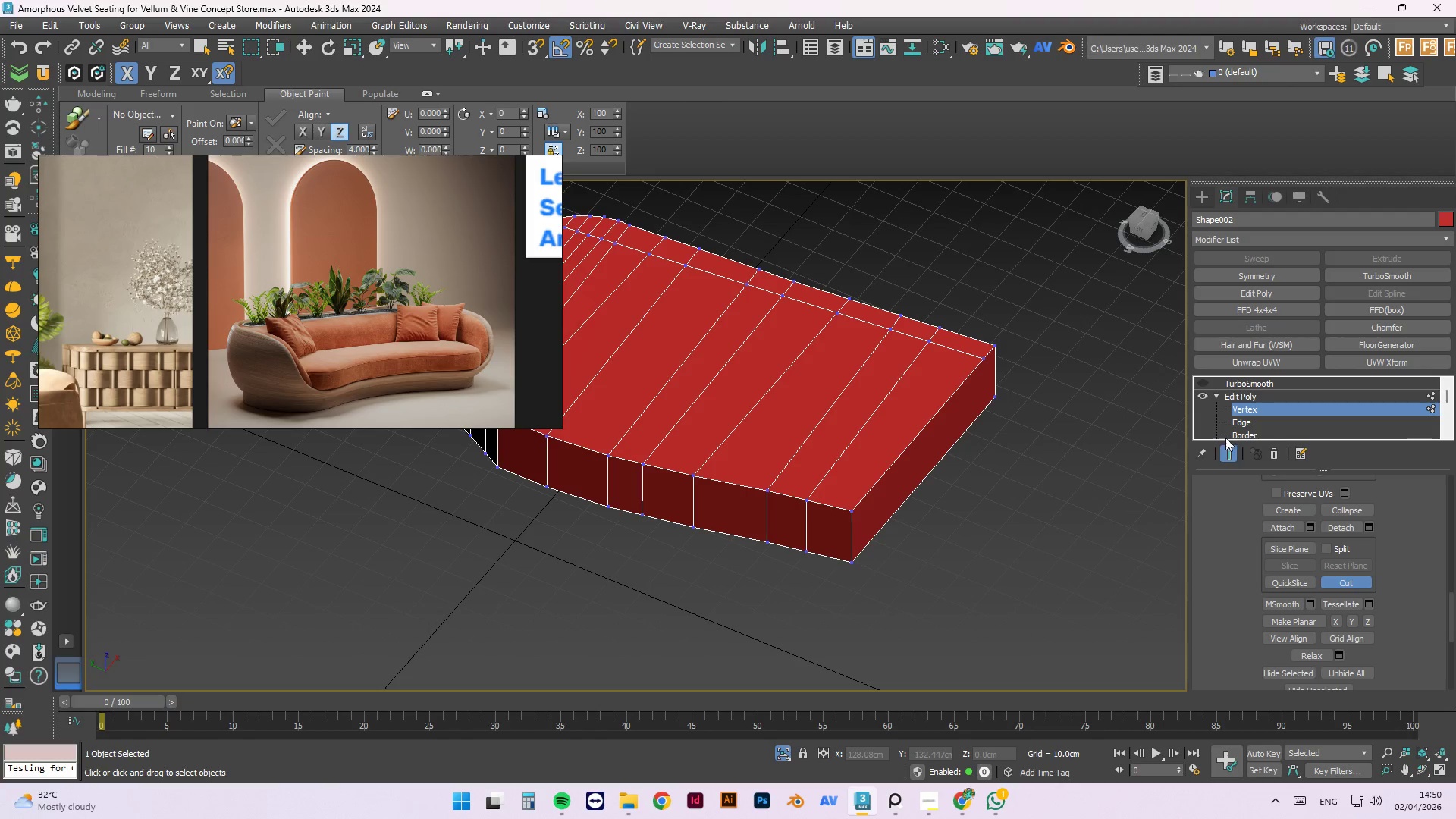 
scroll: coordinate [880, 384], scroll_direction: up, amount: 2.0
 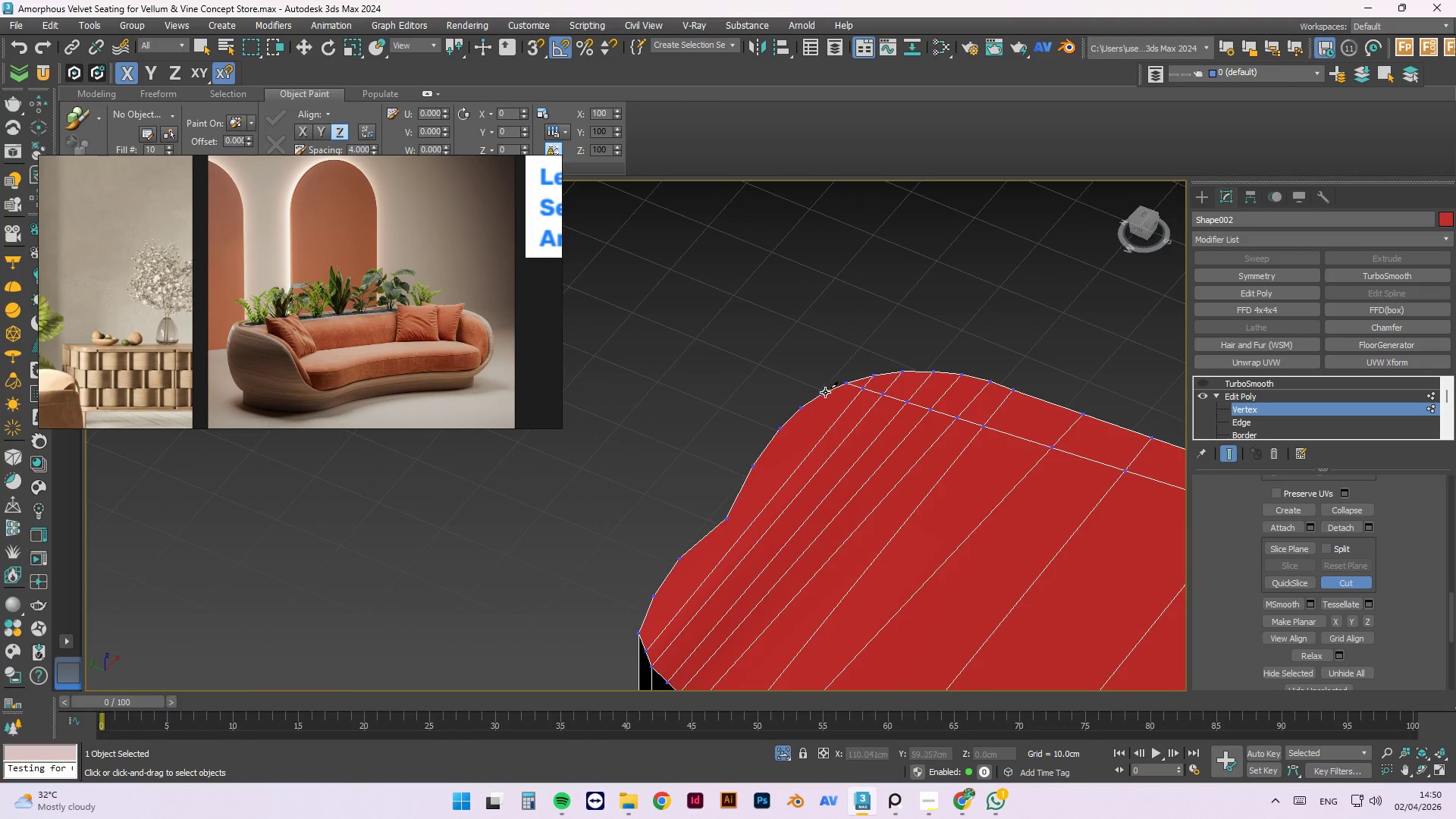 
left_click([821, 392])
 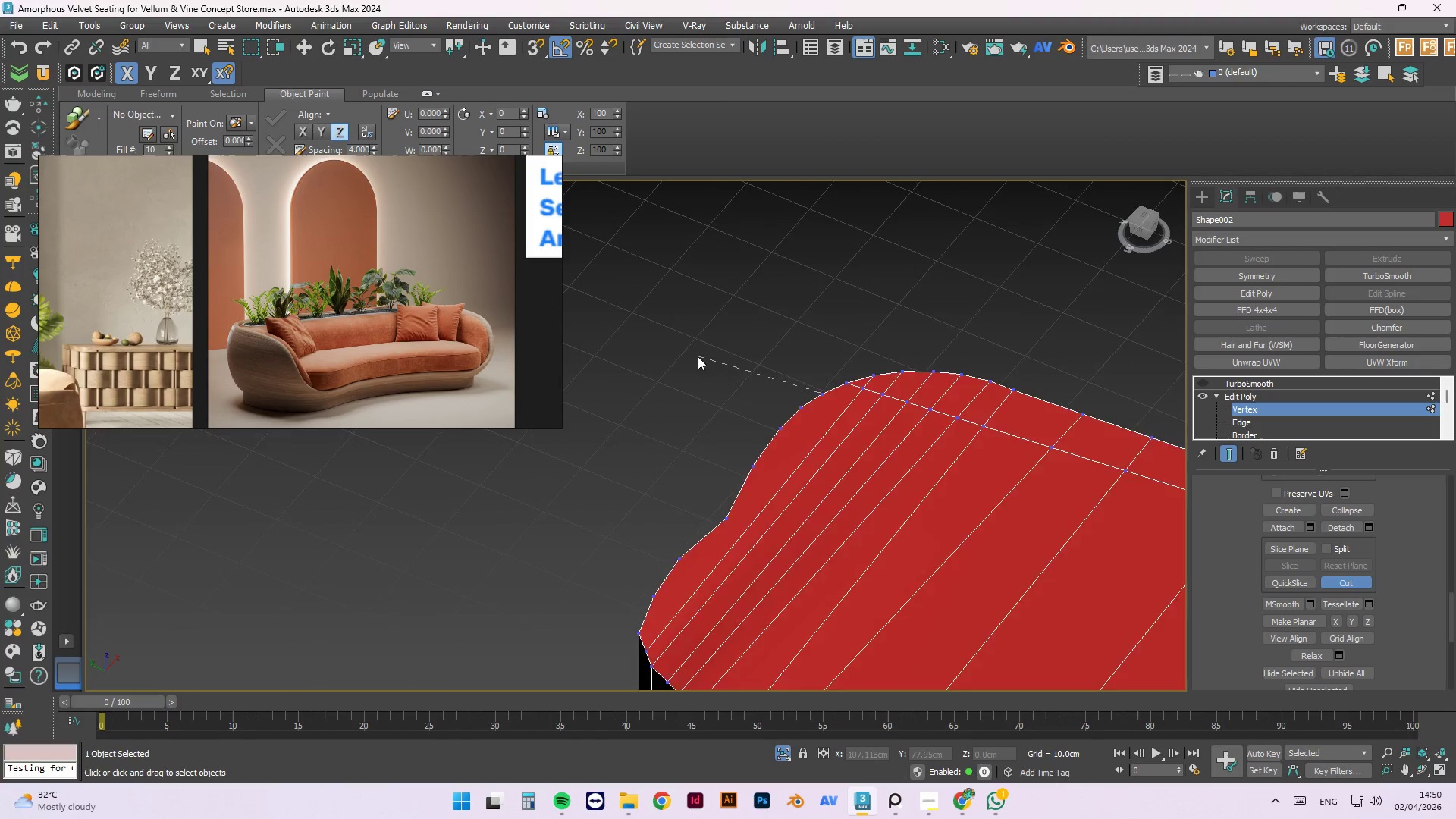 
scroll: coordinate [700, 356], scroll_direction: down, amount: 3.0
 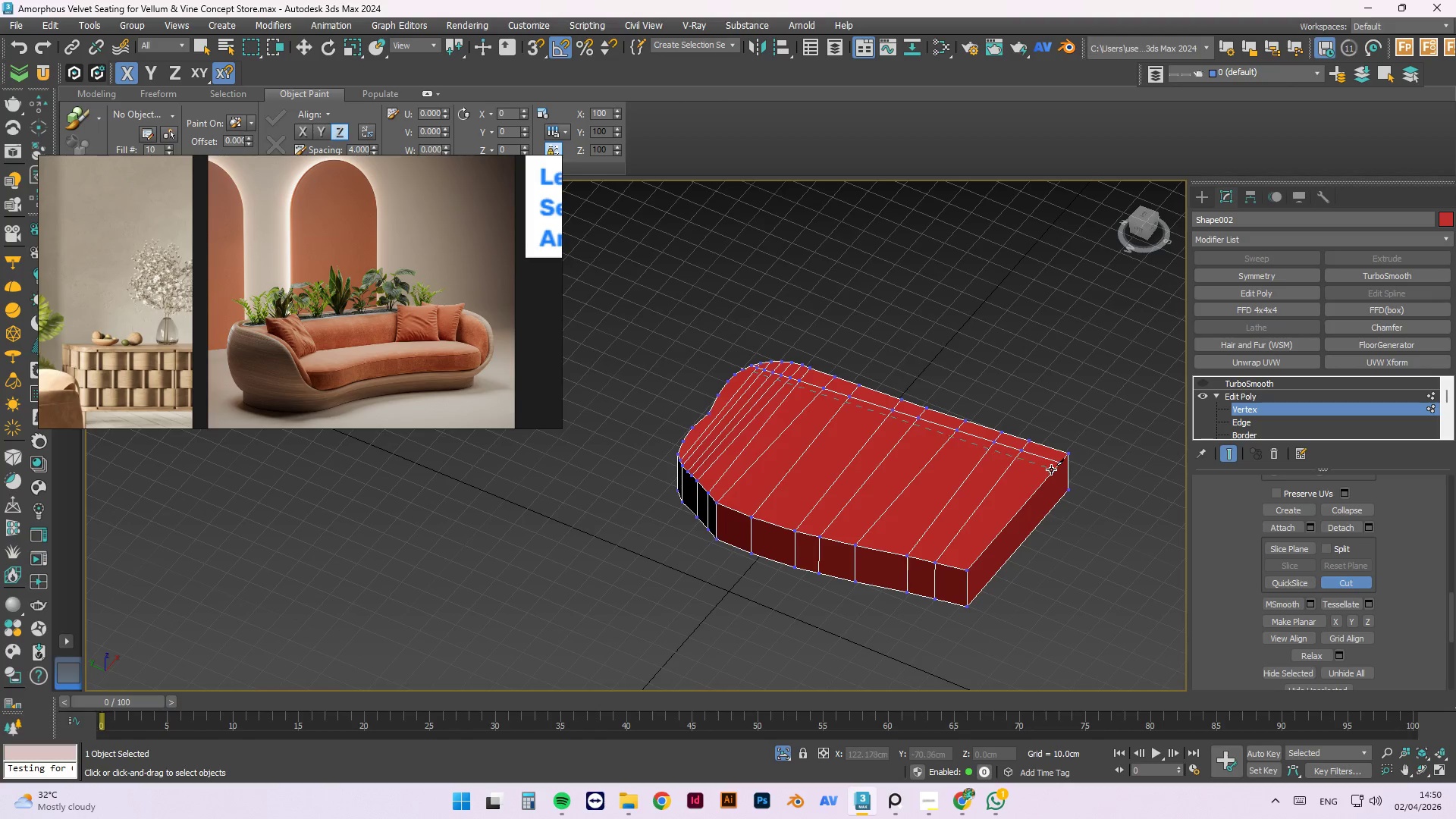 
left_click([1052, 471])
 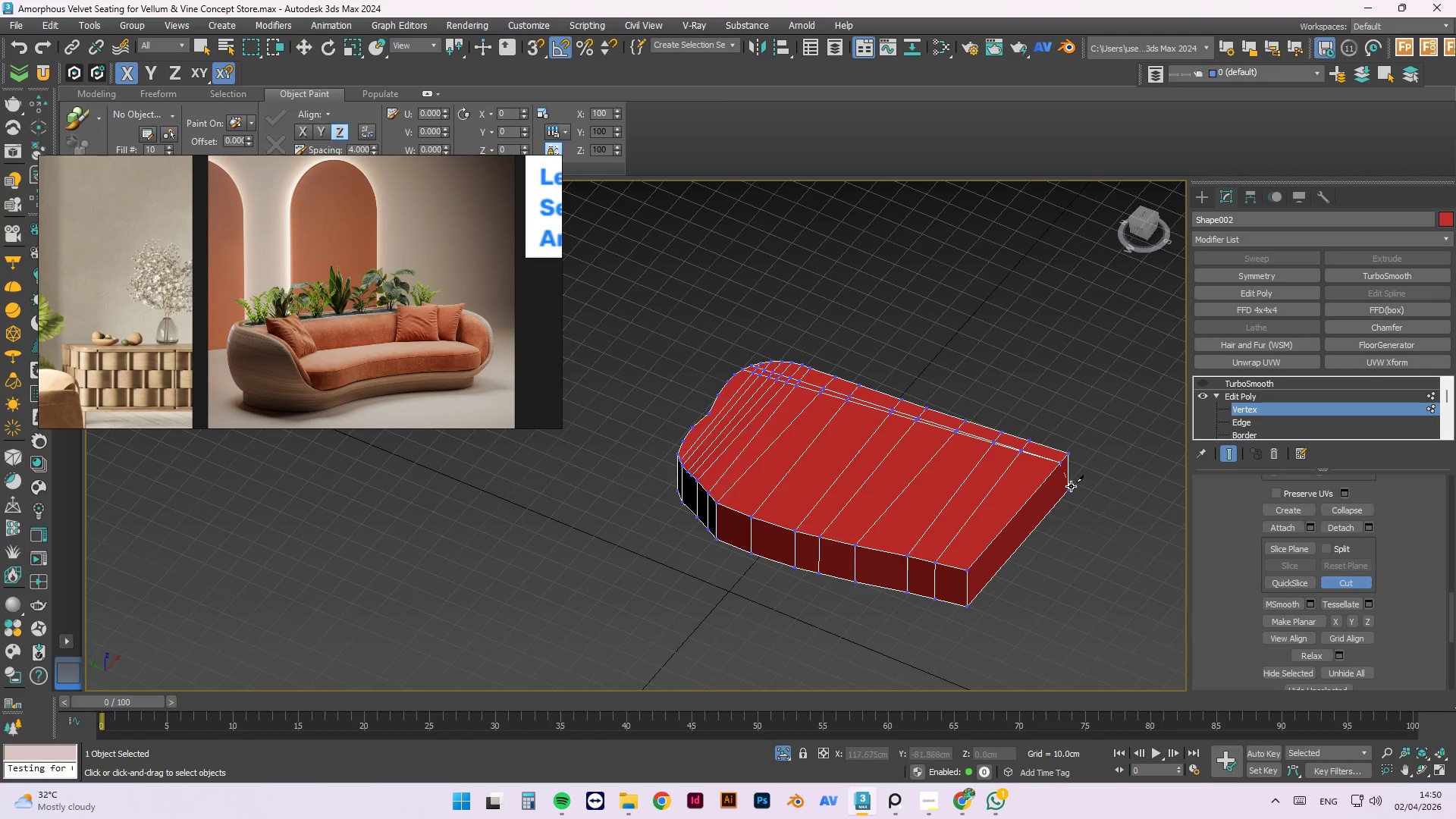 
key(Control+ControlLeft)
 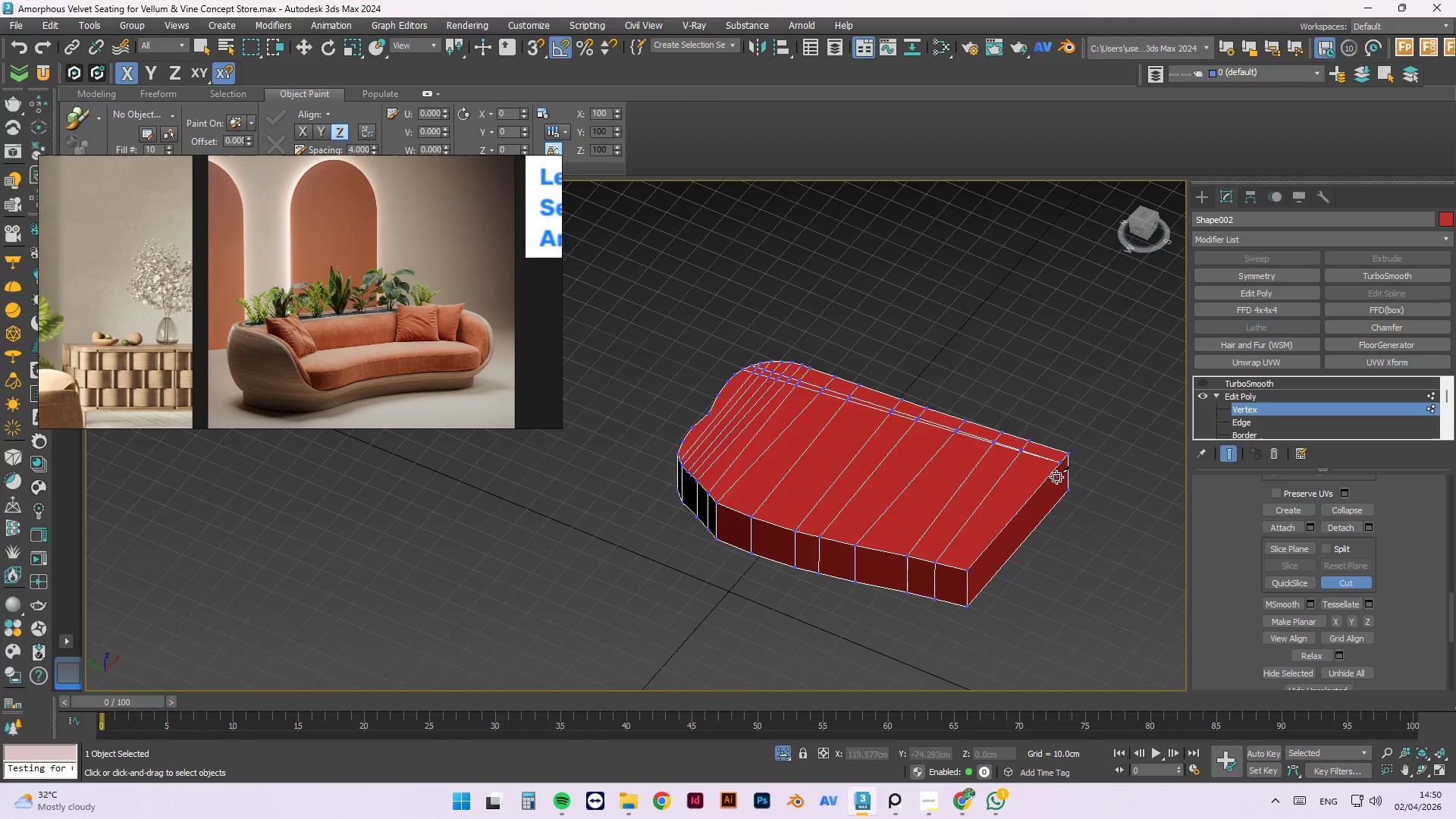 
key(Control+Z)
 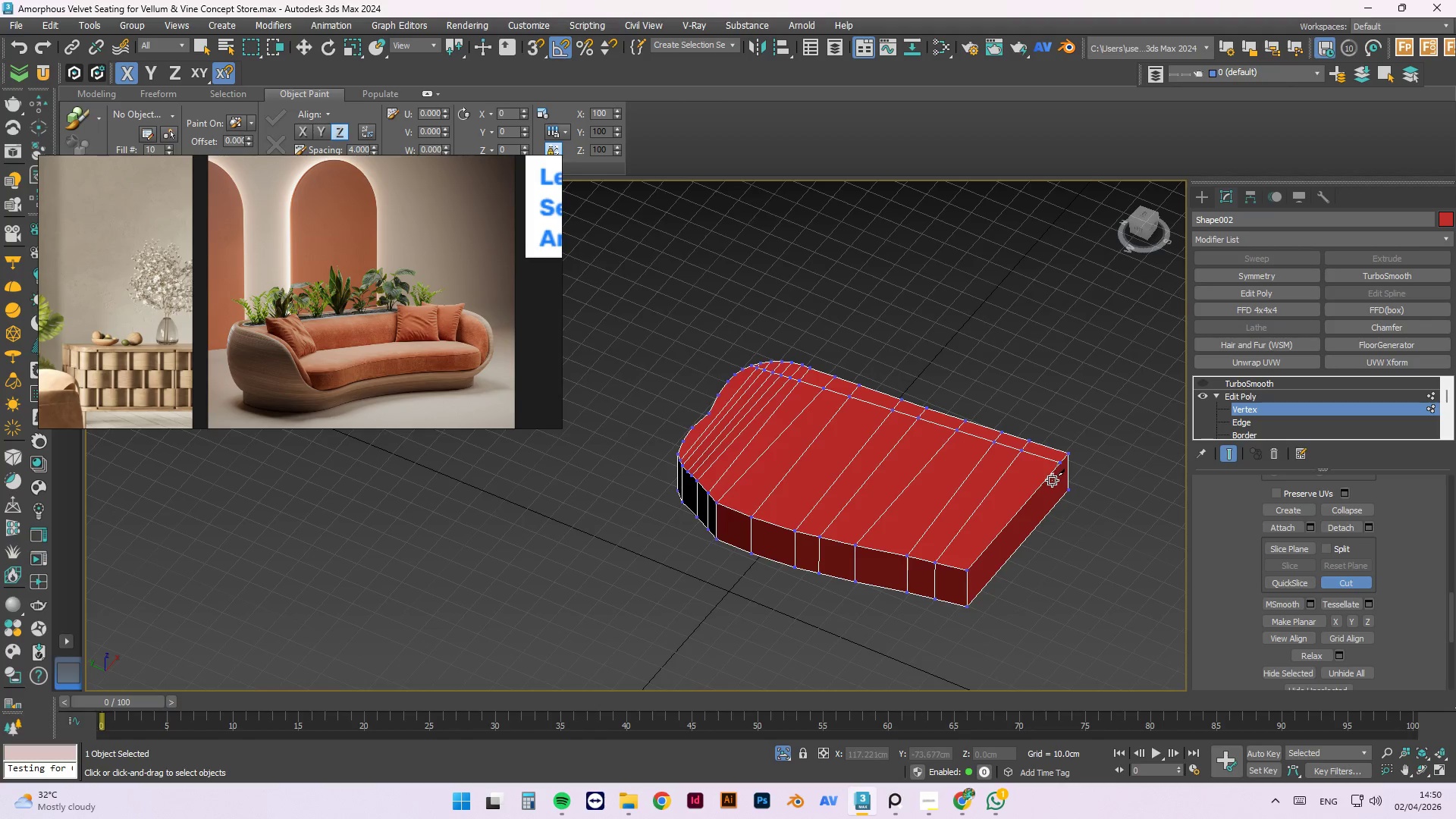 
hold_key(key=AltLeft, duration=0.41)
 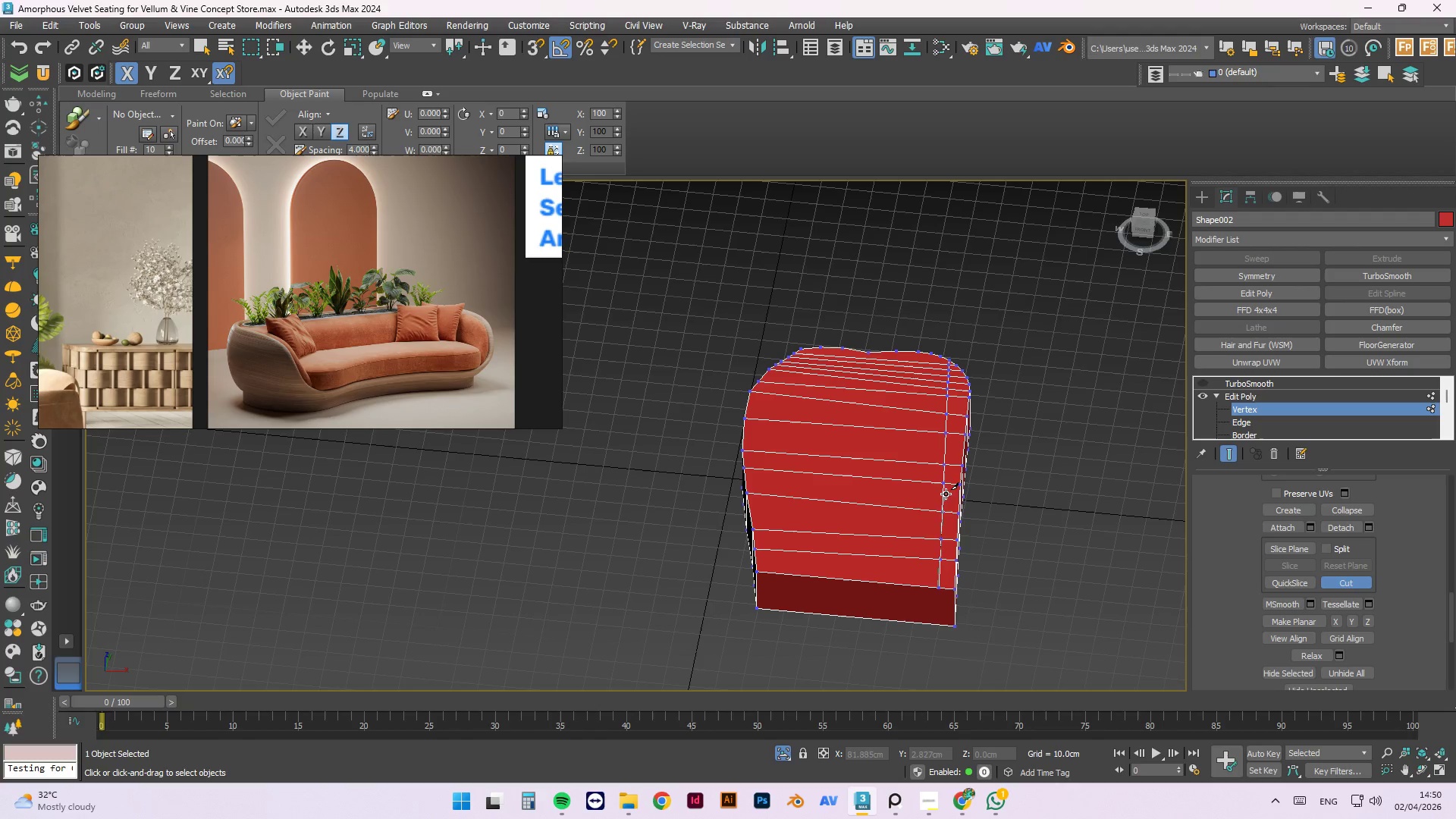 
key(Escape)
 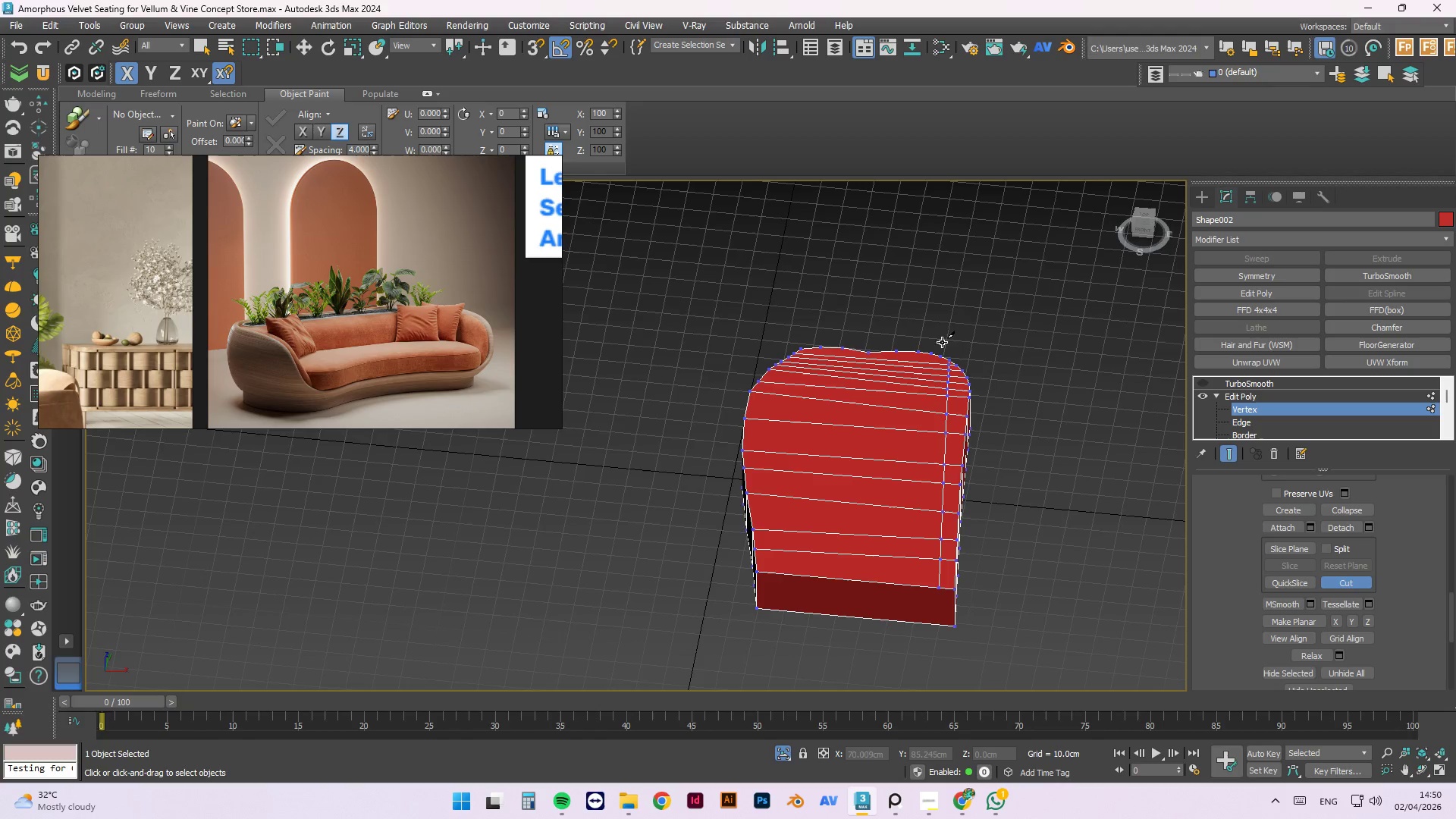 
scroll: coordinate [949, 346], scroll_direction: up, amount: 3.0
 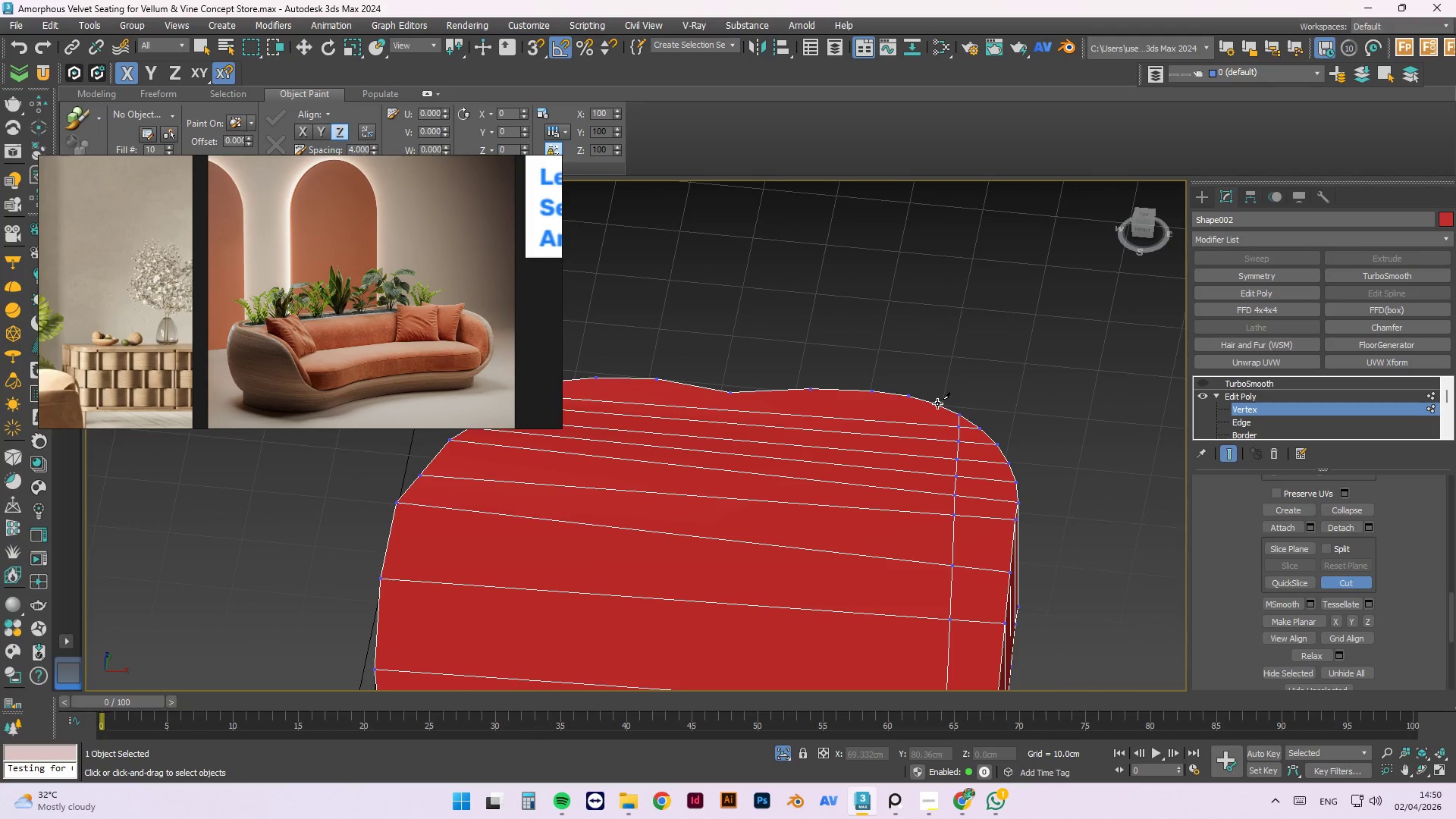 
left_click([935, 403])
 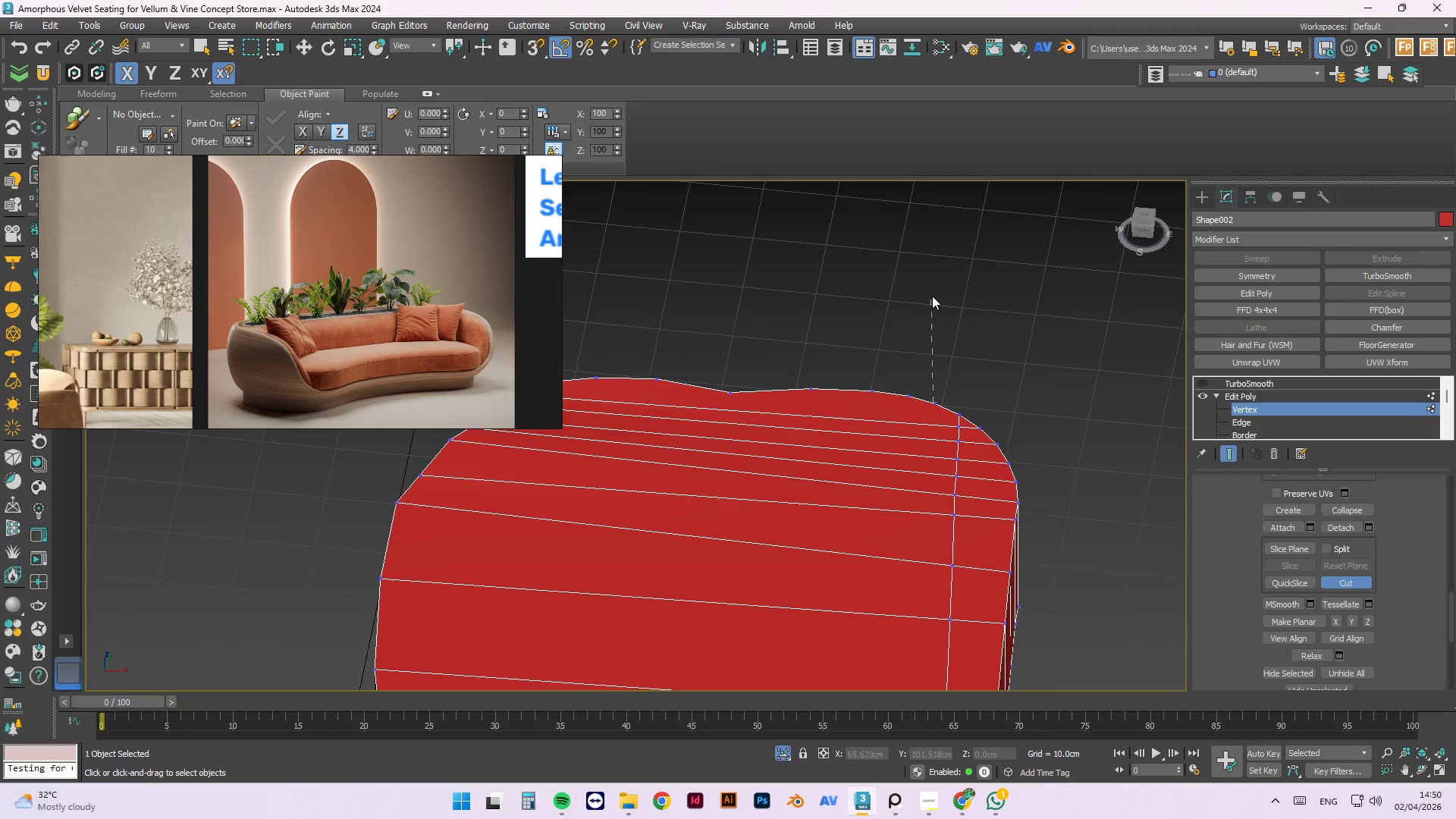 
scroll: coordinate [932, 296], scroll_direction: down, amount: 3.0
 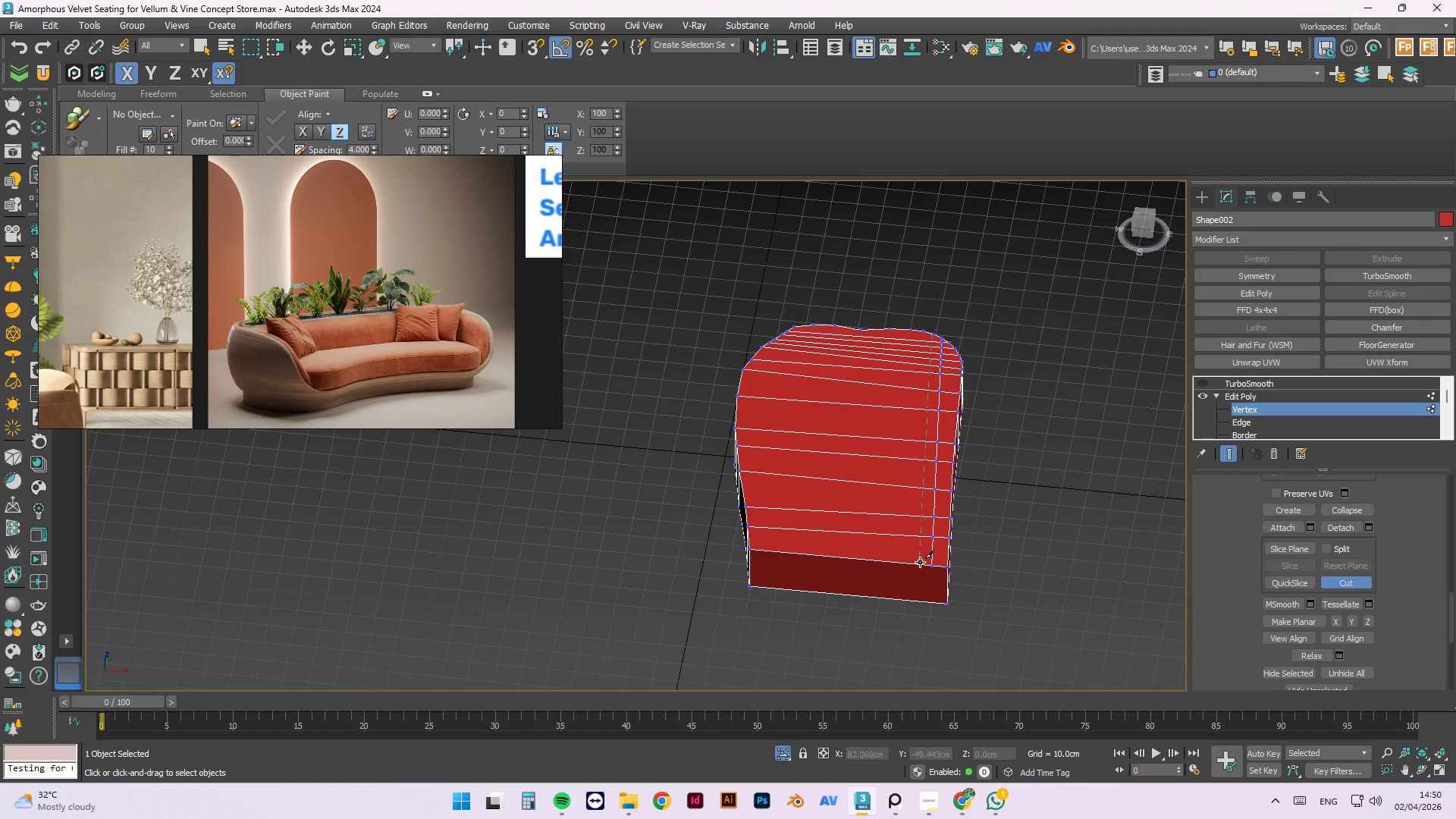 
scroll: coordinate [923, 568], scroll_direction: up, amount: 3.0
 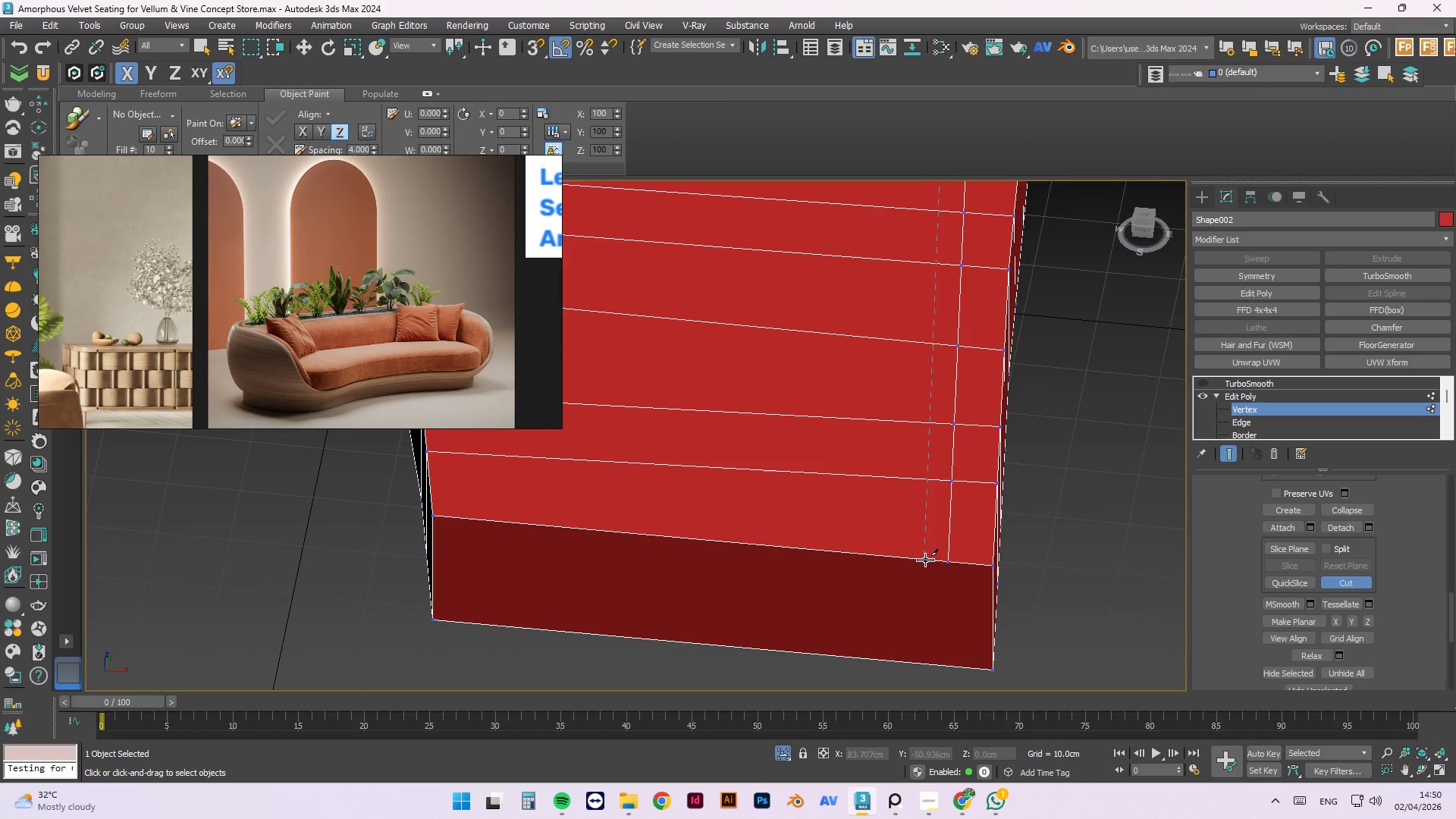 
left_click([925, 560])
 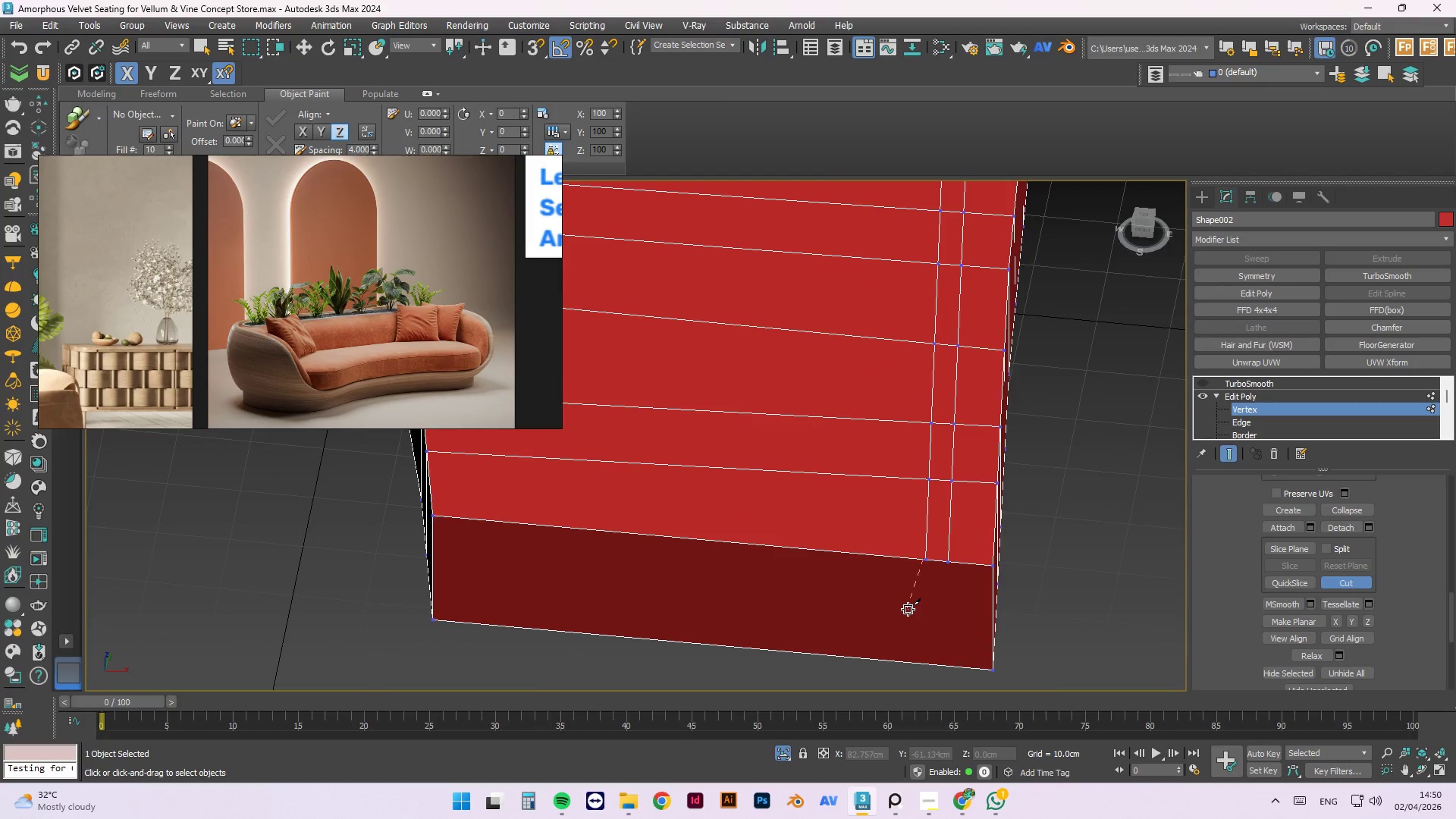 
key(Escape)
 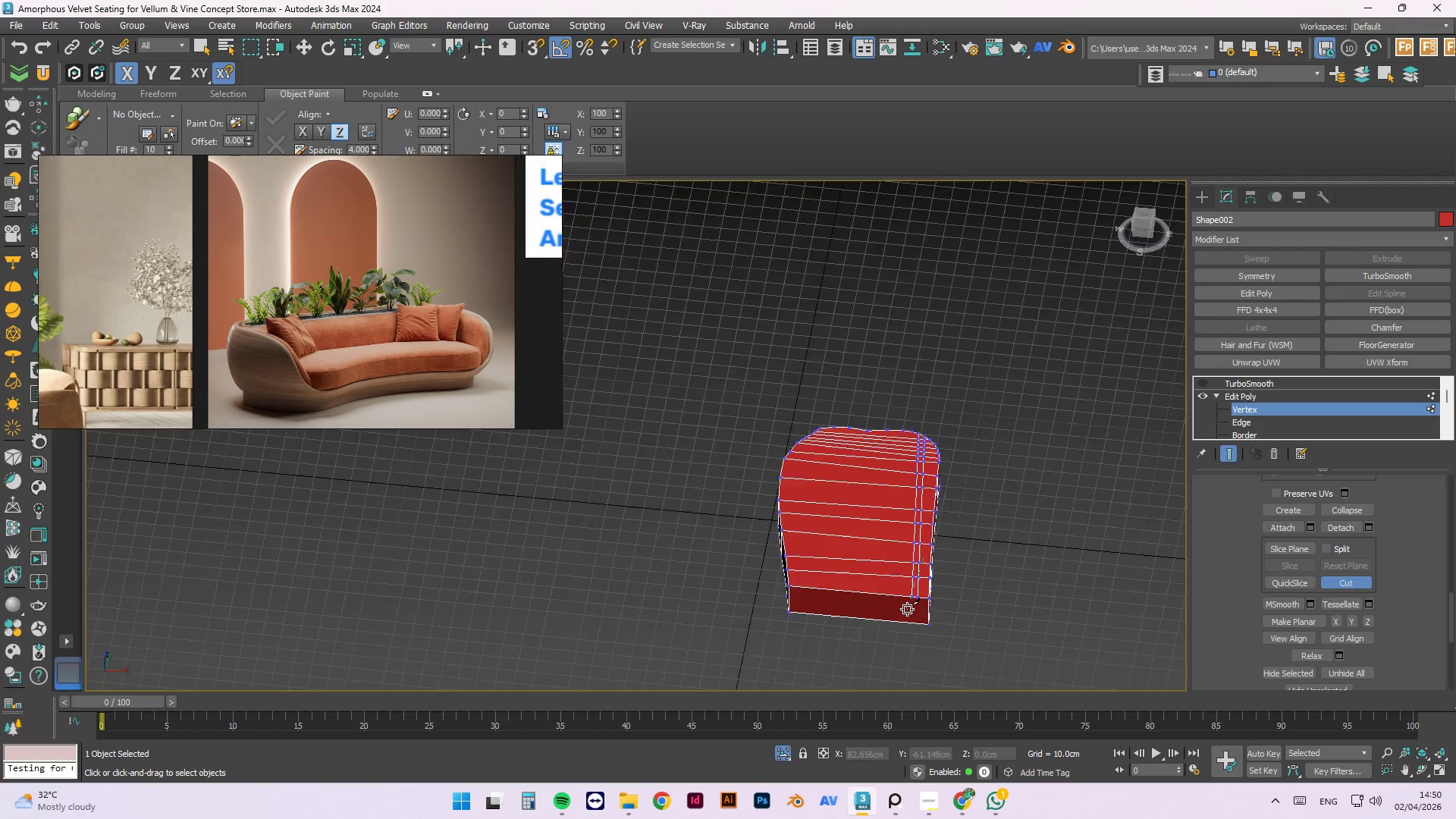 
right_click([910, 595])
 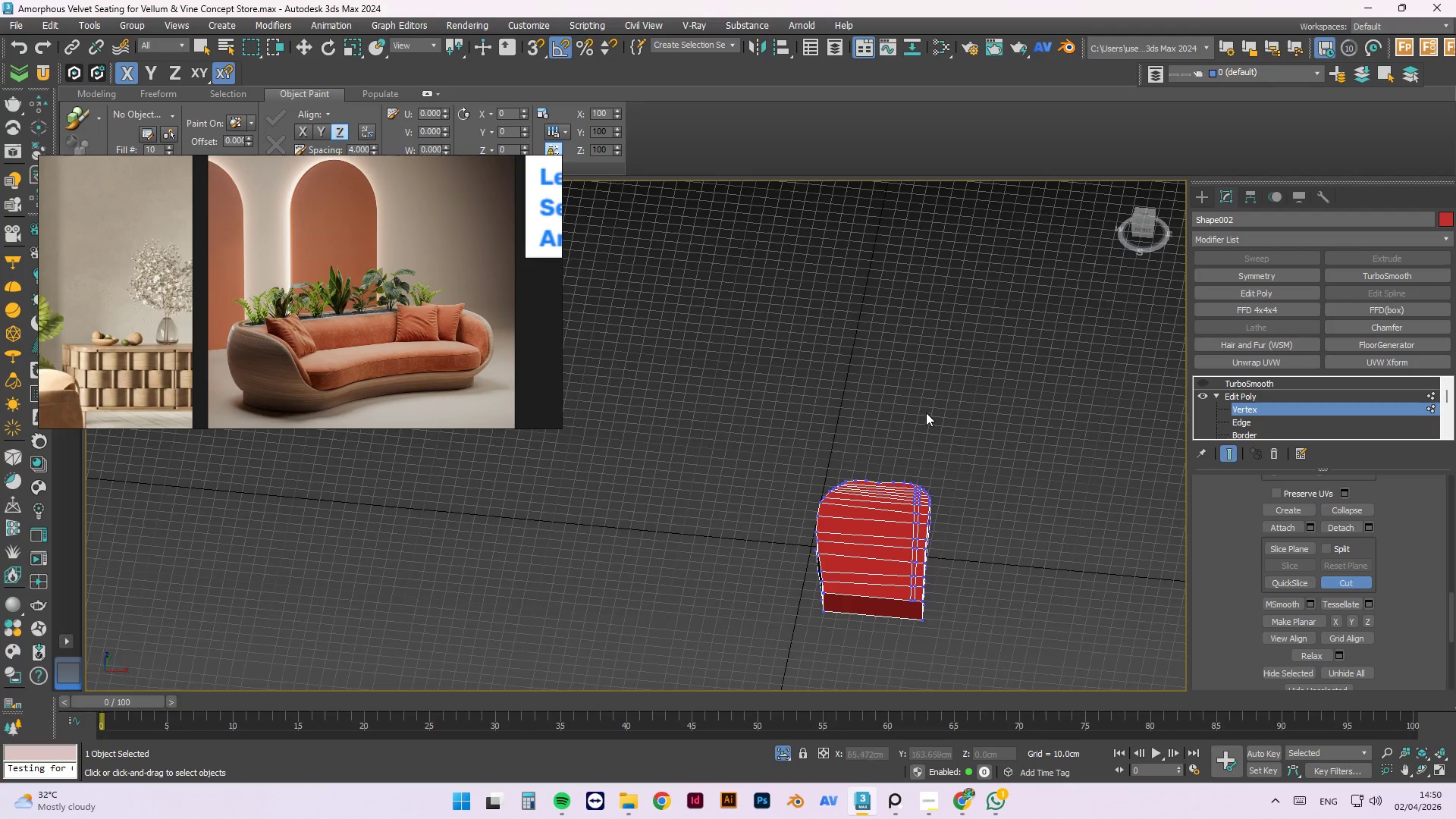 
scroll: coordinate [907, 609], scroll_direction: down, amount: 5.0
 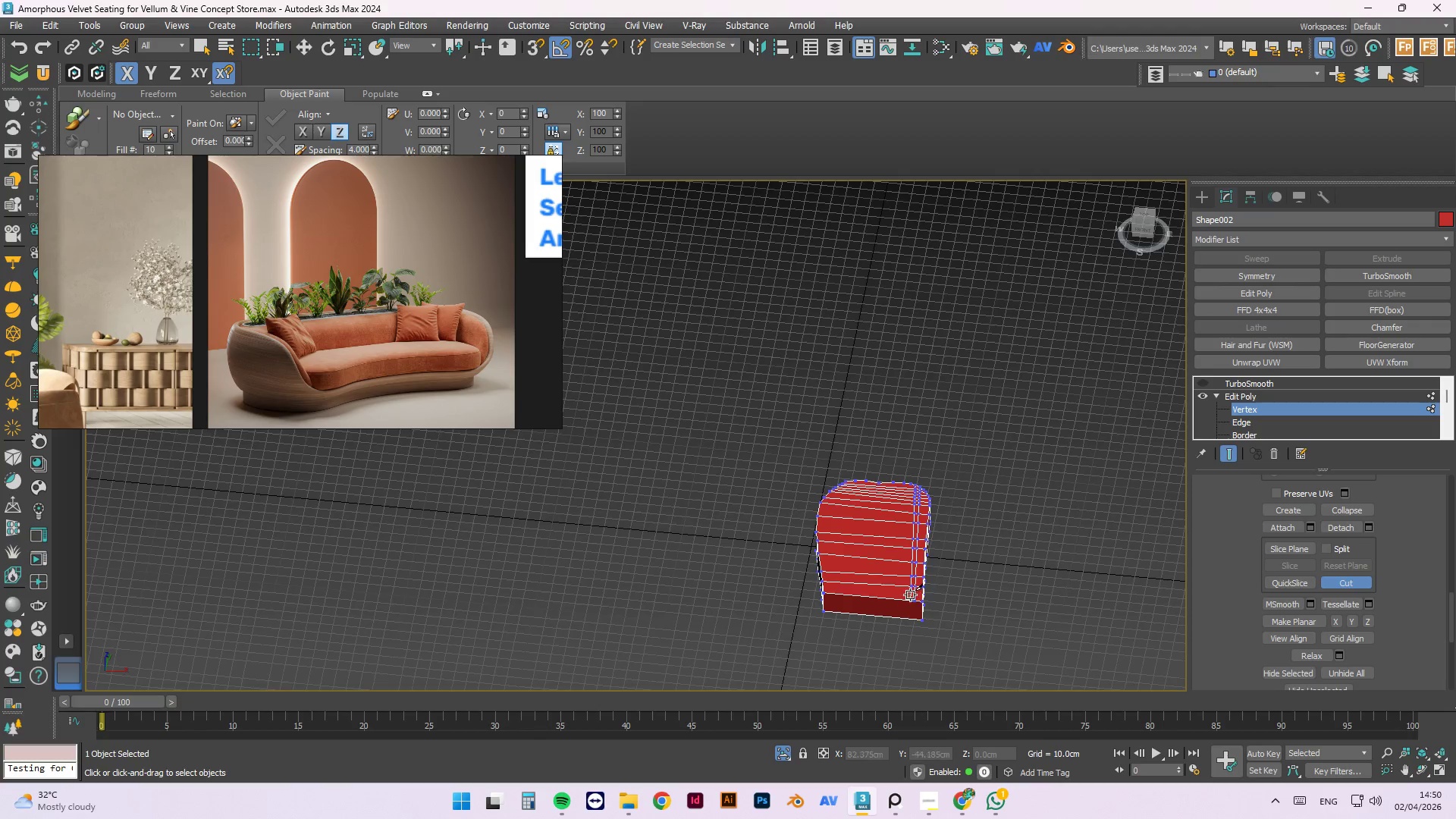 
scroll: coordinate [877, 673], scroll_direction: up, amount: 7.0
 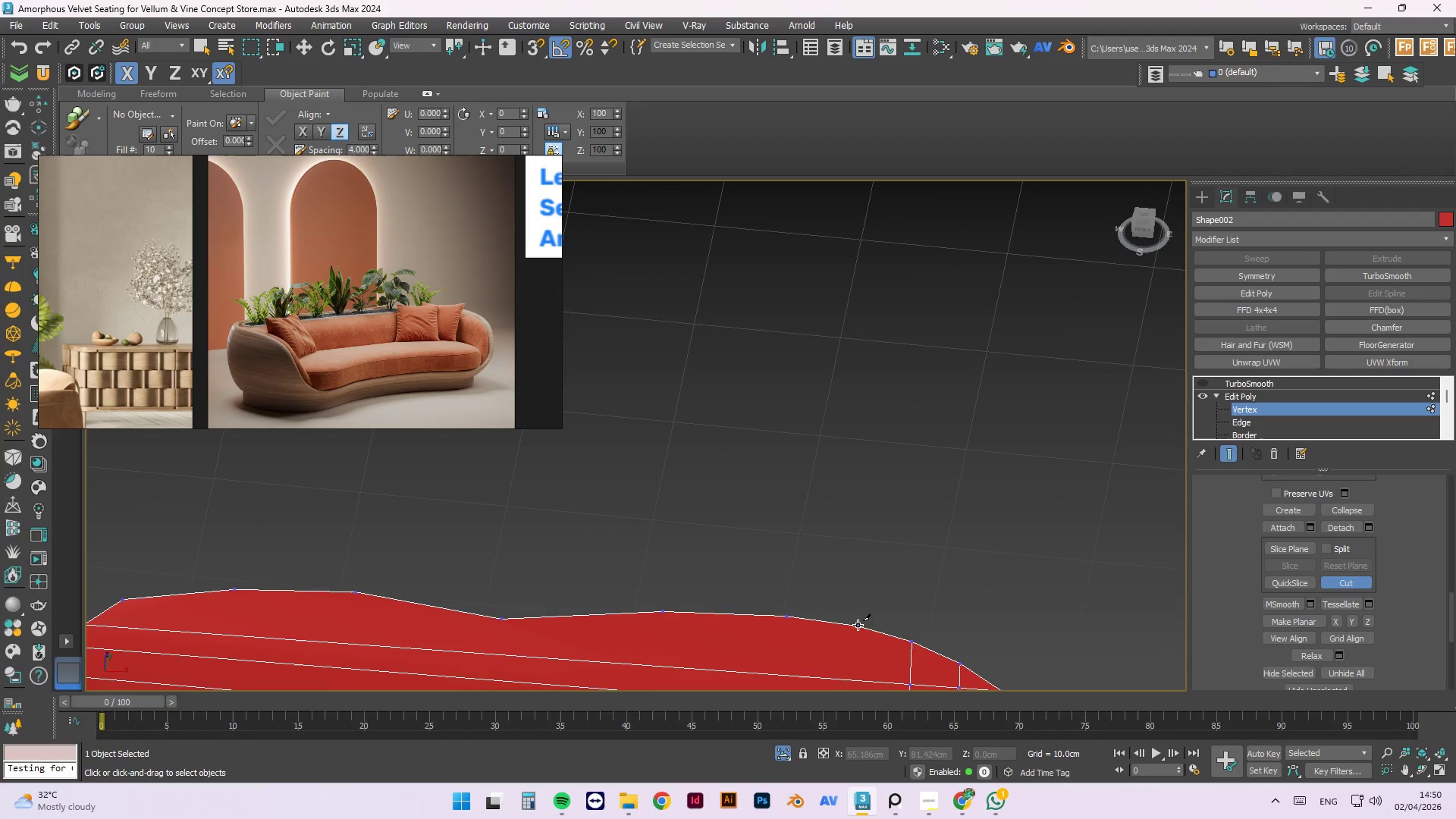 
left_click([858, 626])
 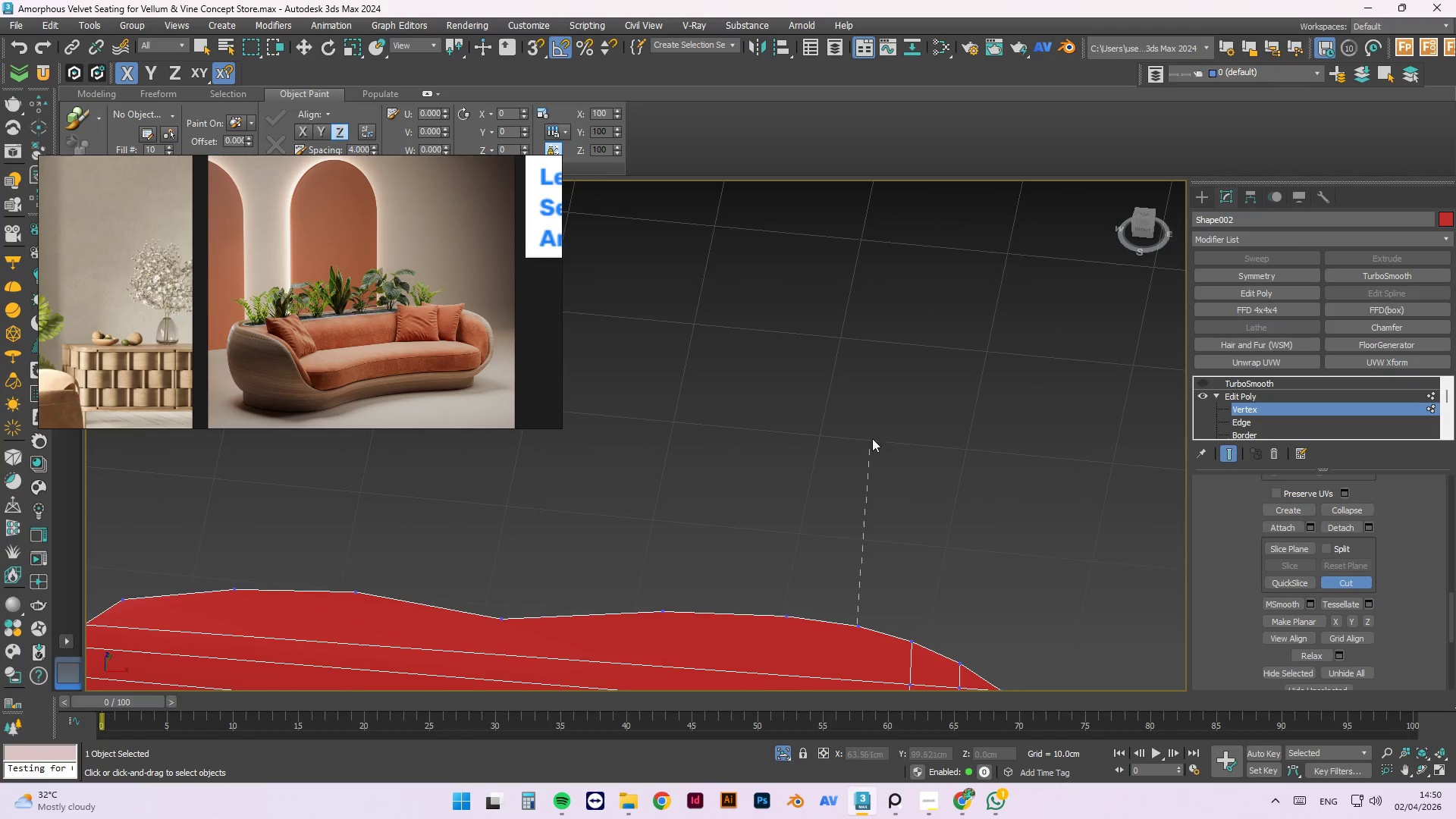 
scroll: coordinate [865, 601], scroll_direction: down, amount: 4.0
 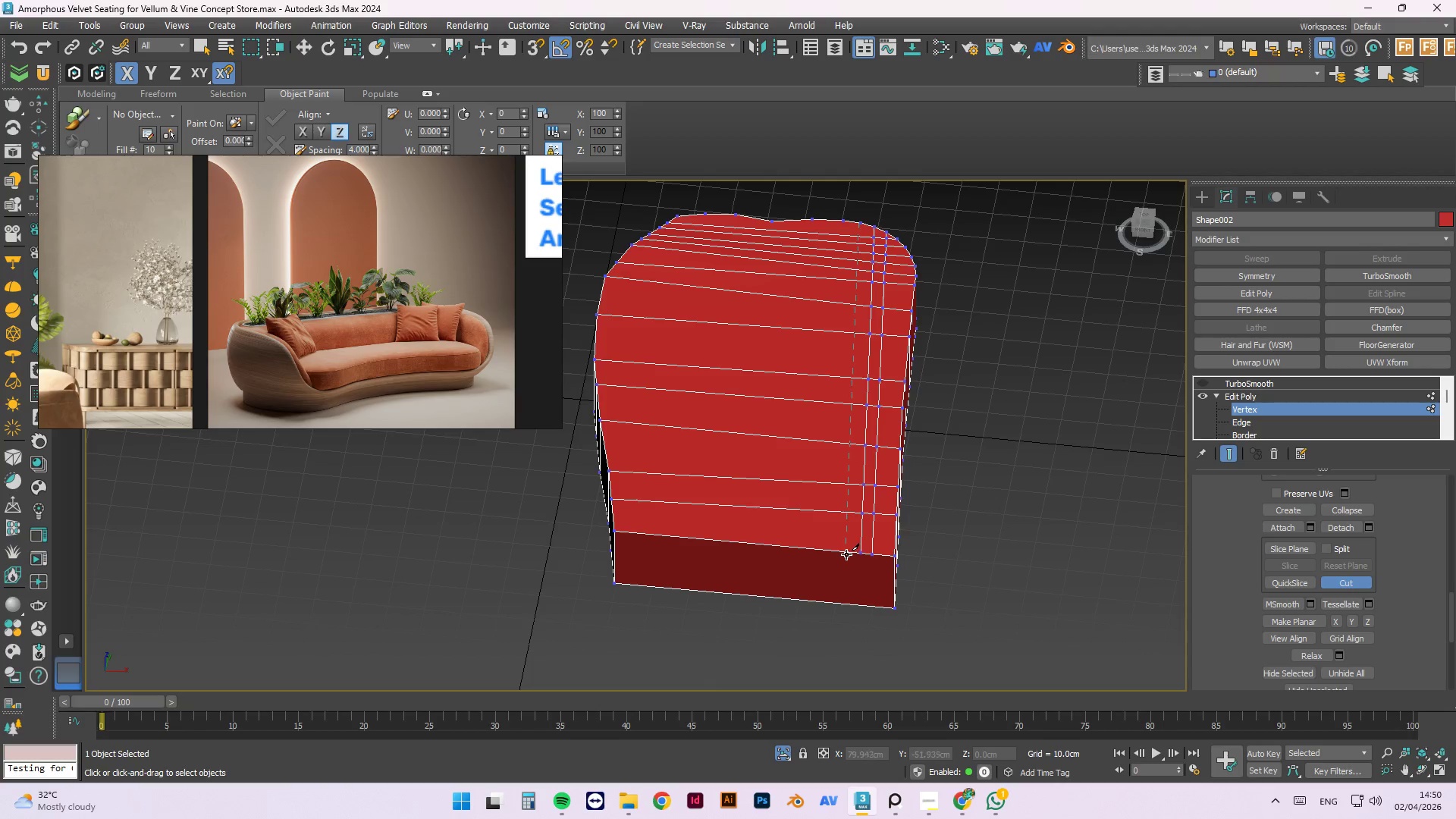 
scroll: coordinate [846, 554], scroll_direction: up, amount: 4.0
 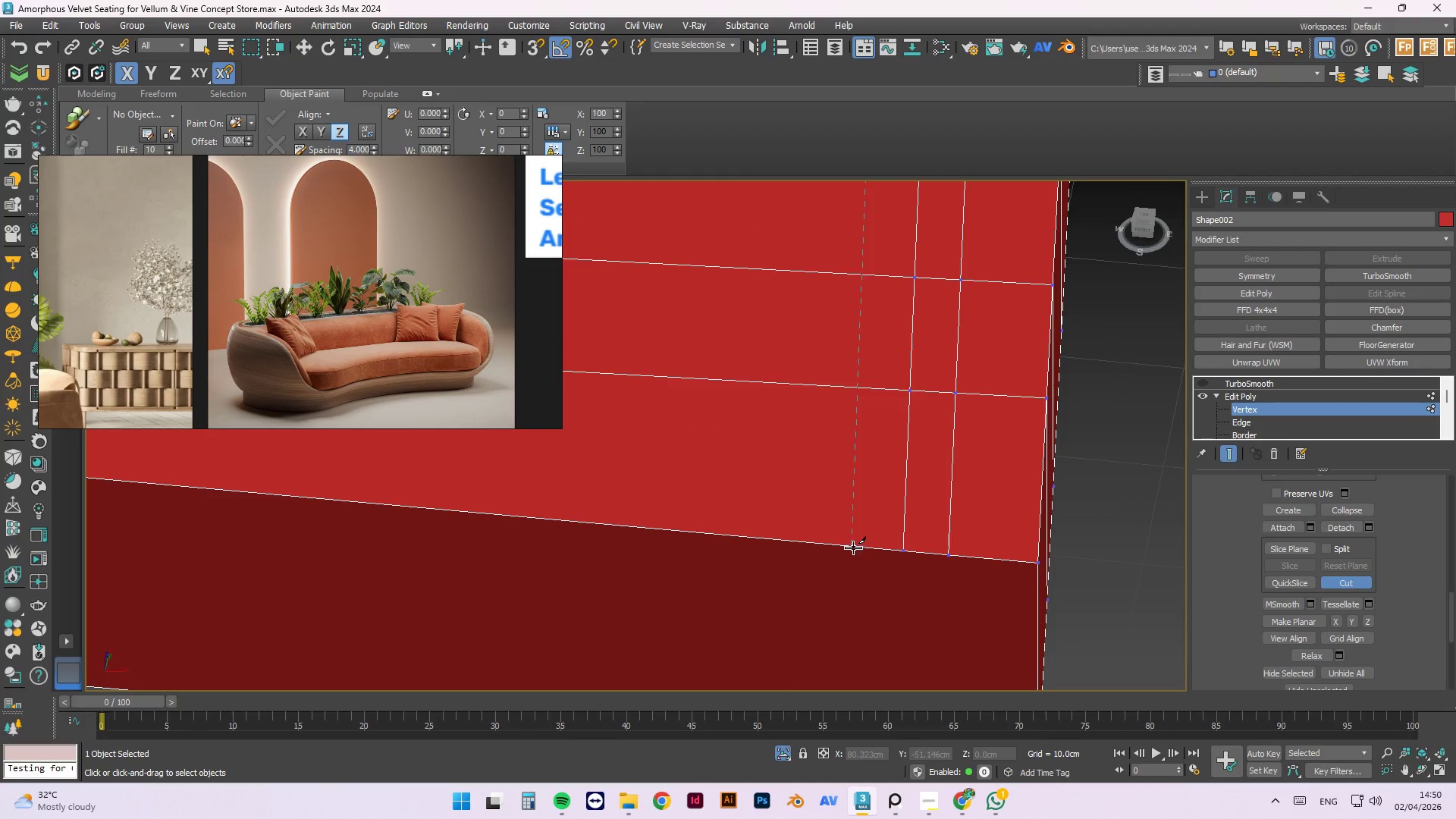 
left_click([853, 547])
 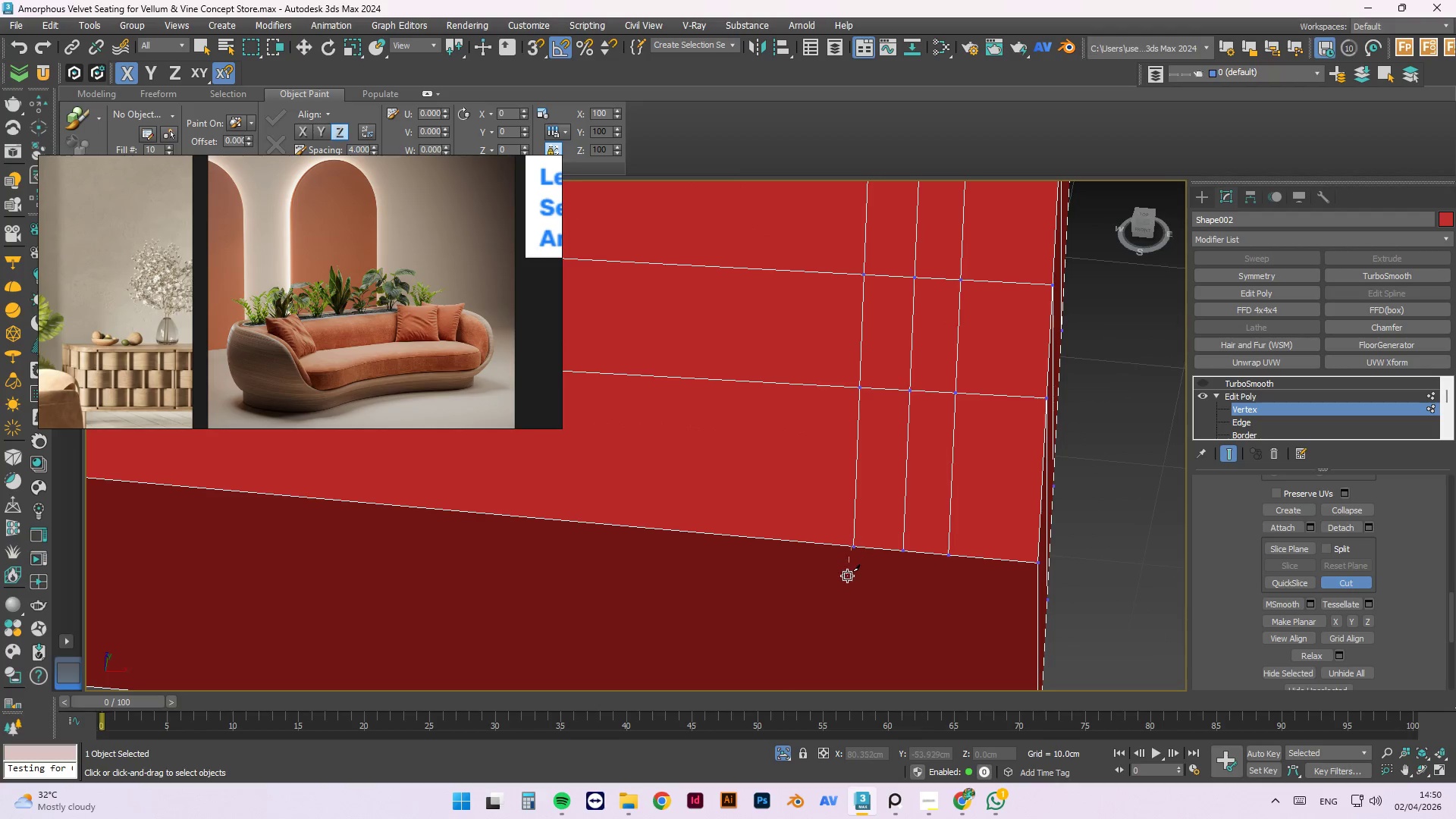 
key(Escape)
 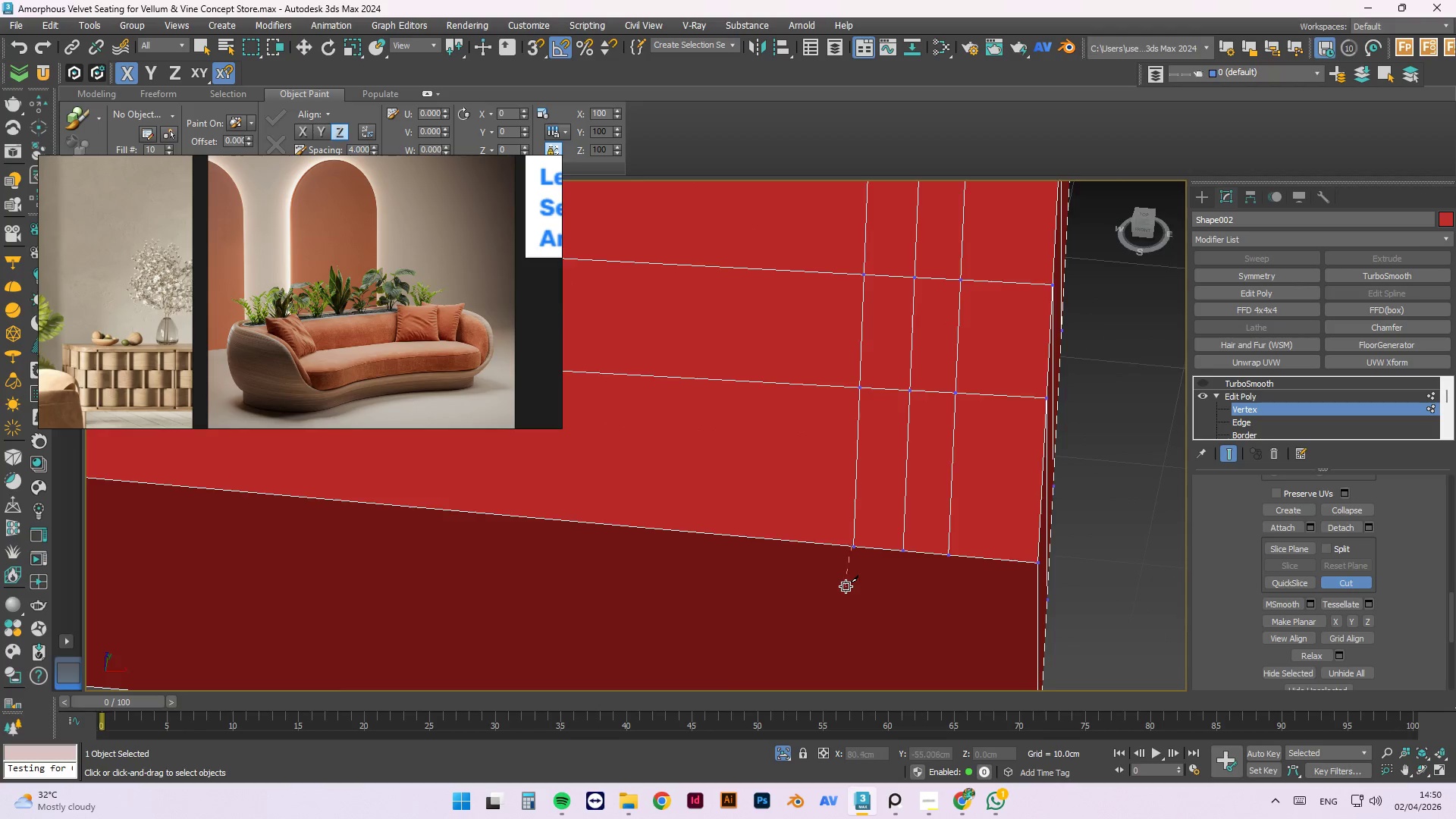 
scroll: coordinate [855, 391], scroll_direction: up, amount: 1.0
 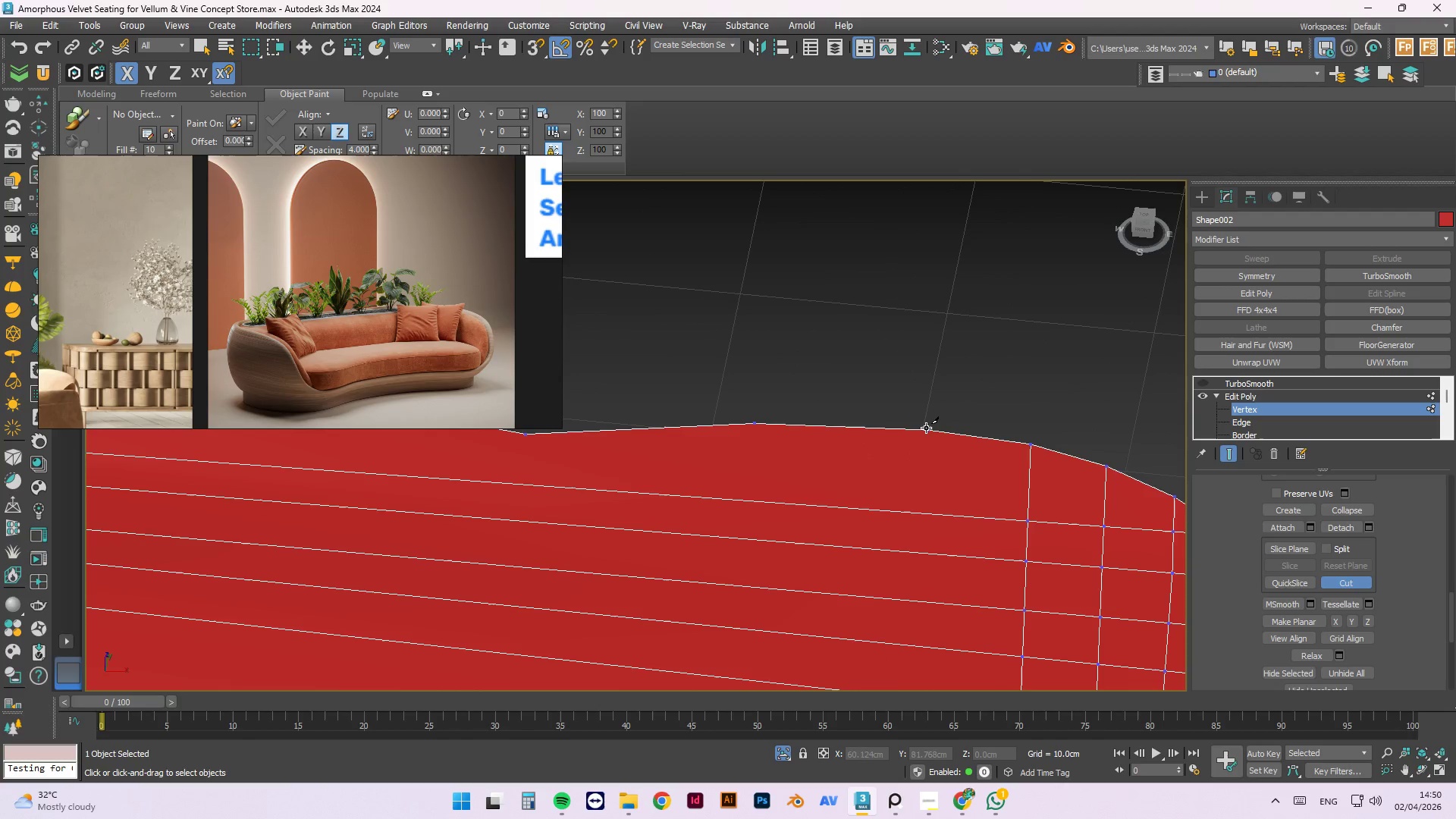 
left_click([930, 430])
 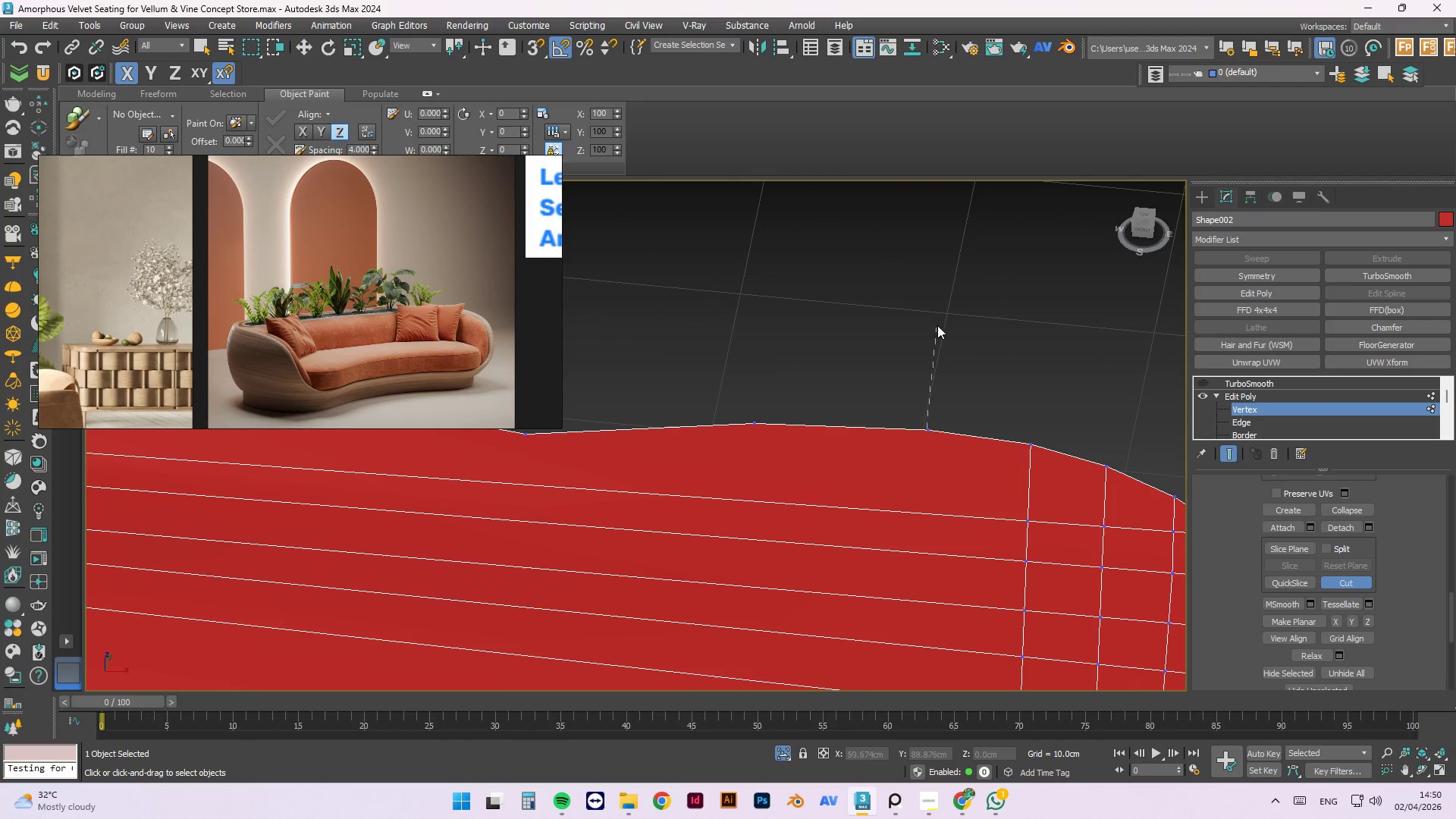 
scroll: coordinate [935, 249], scroll_direction: down, amount: 7.0
 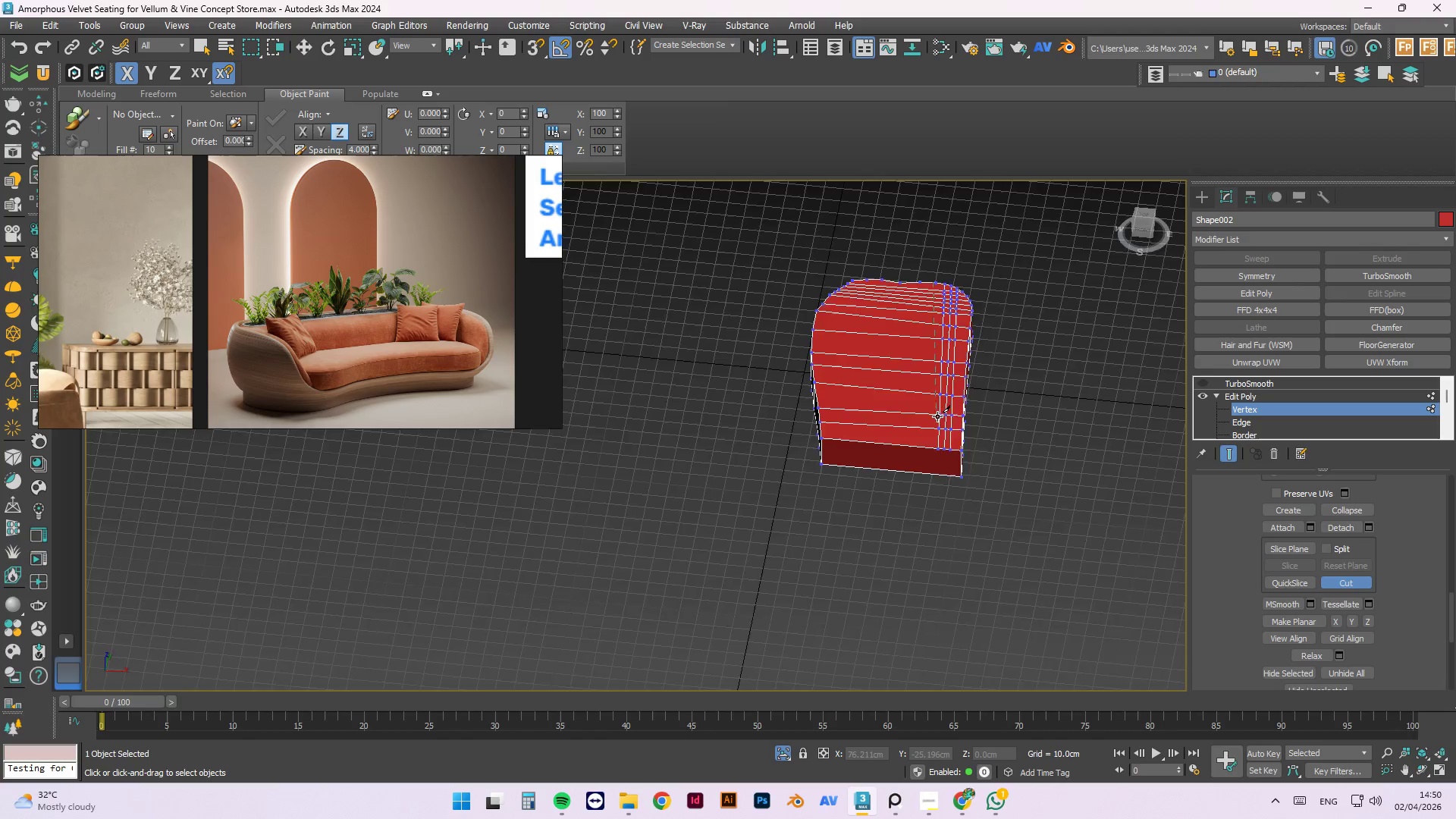 
scroll: coordinate [937, 416], scroll_direction: up, amount: 3.0
 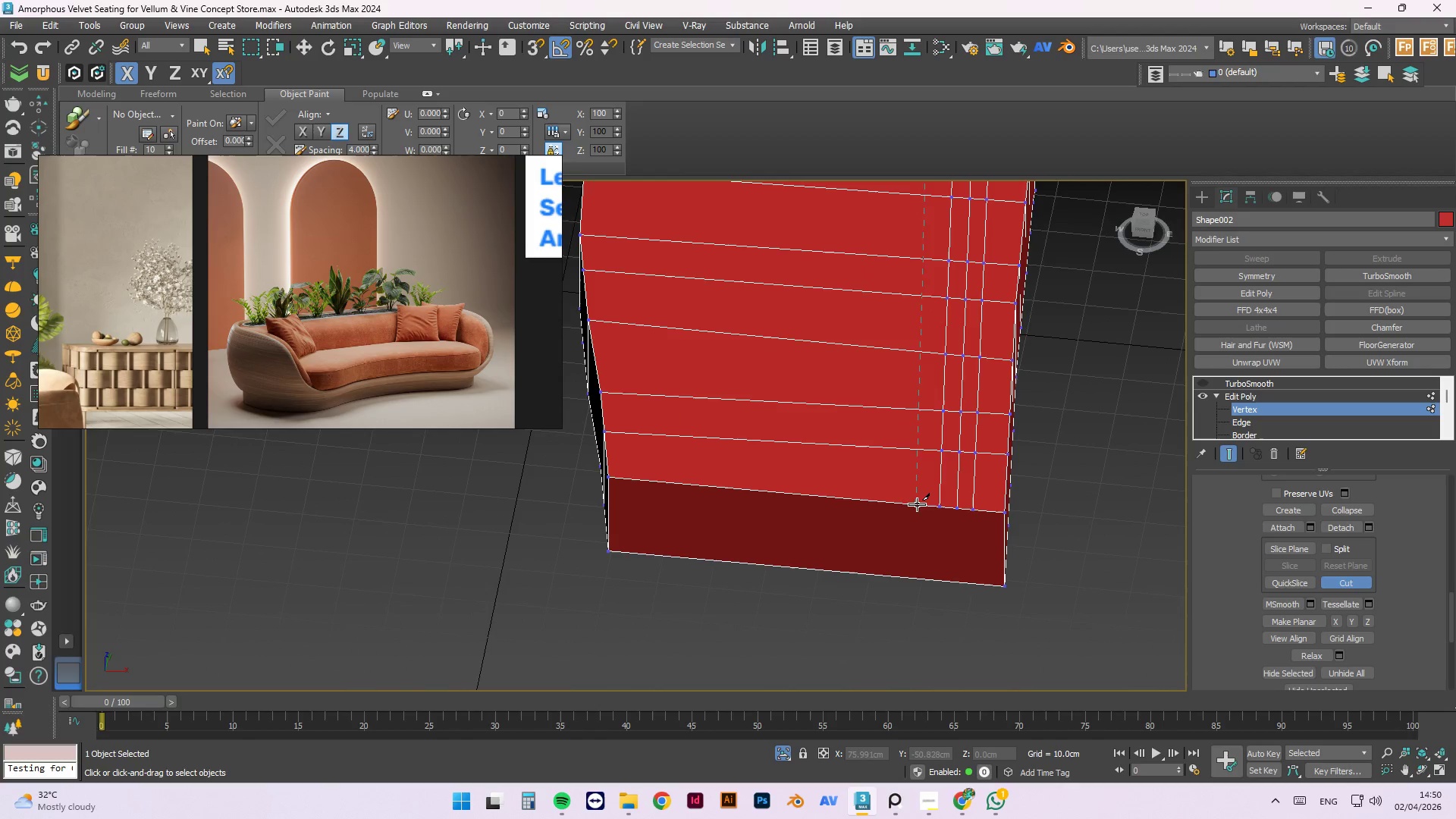 
left_click([919, 506])
 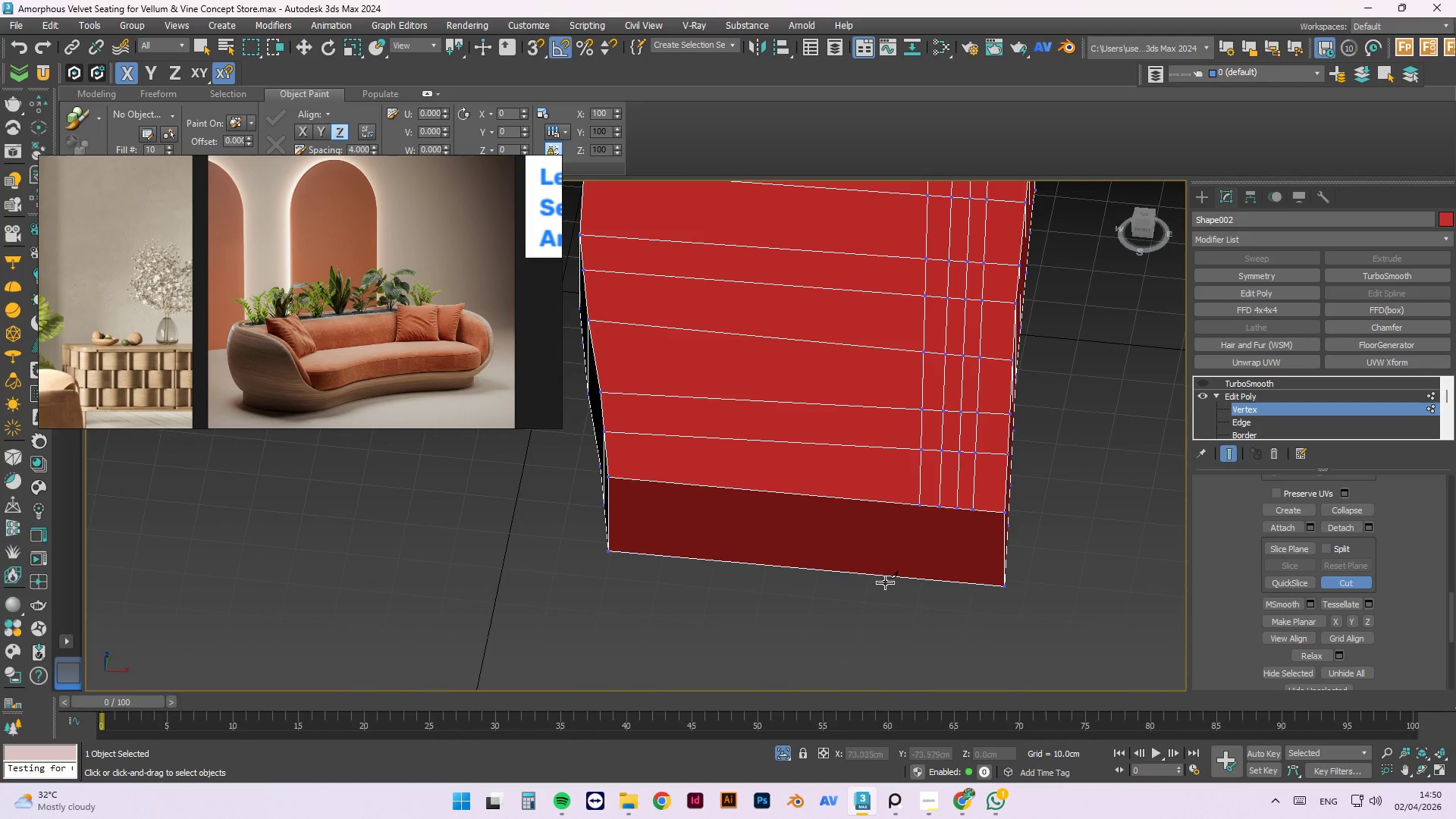 
scroll: coordinate [900, 385], scroll_direction: up, amount: 1.0
 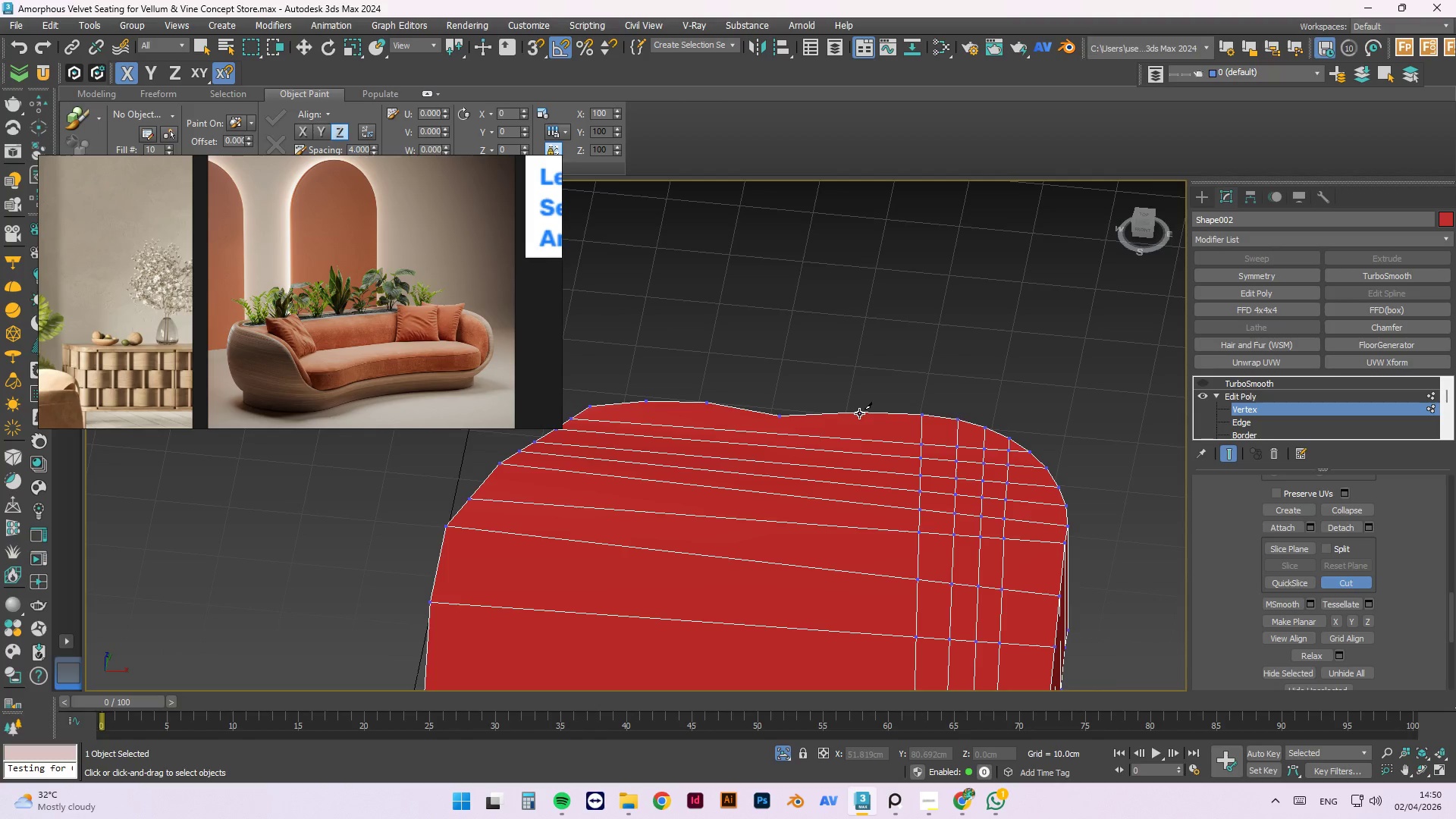 
left_click([859, 413])
 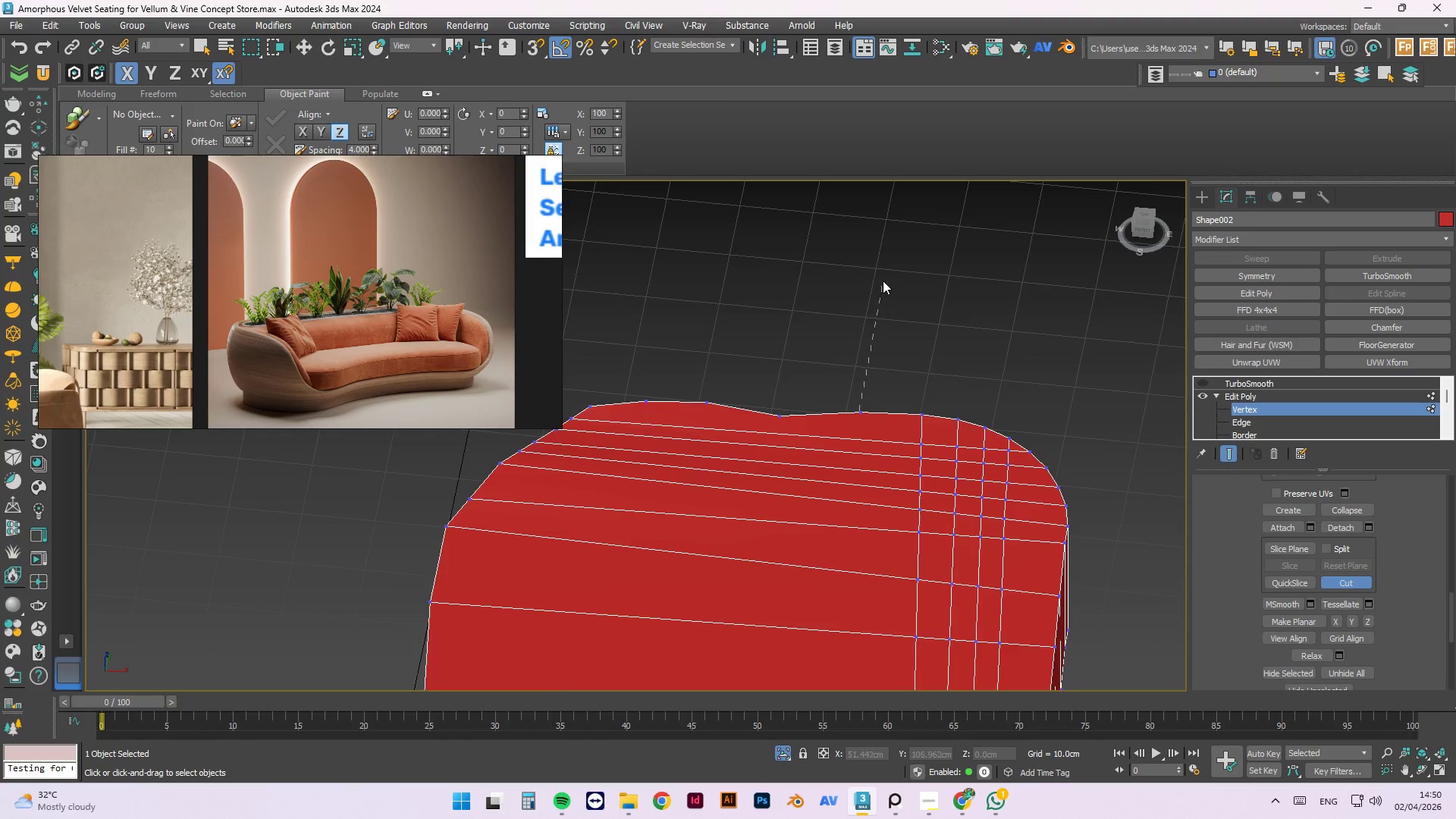 
scroll: coordinate [883, 270], scroll_direction: down, amount: 3.0
 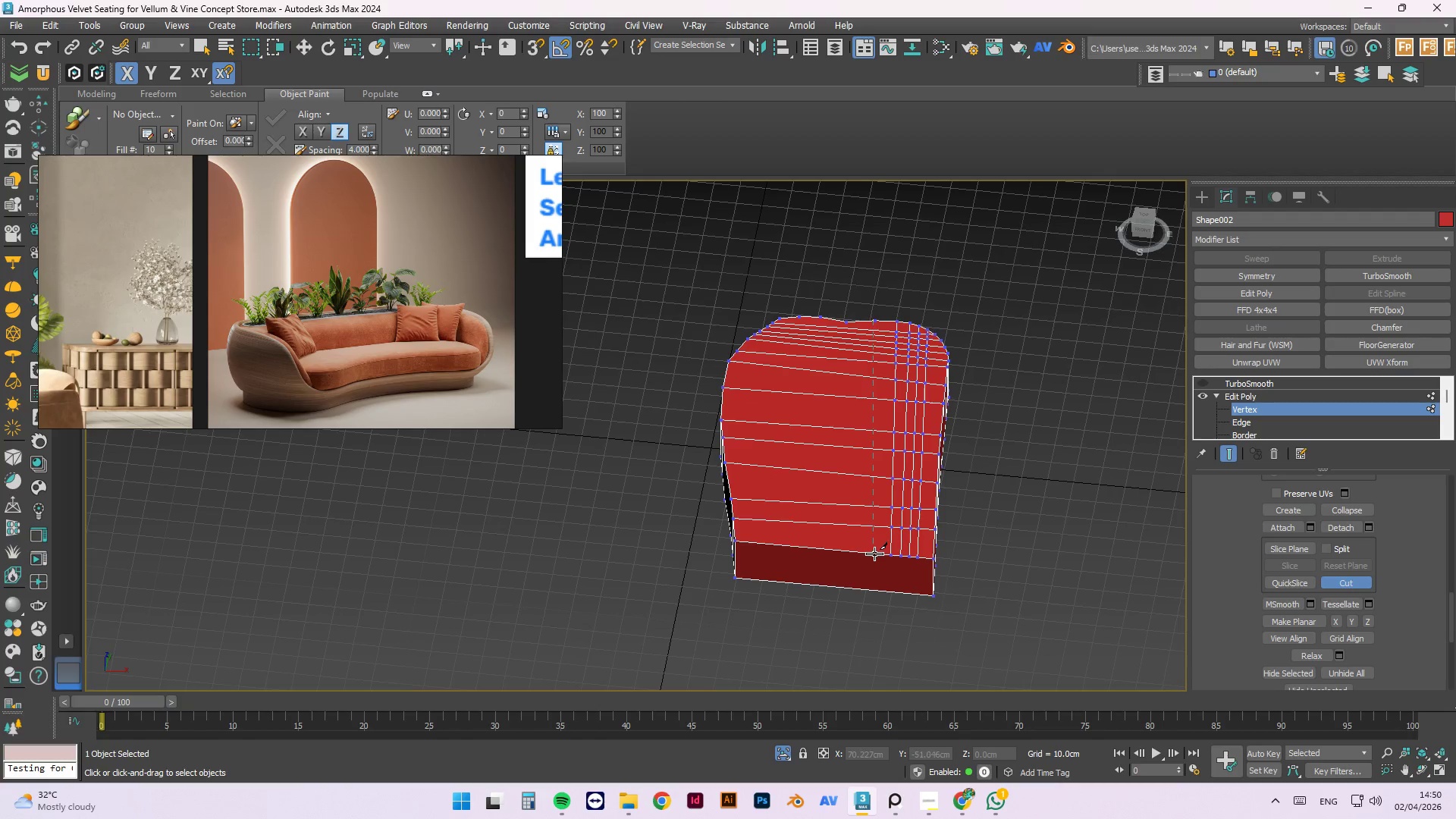 
left_click([874, 554])
 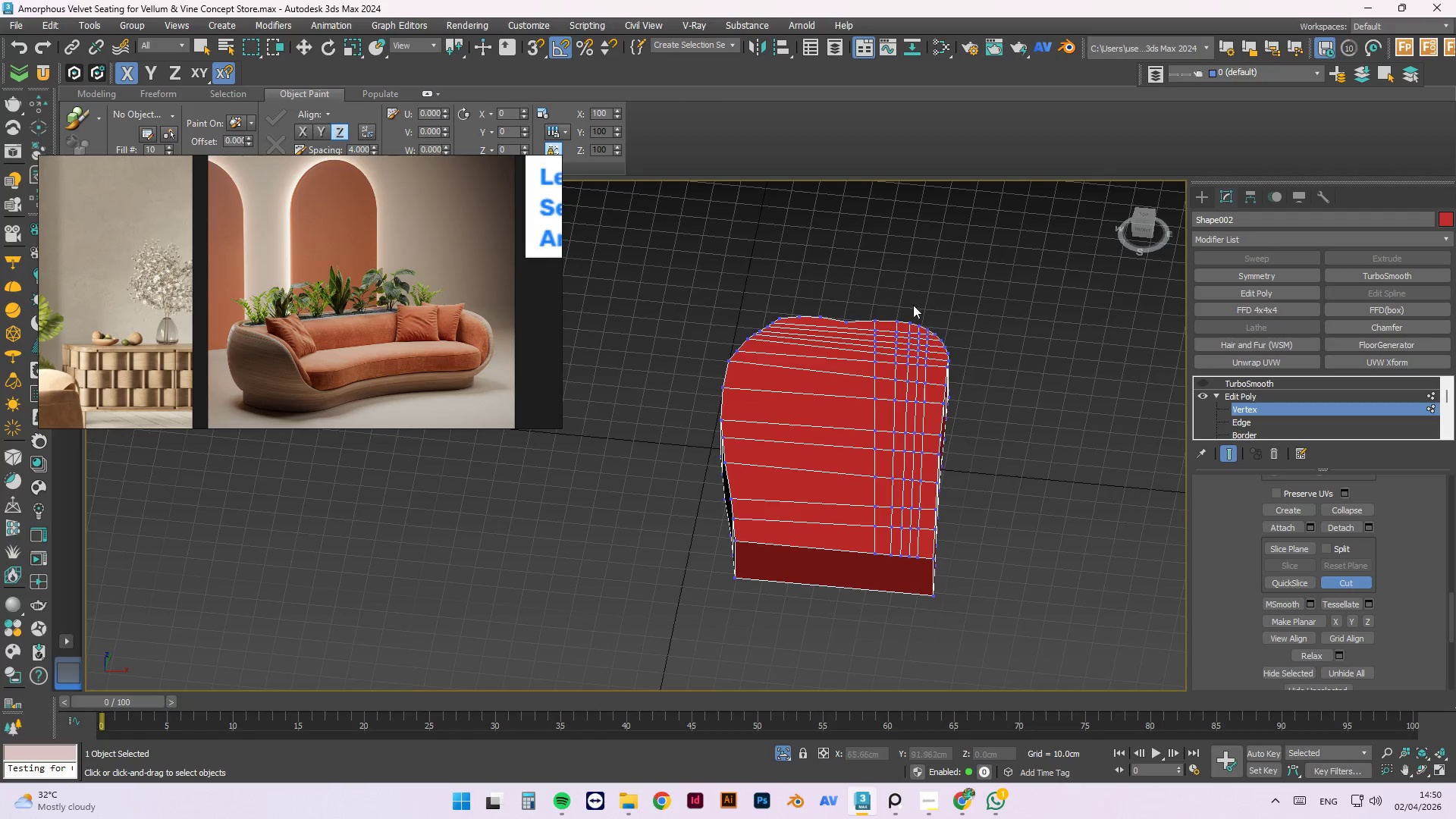 
scroll: coordinate [827, 328], scroll_direction: up, amount: 2.0
 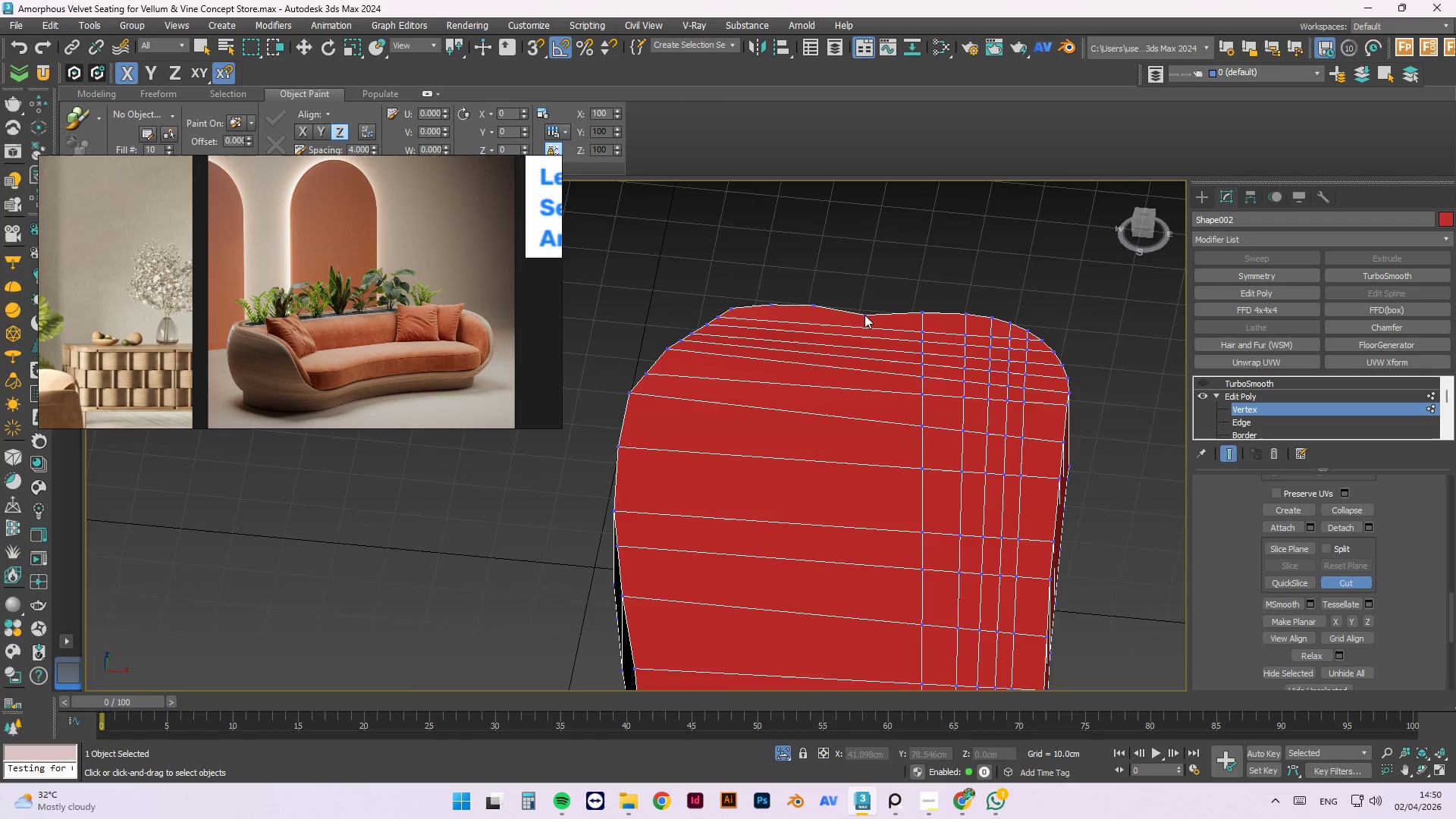 
scroll: coordinate [908, 236], scroll_direction: down, amount: 1.0
 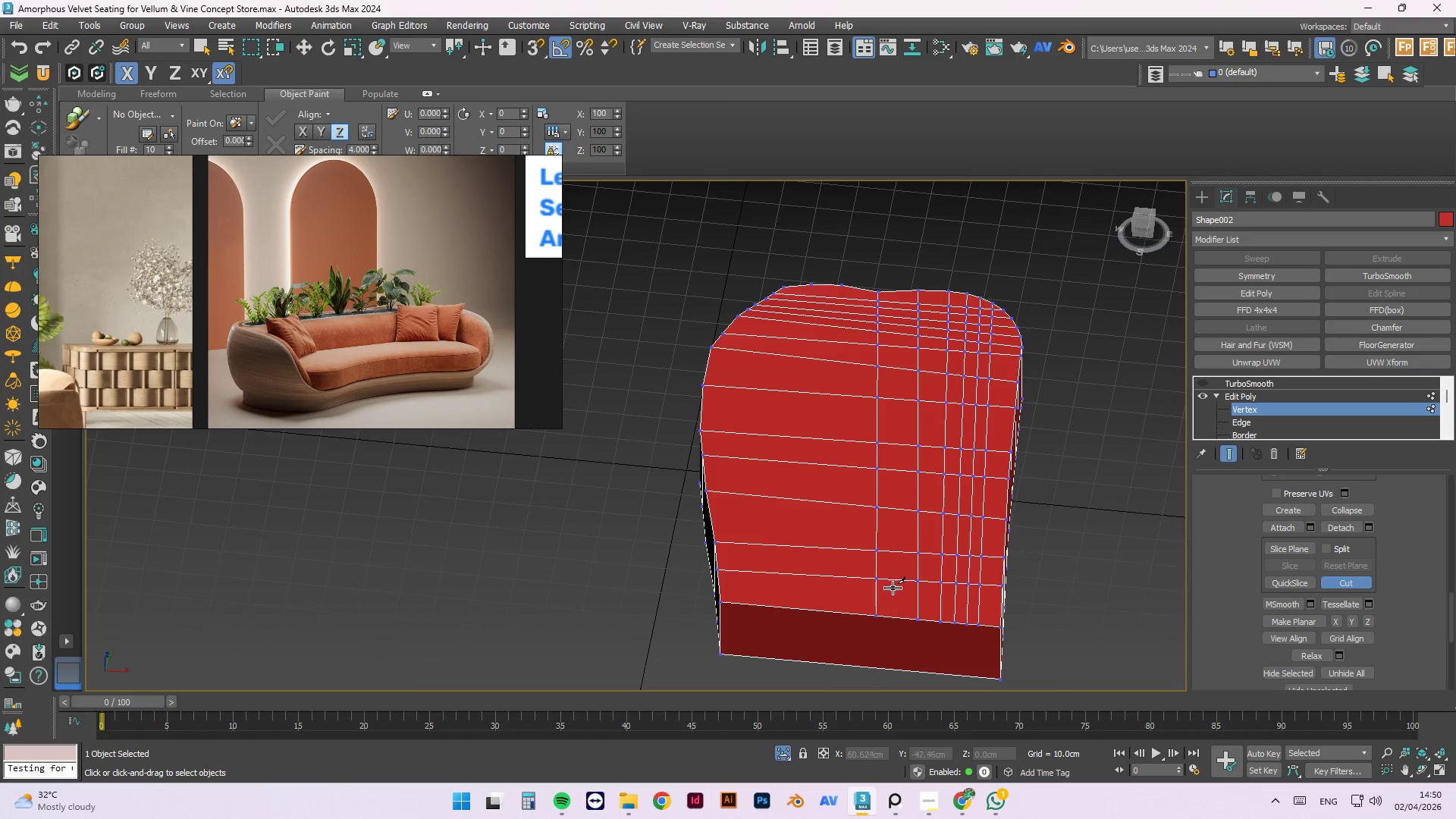 
scroll: coordinate [843, 291], scroll_direction: up, amount: 2.0
 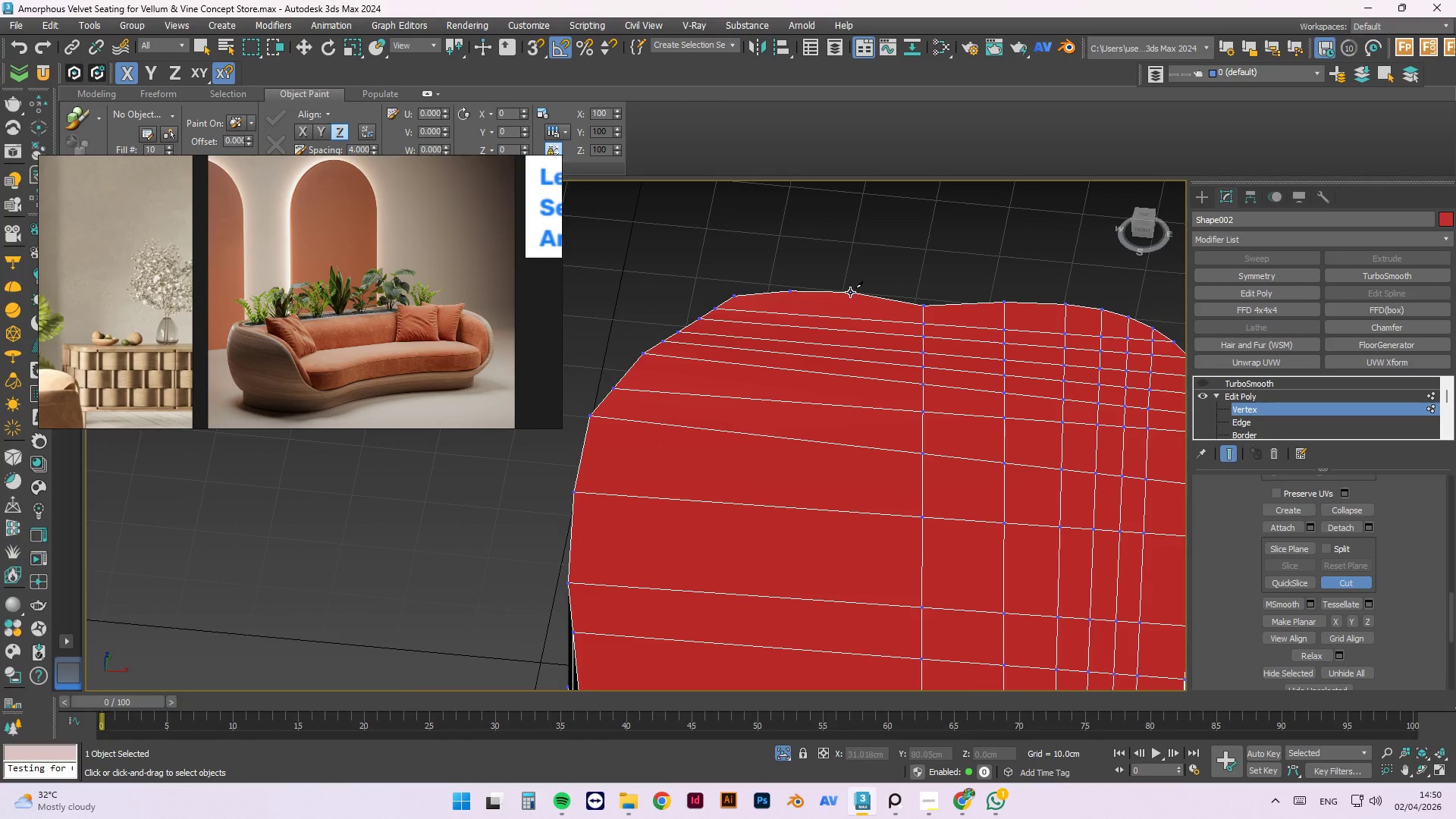 
left_click([850, 292])
 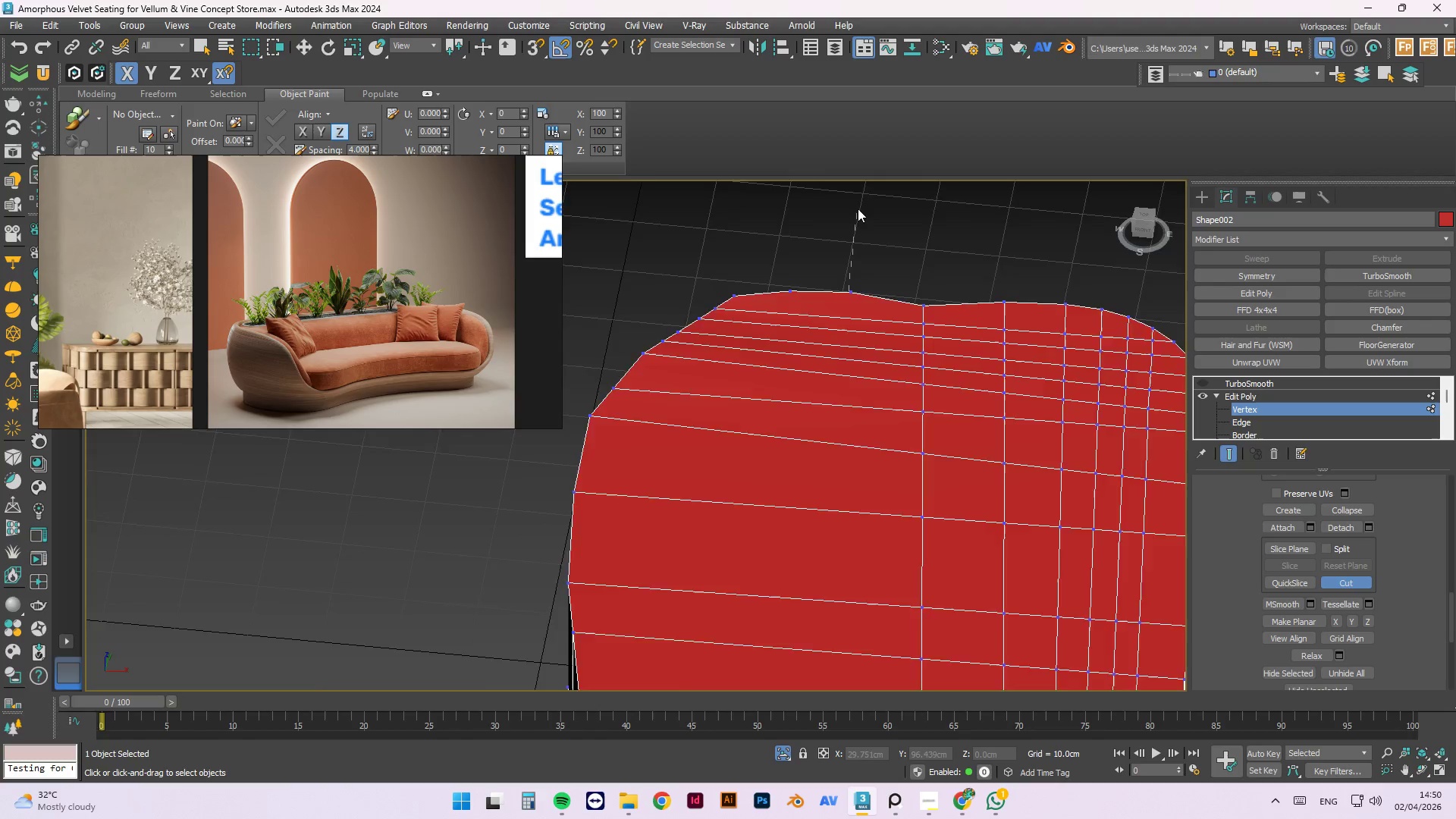 
scroll: coordinate [860, 199], scroll_direction: down, amount: 2.0
 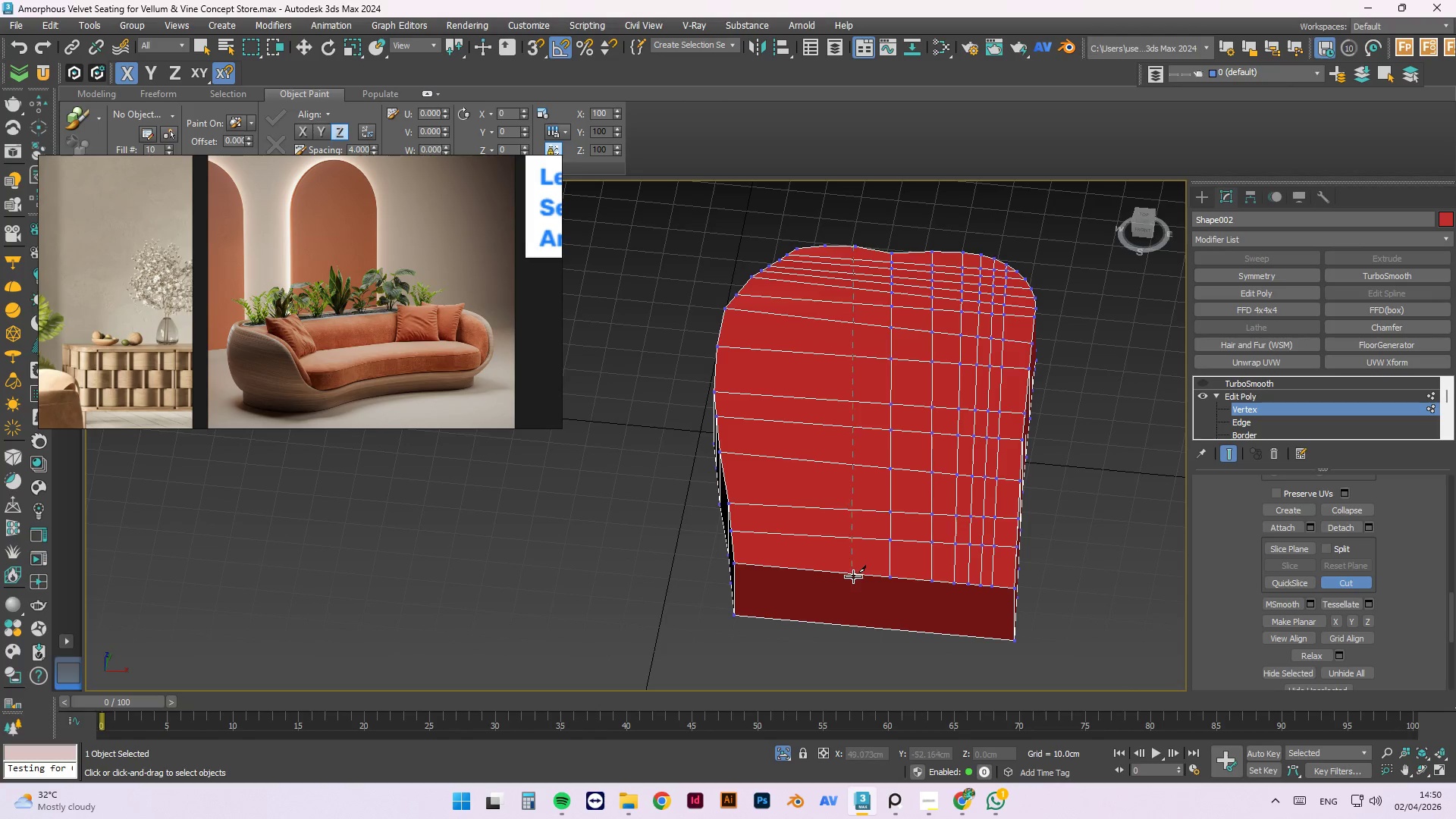 
left_click([853, 576])
 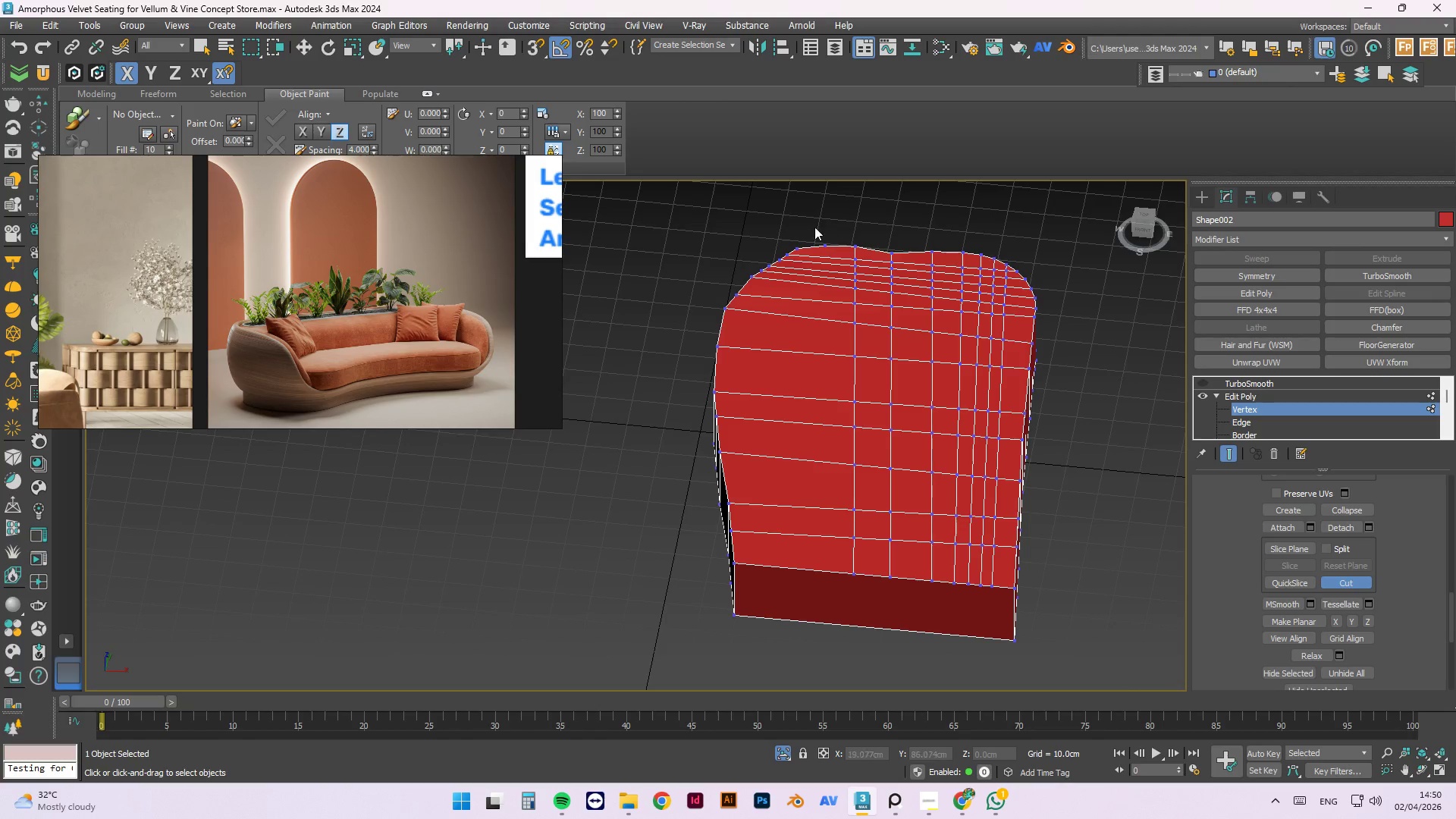 
scroll: coordinate [821, 237], scroll_direction: up, amount: 2.0
 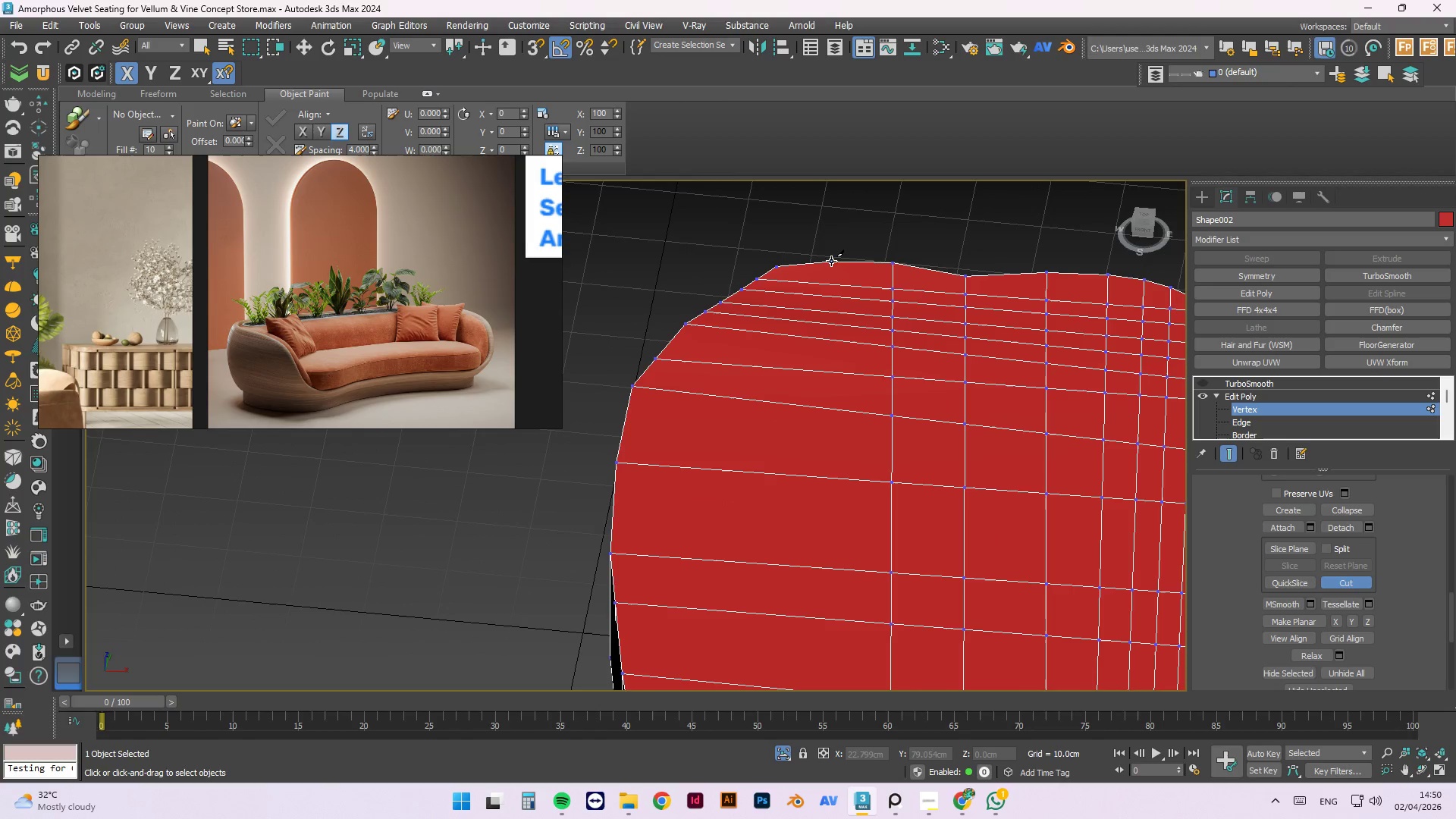 
left_click([834, 260])
 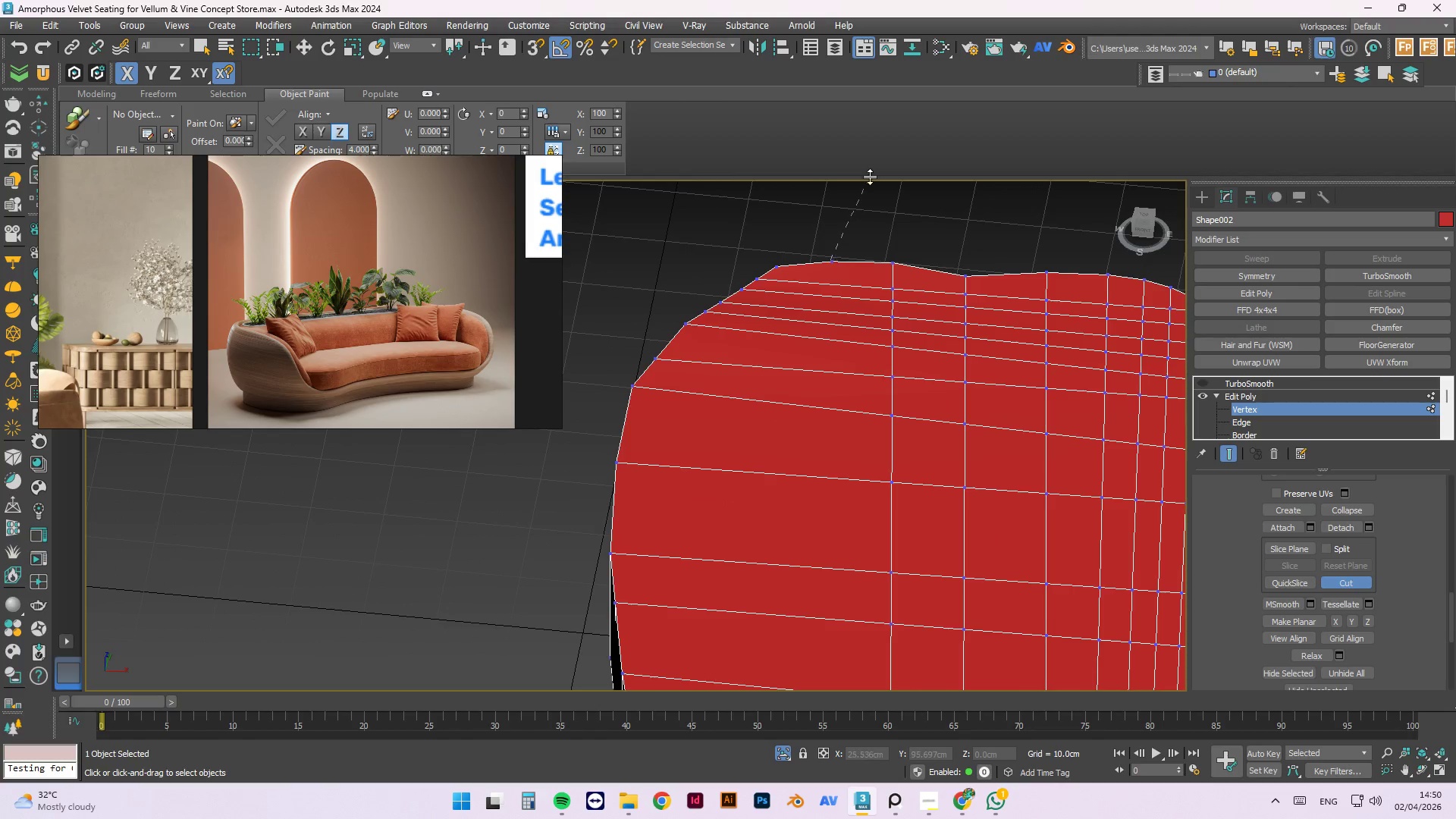 
scroll: coordinate [833, 549], scroll_direction: down, amount: 4.0
 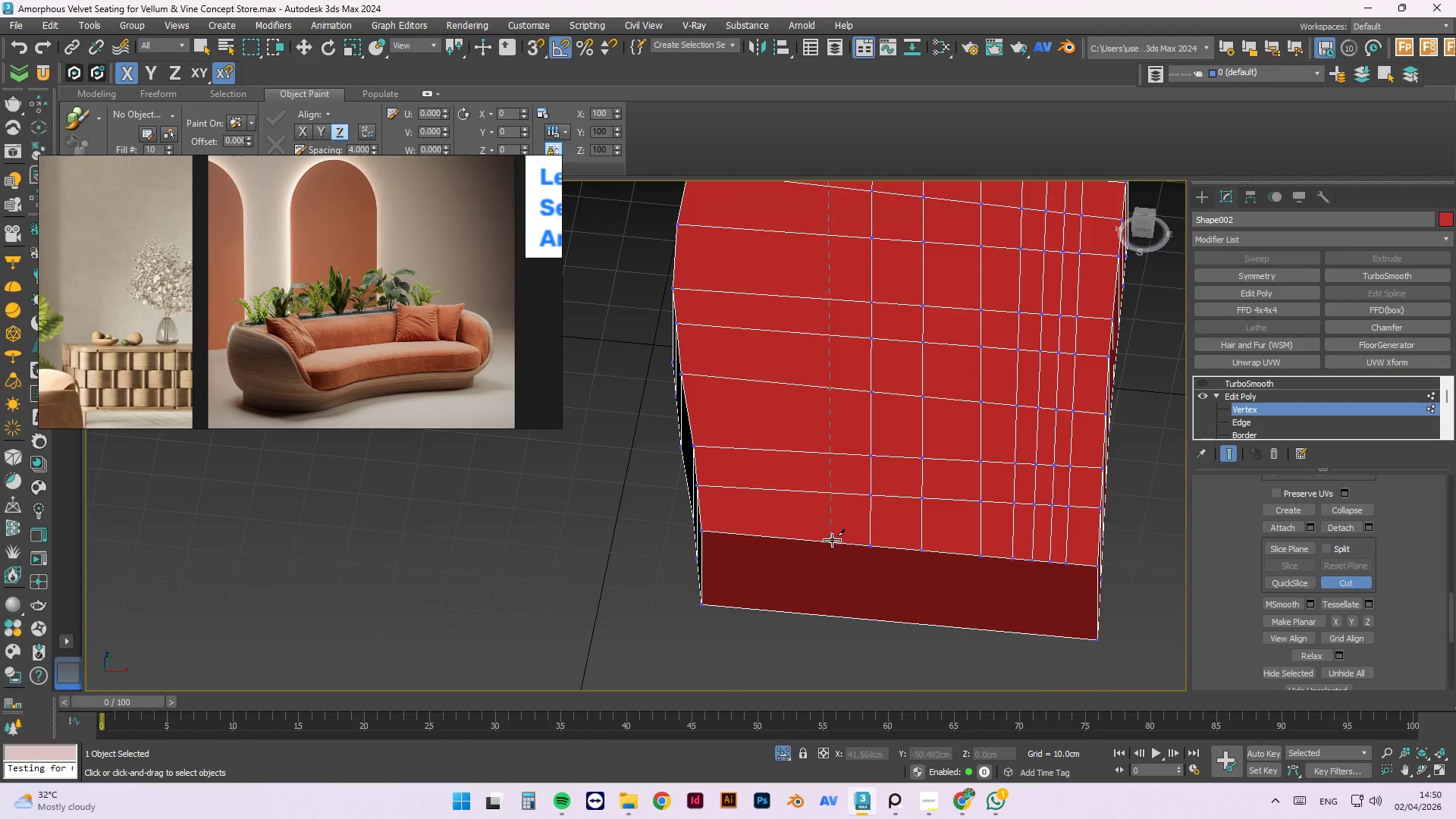 
left_click([830, 543])
 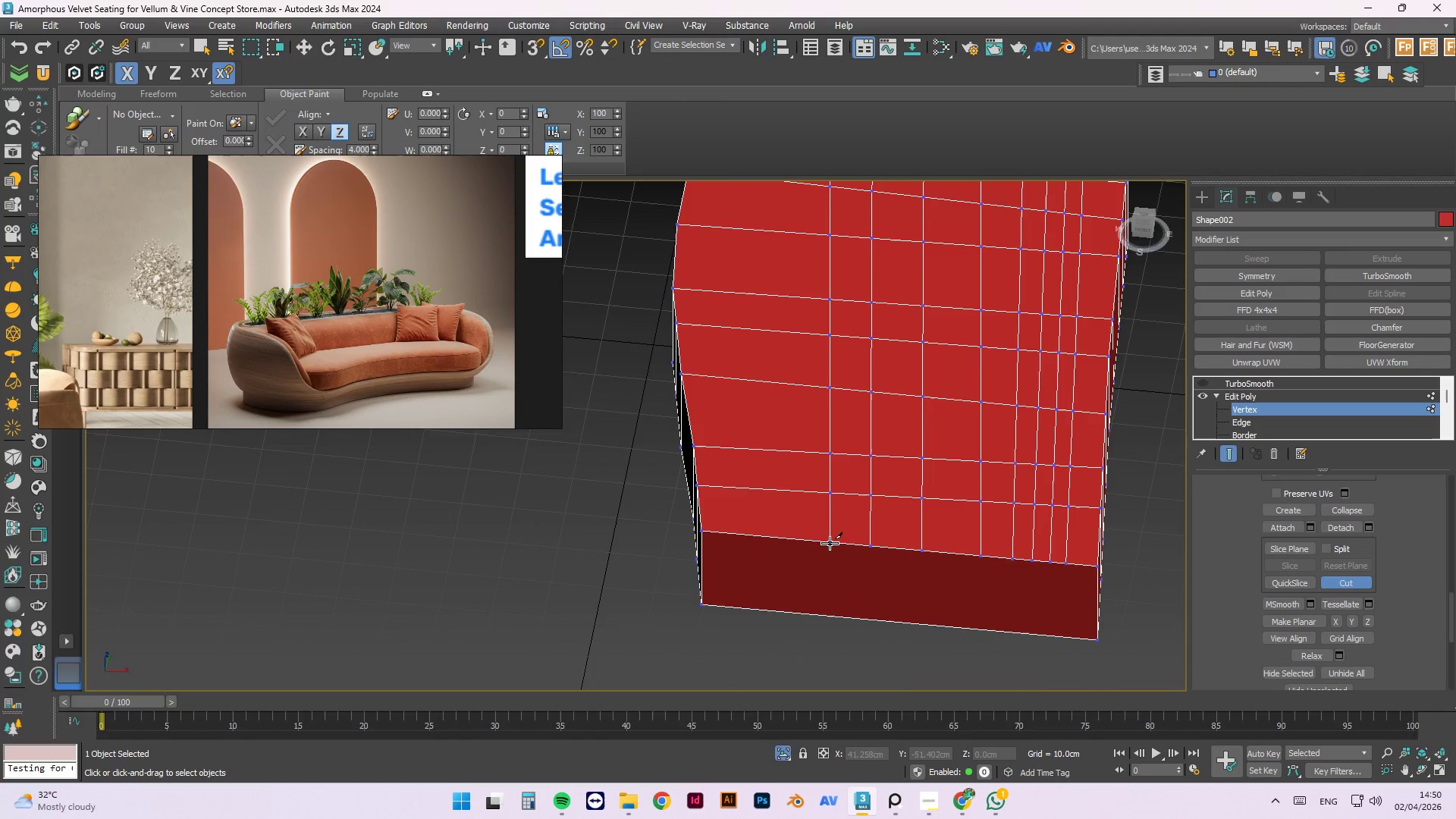 
right_click([830, 543])
 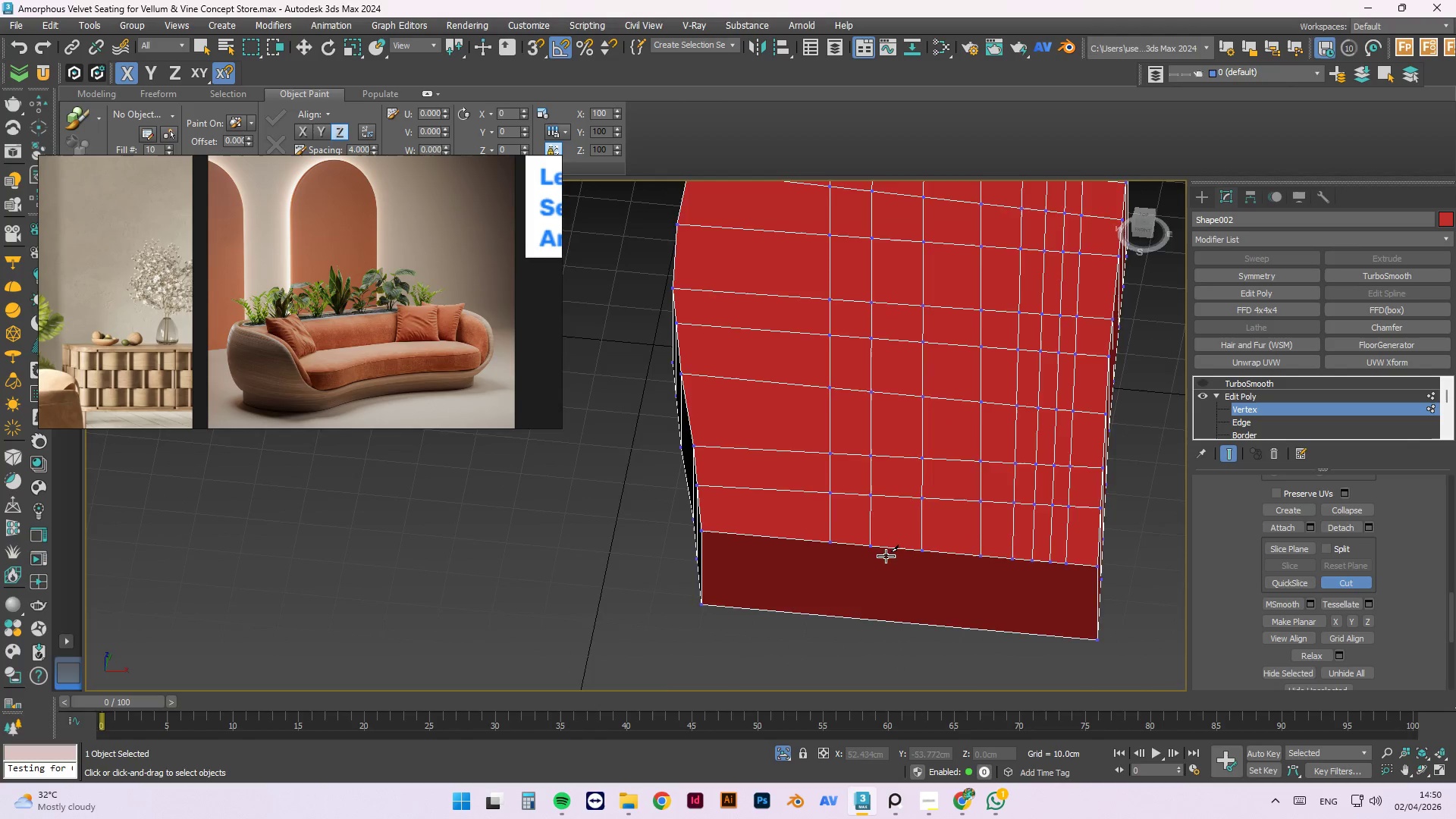 
scroll: coordinate [880, 554], scroll_direction: down, amount: 2.0
 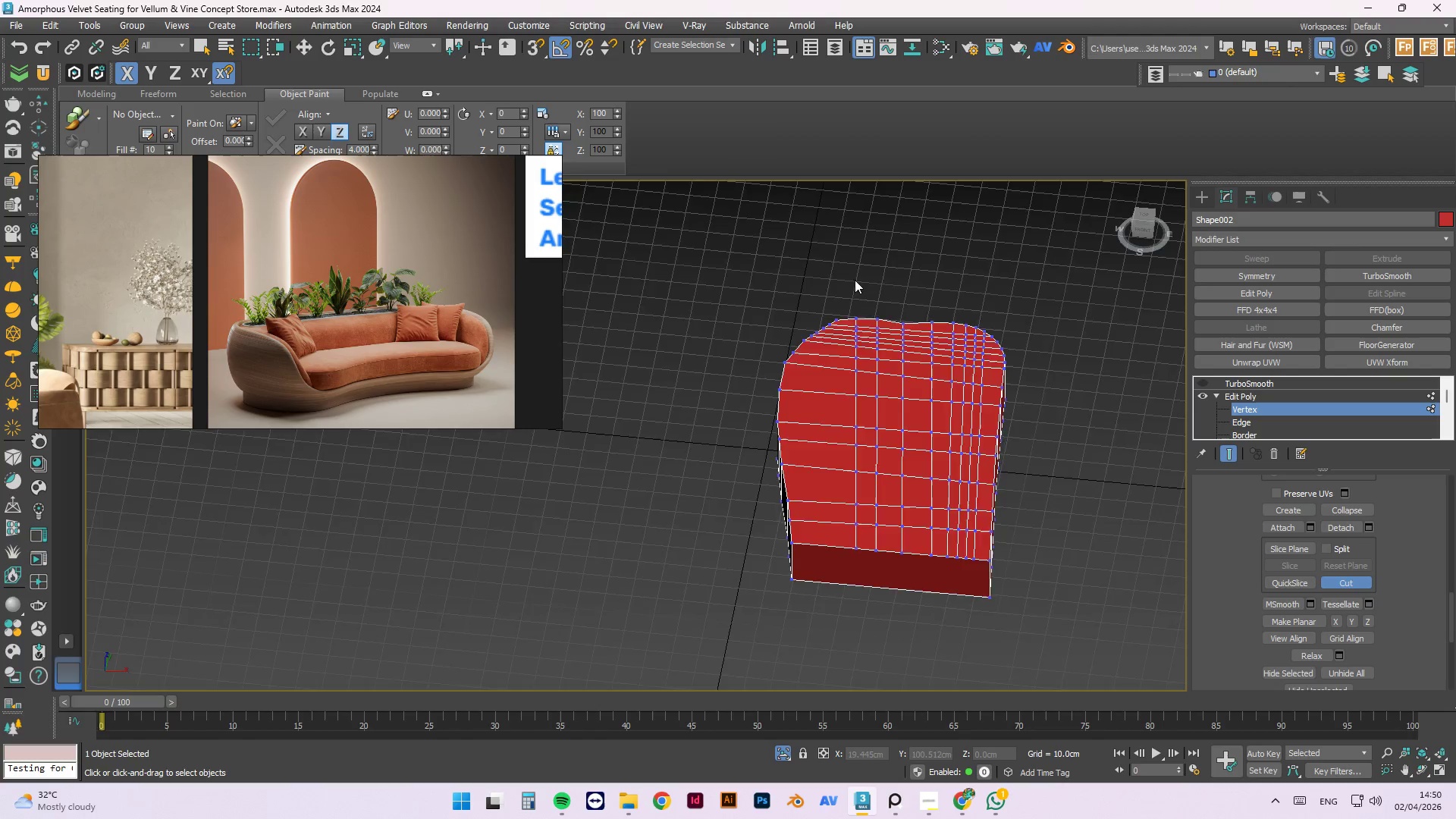 
scroll: coordinate [850, 324], scroll_direction: up, amount: 3.0
 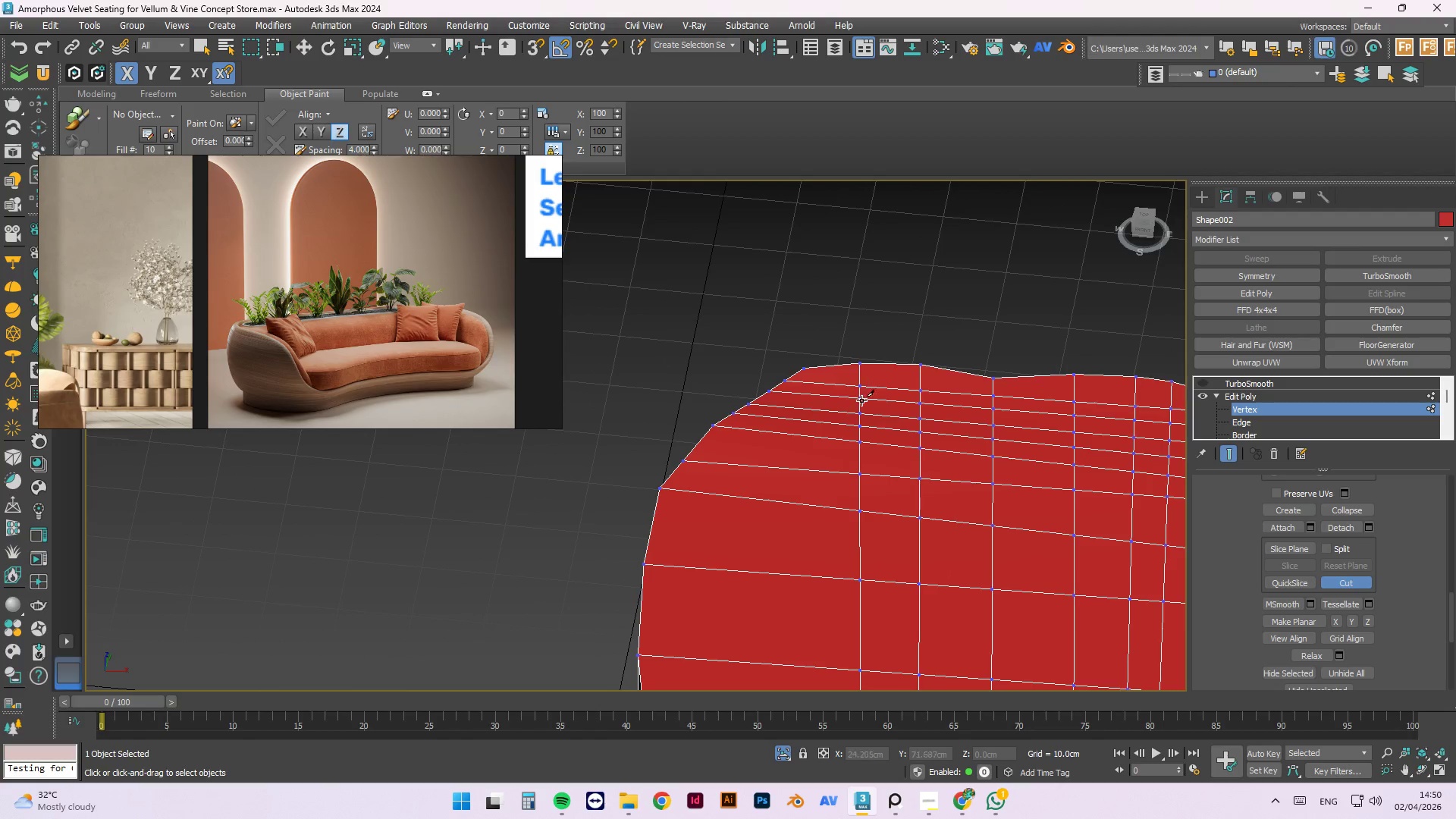 
scroll: coordinate [796, 375], scroll_direction: down, amount: 4.0
 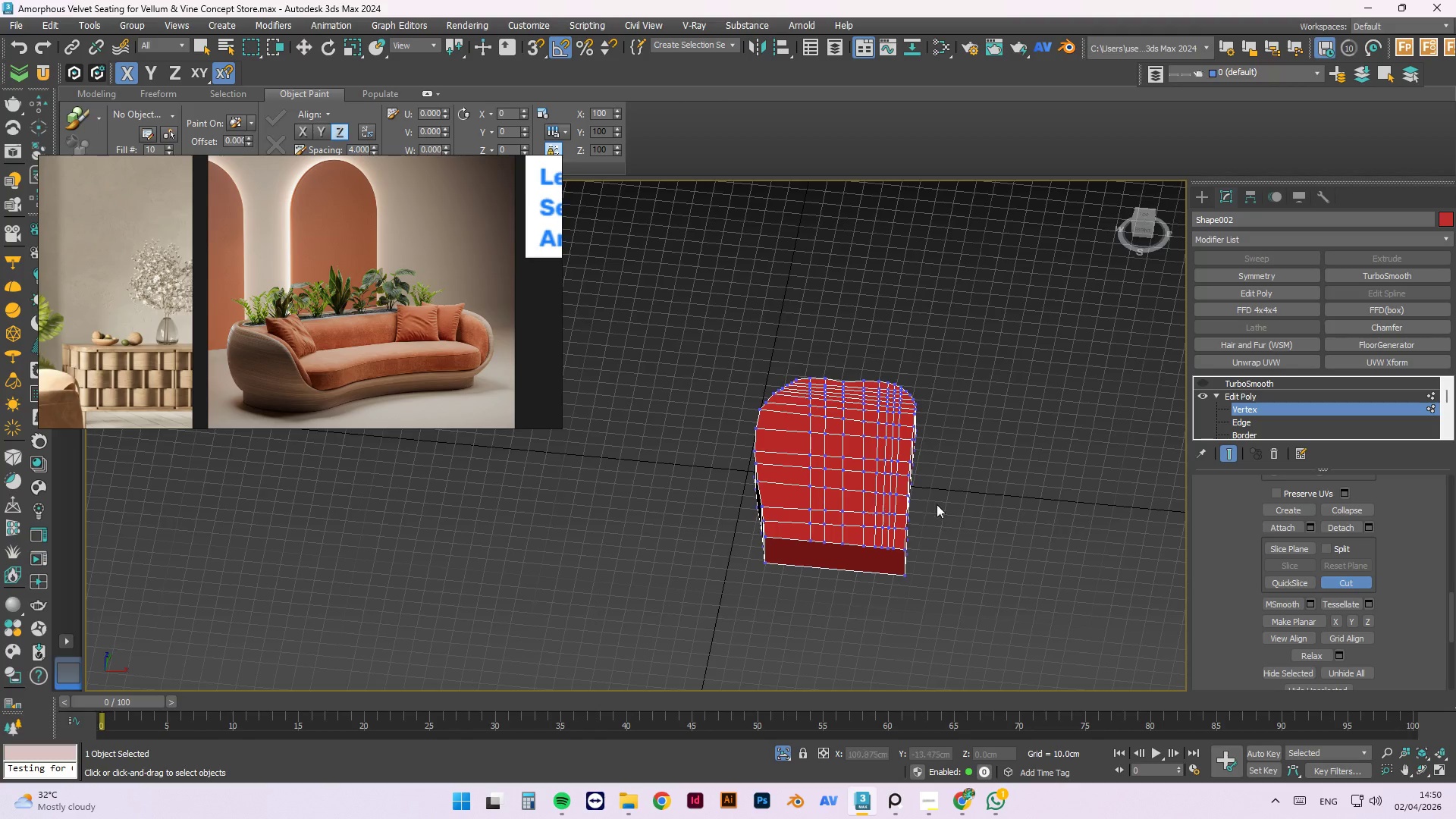 
hold_key(key=AltLeft, duration=0.77)
 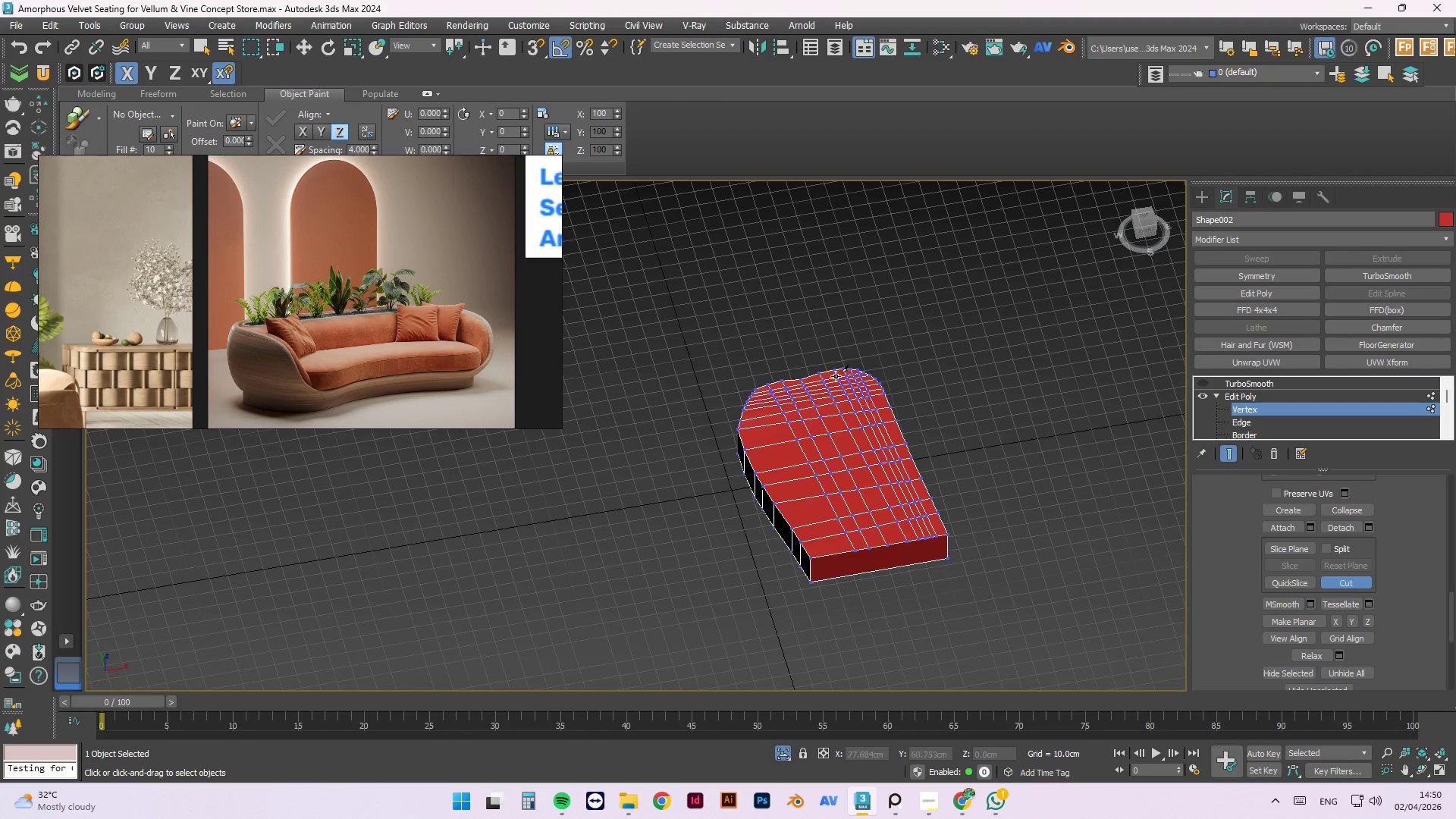 
scroll: coordinate [924, 374], scroll_direction: up, amount: 6.0
 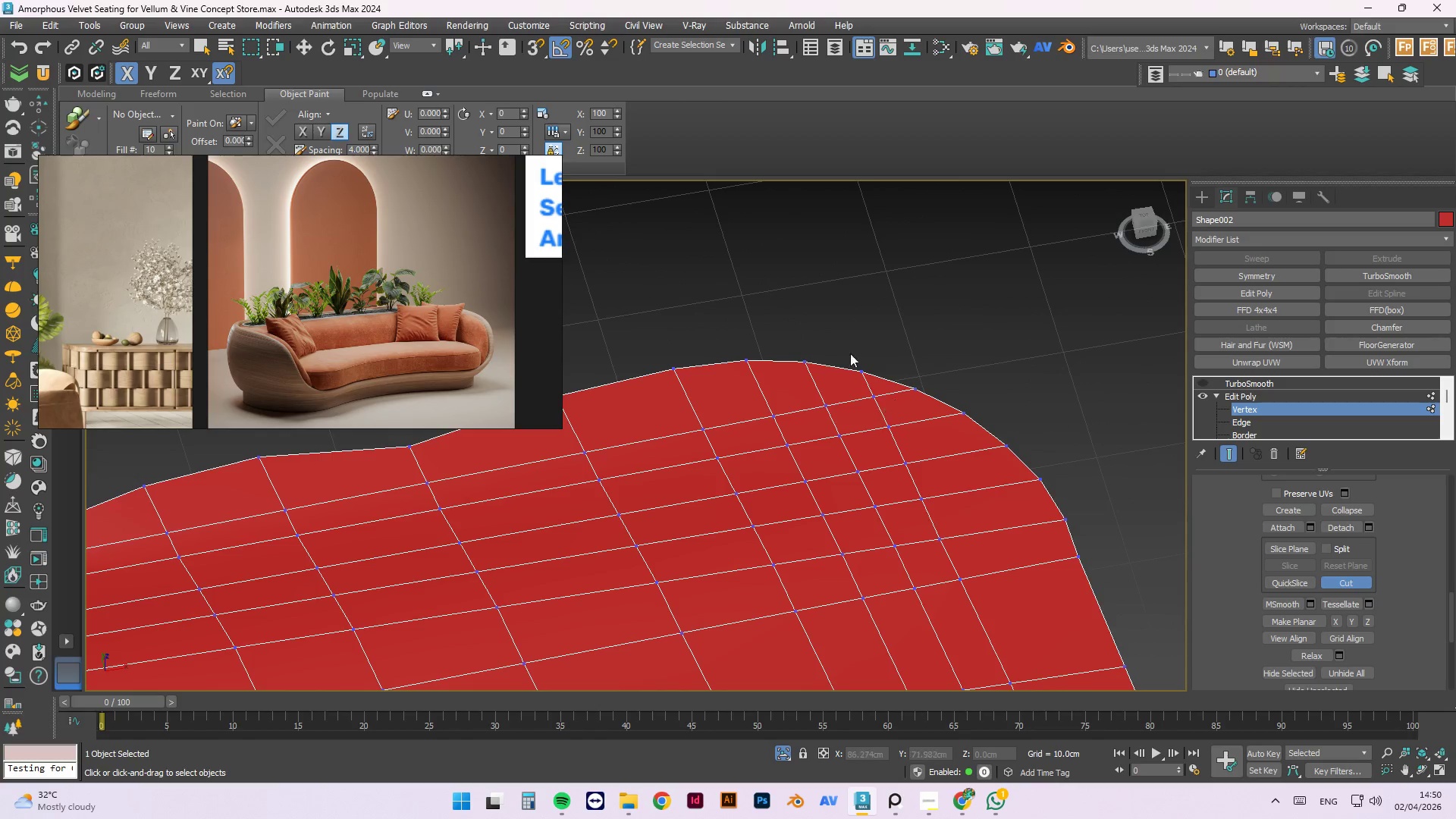 
scroll: coordinate [827, 320], scroll_direction: down, amount: 6.0
 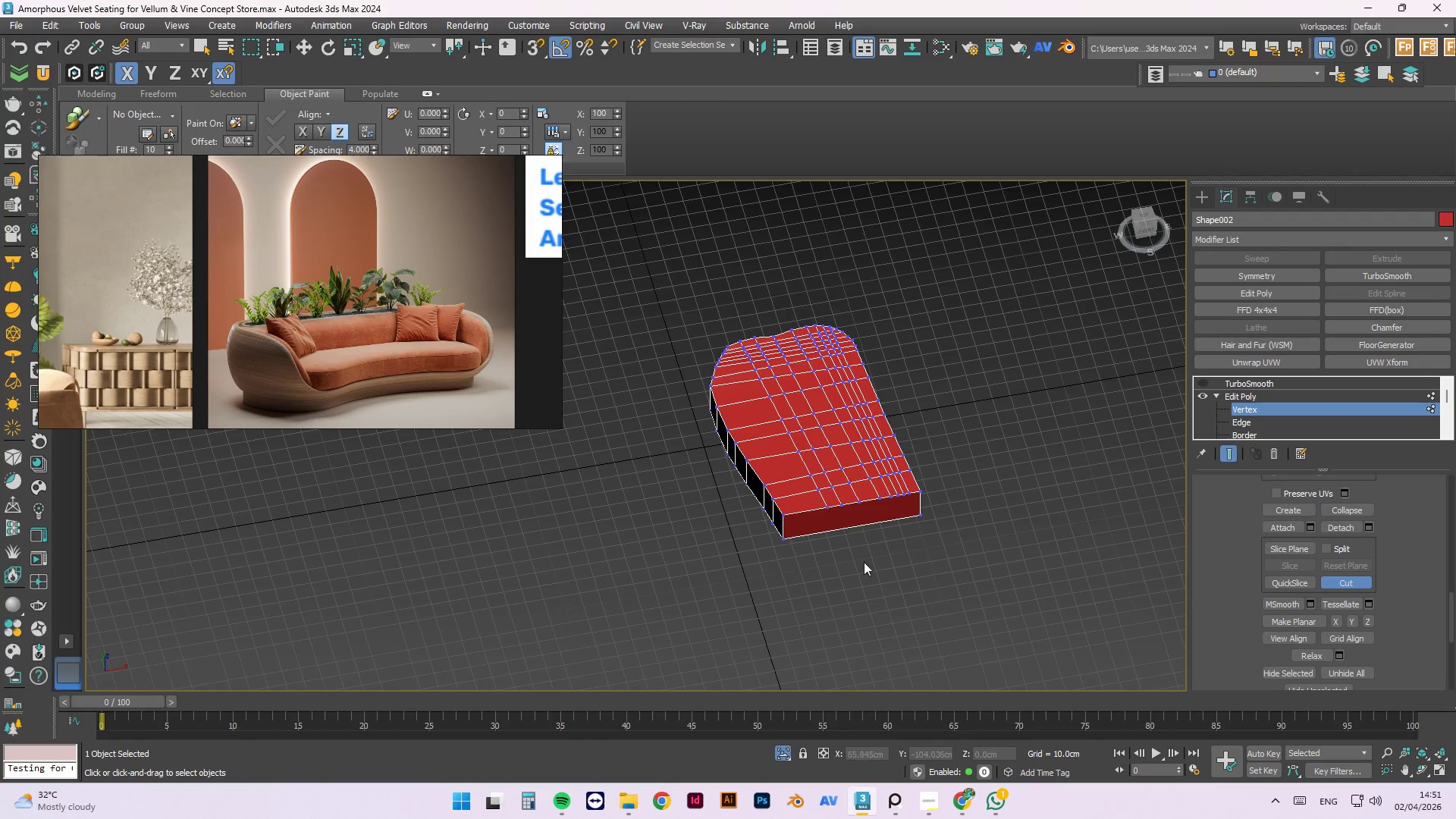 
scroll: coordinate [826, 441], scroll_direction: up, amount: 5.0
 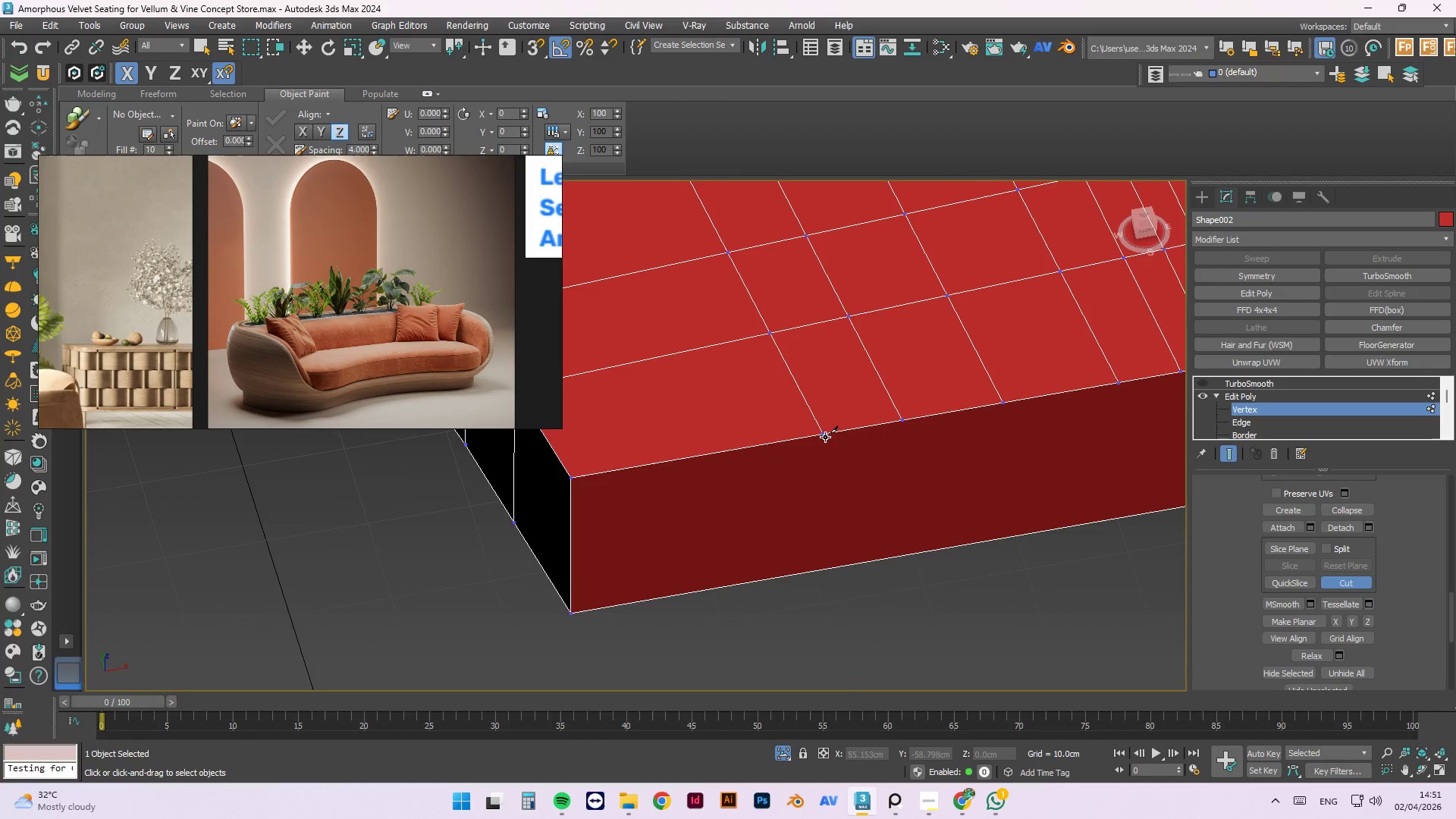 
left_click([822, 435])
 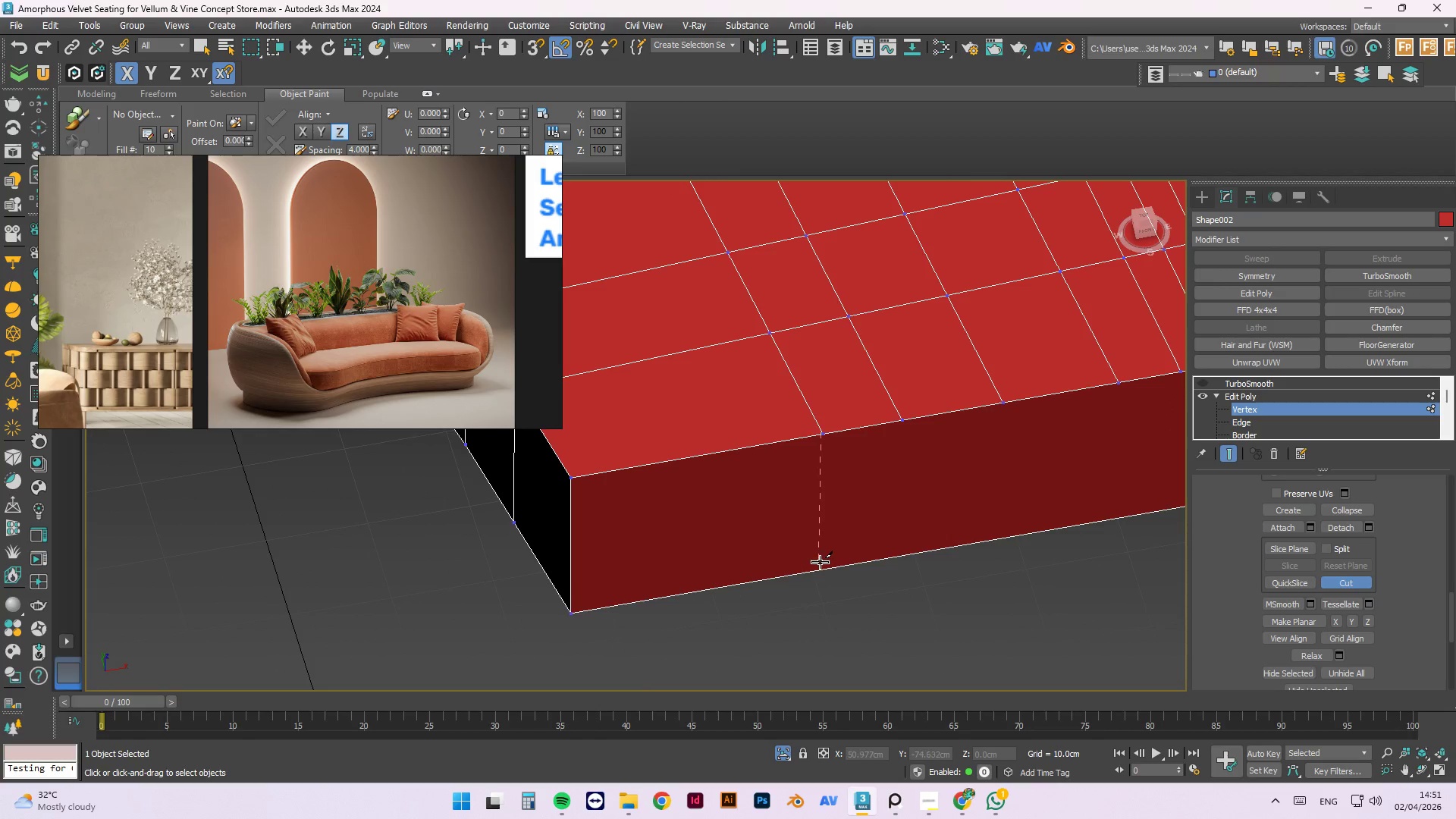 
left_click([822, 567])
 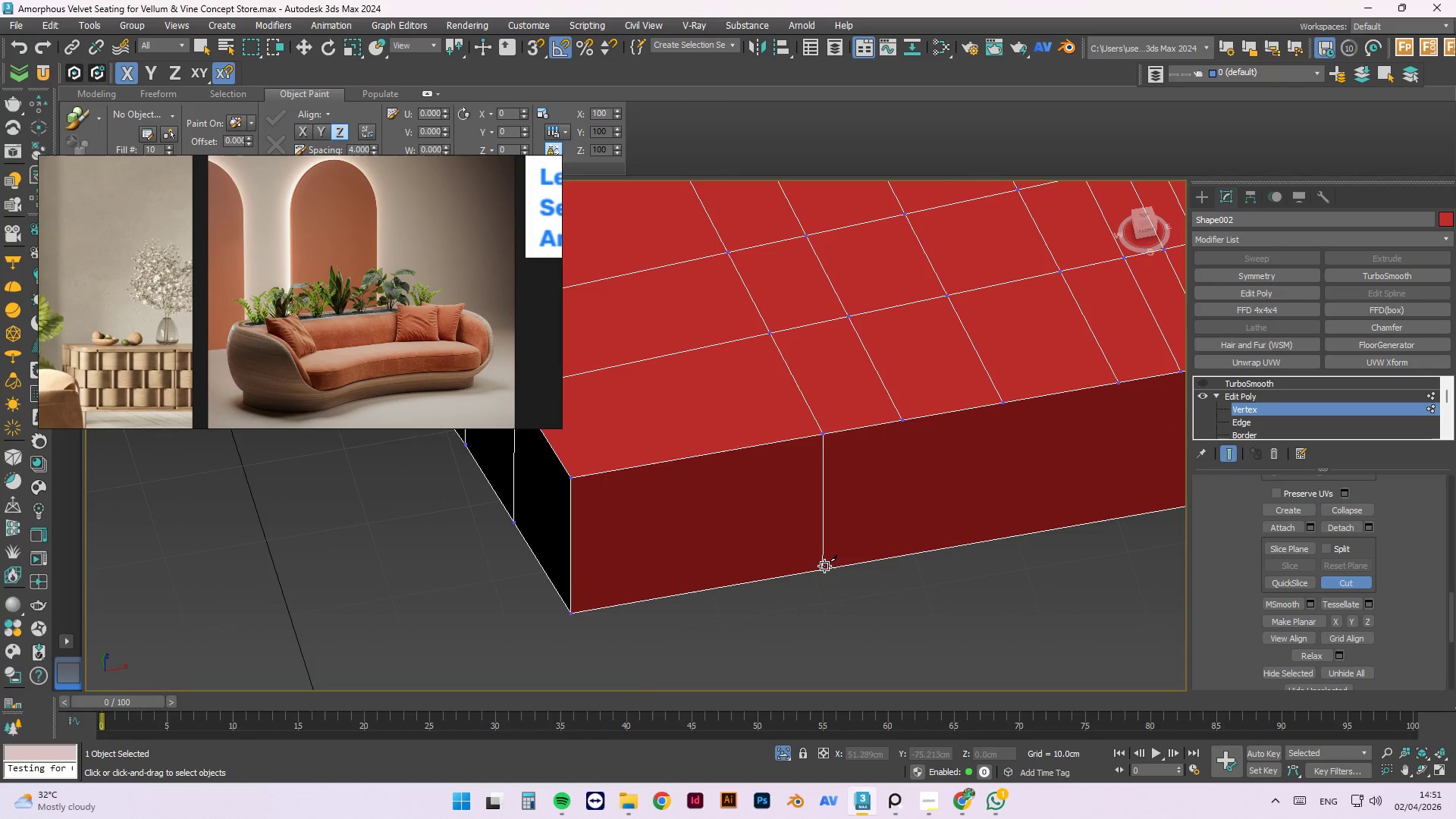 
right_click([824, 566])
 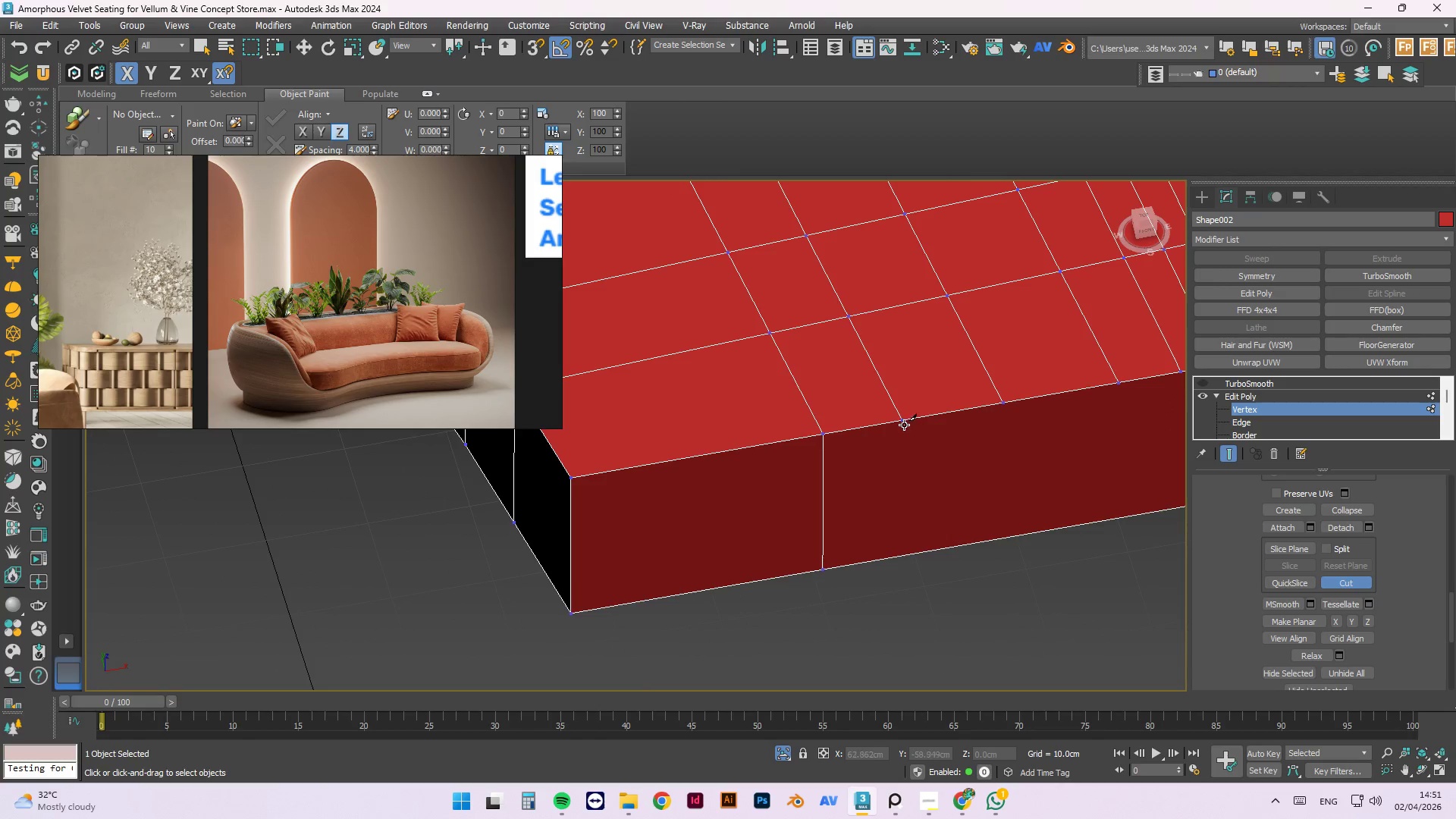 
left_click([902, 423])
 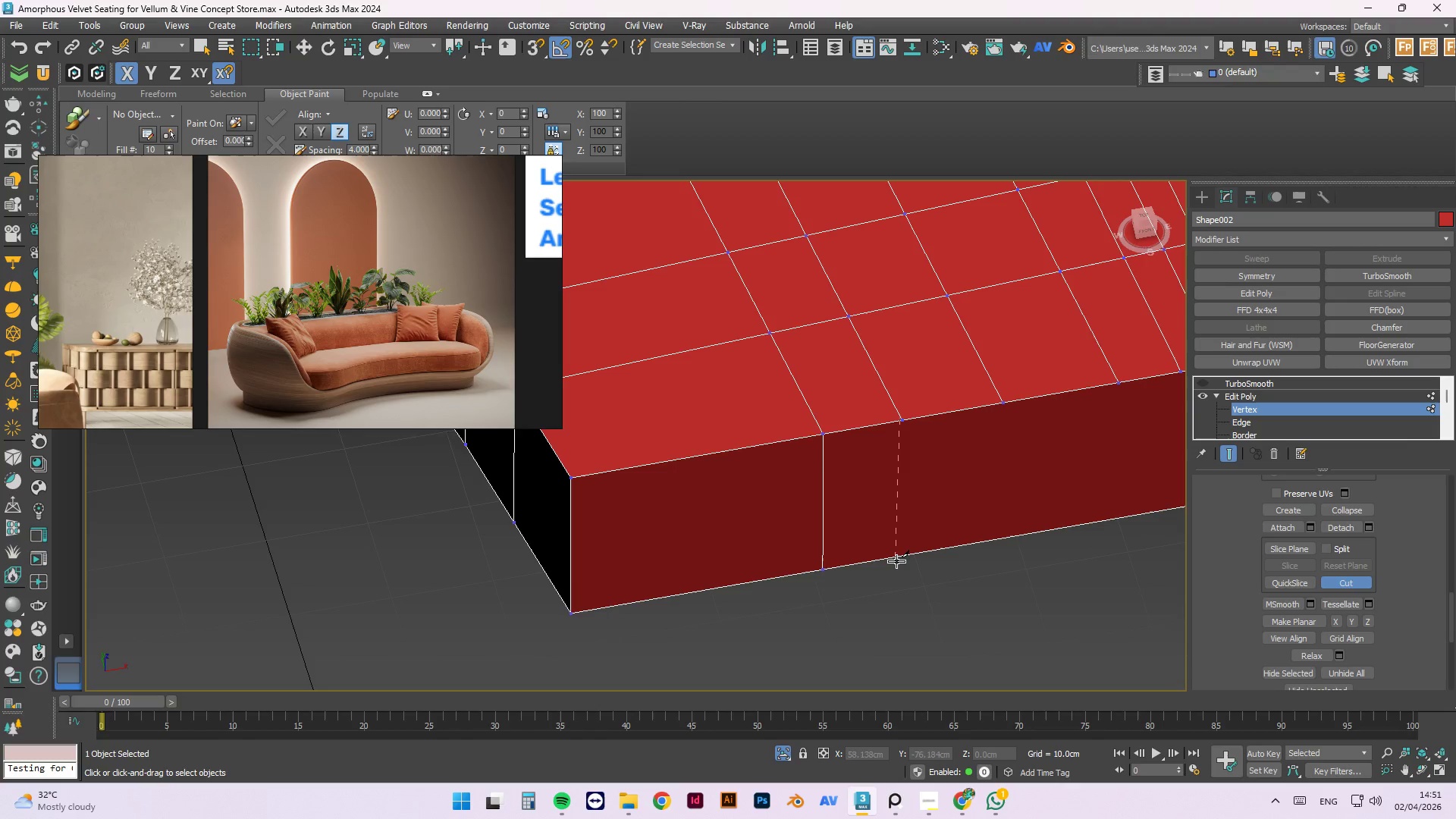 
left_click([896, 559])
 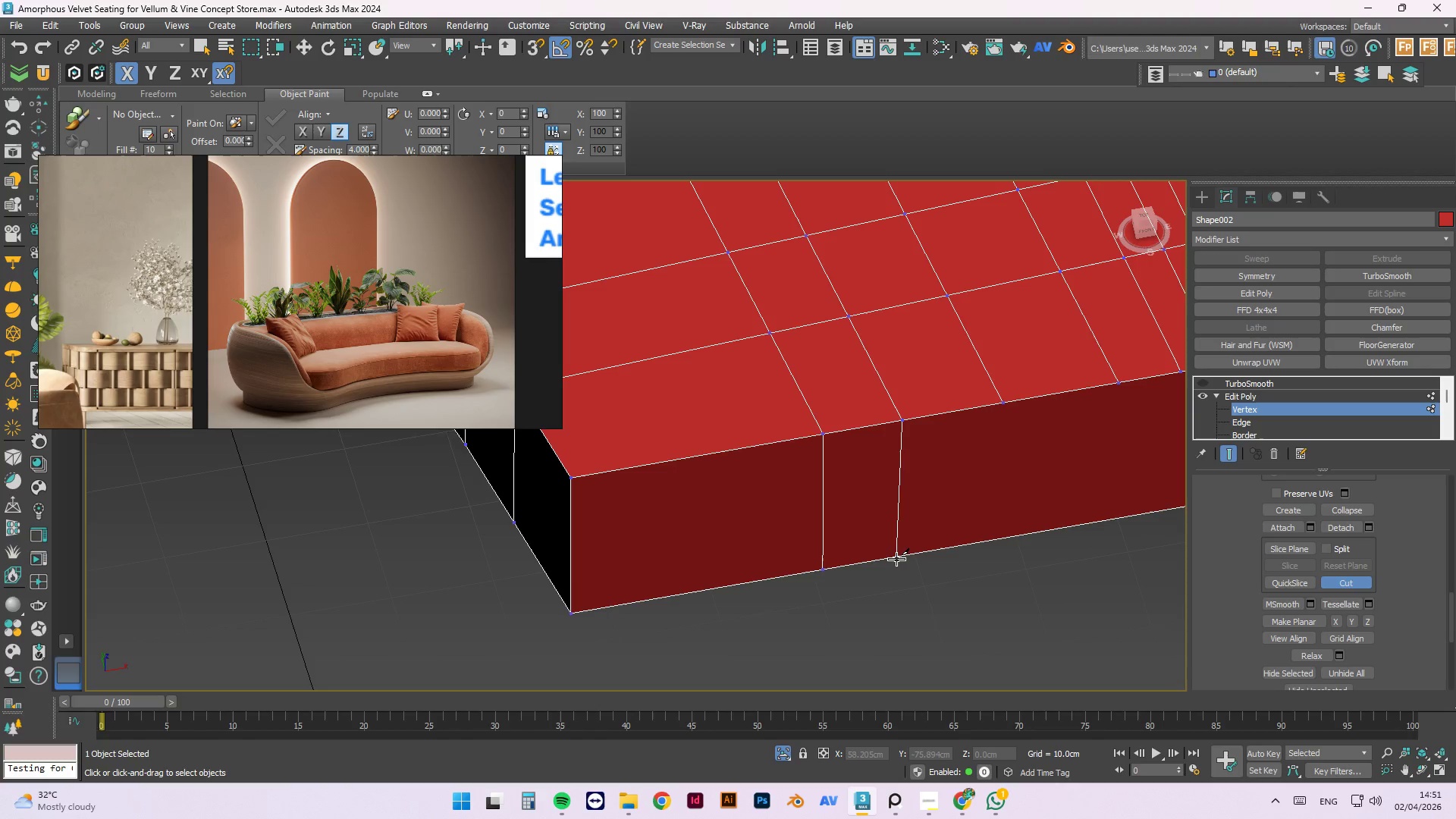 
right_click([896, 559])
 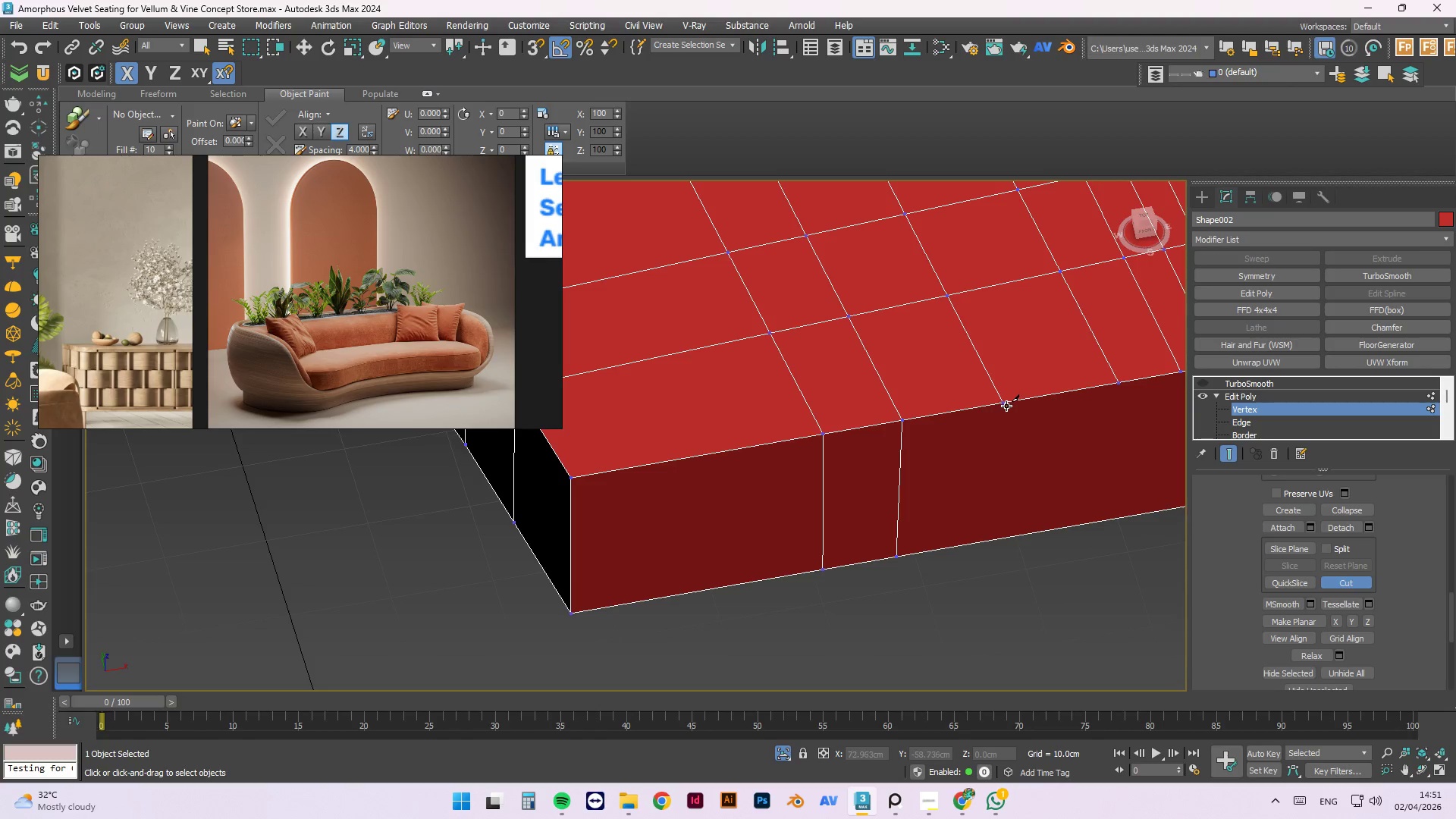 
left_click([1001, 404])
 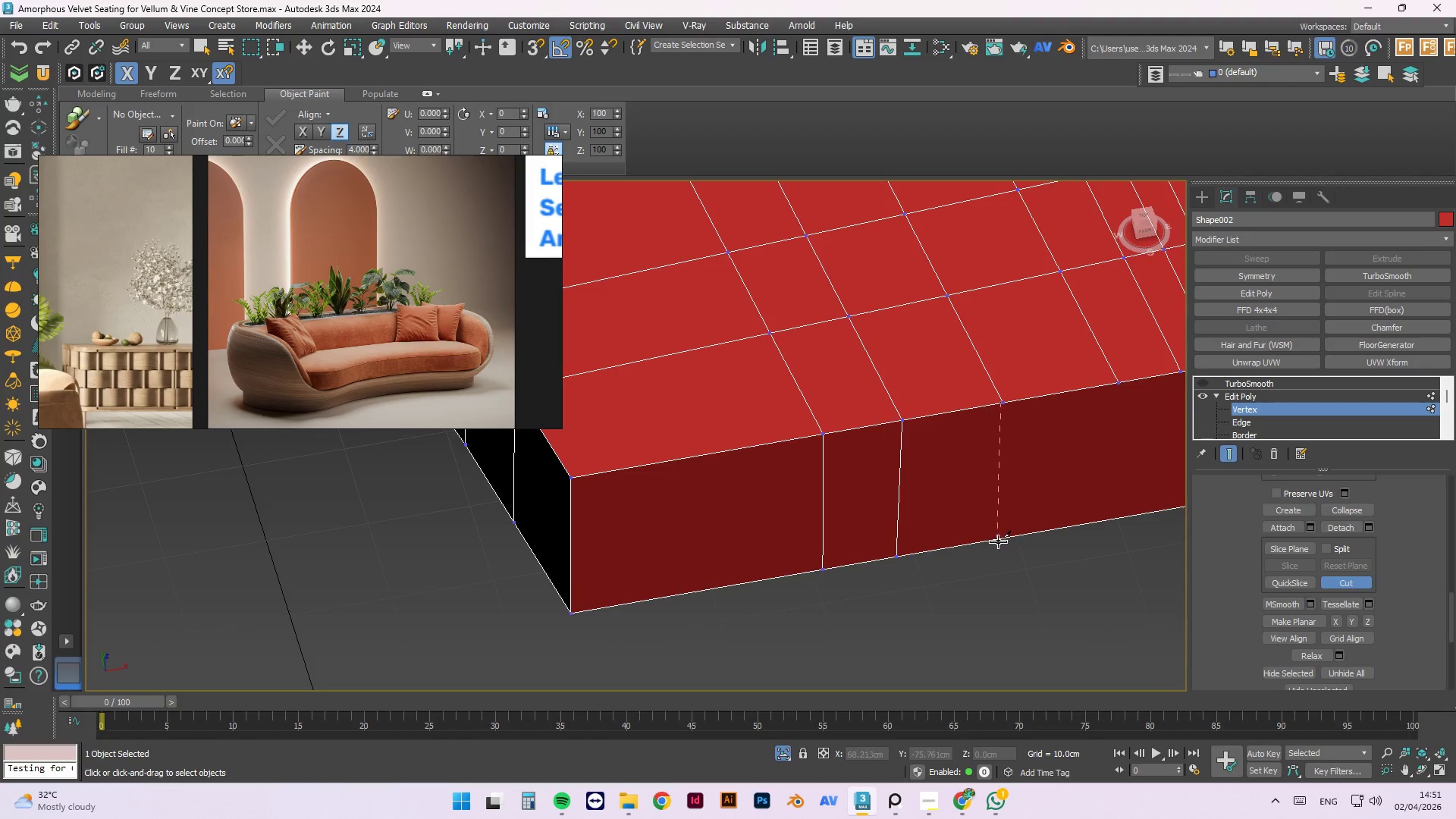 
left_click([998, 542])
 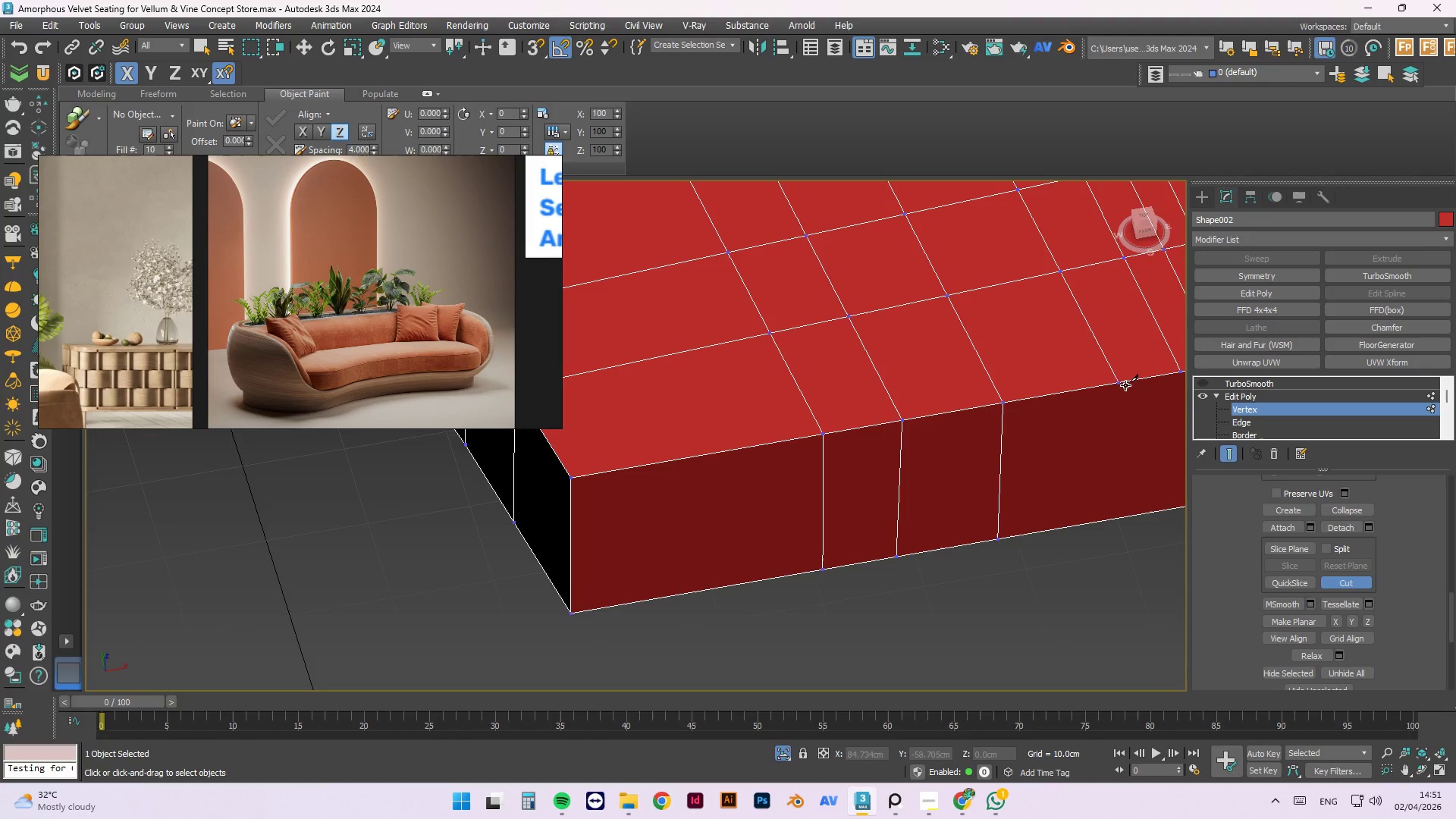 
left_click([1119, 381])
 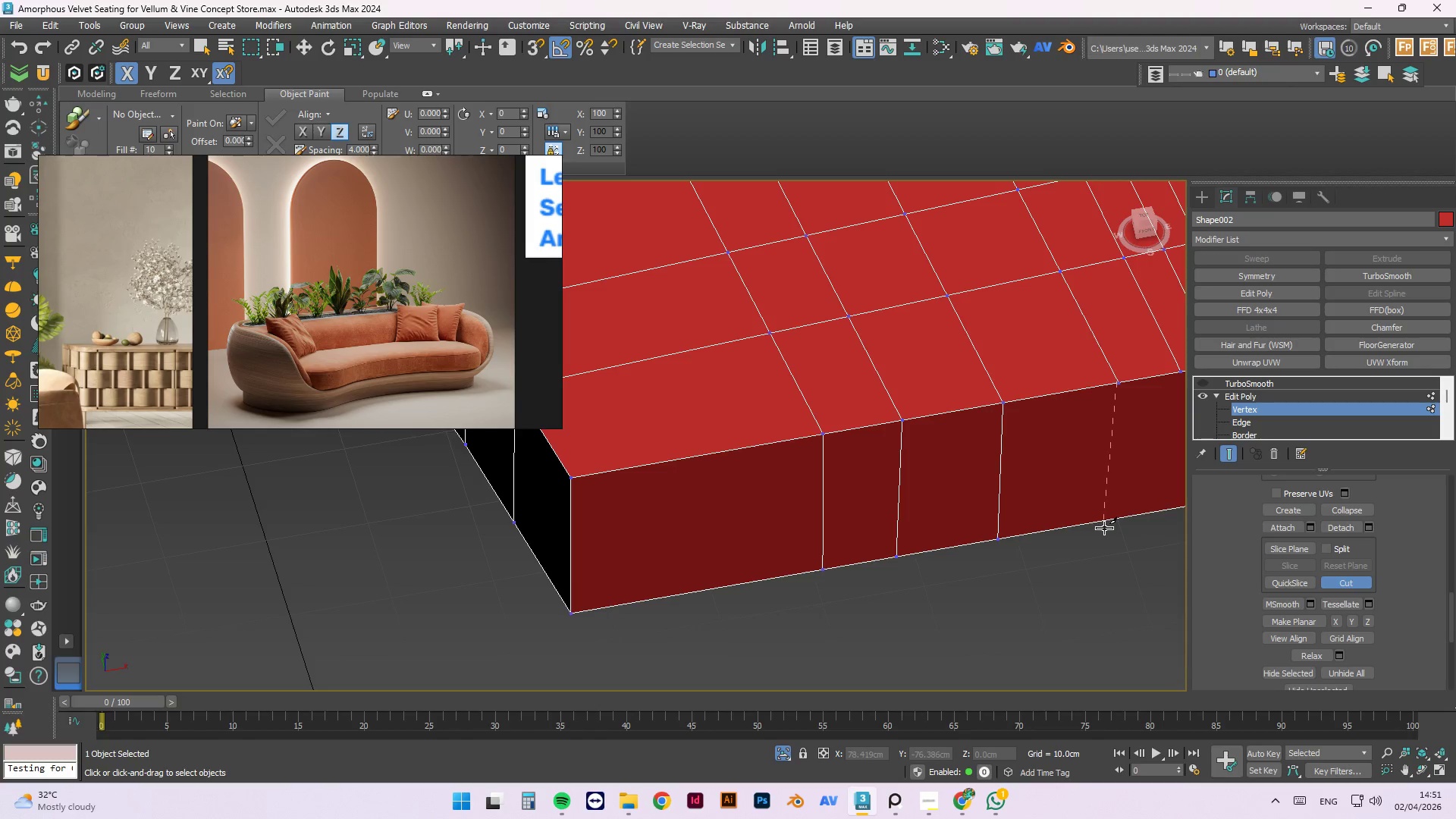 
left_click([1111, 526])
 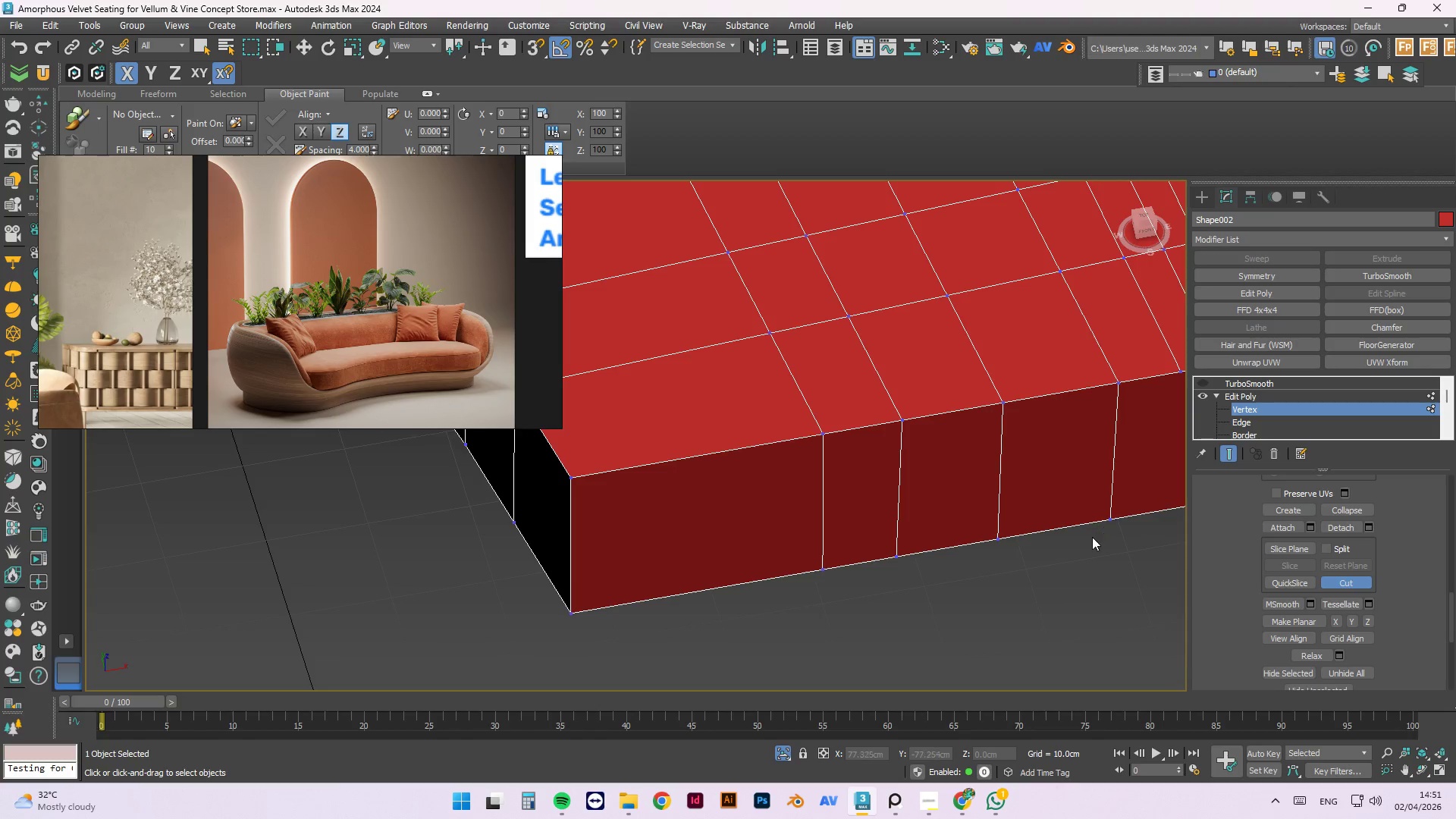 
hold_key(key=AltLeft, duration=0.44)
 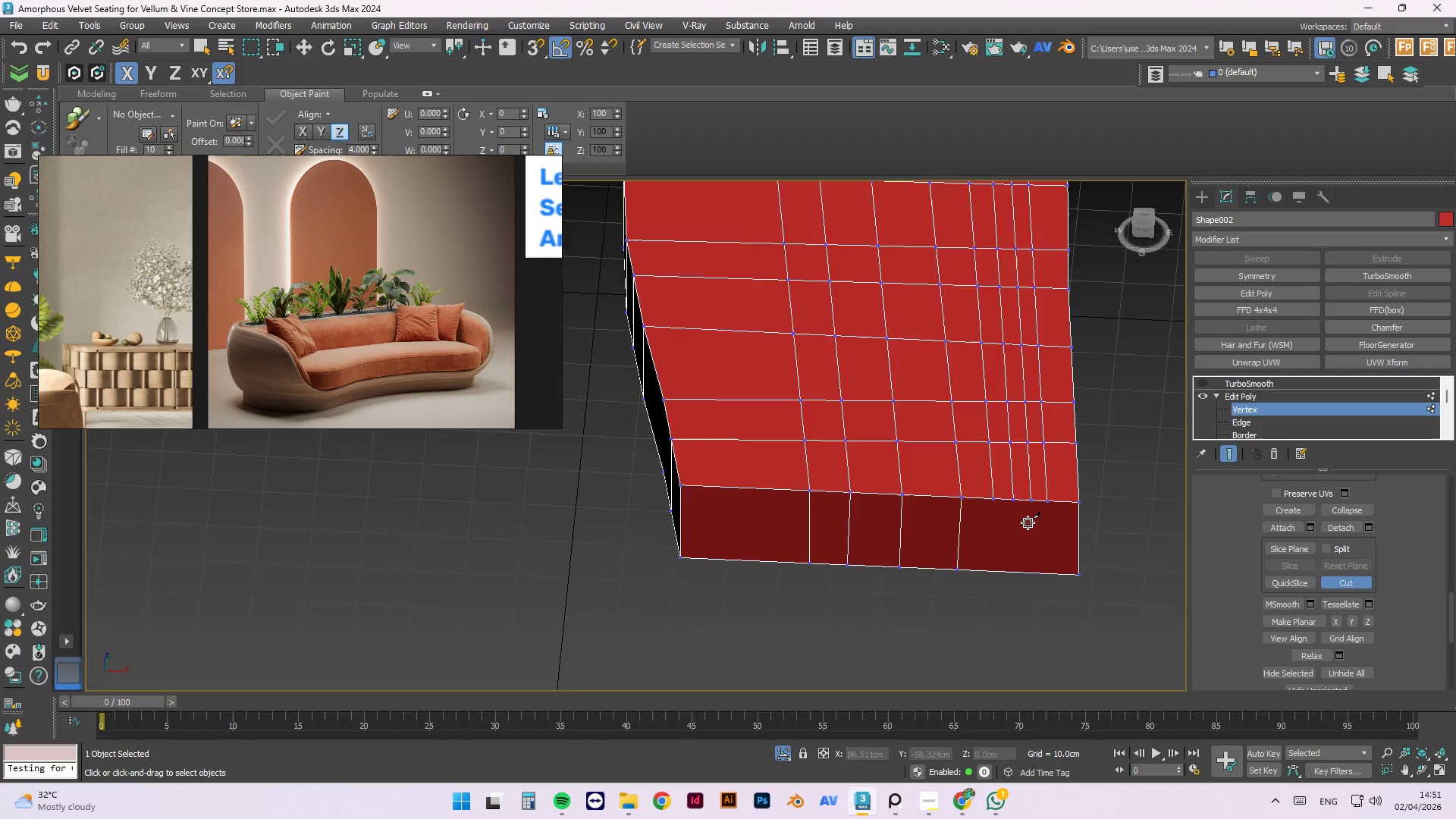 
scroll: coordinate [998, 589], scroll_direction: down, amount: 2.0
 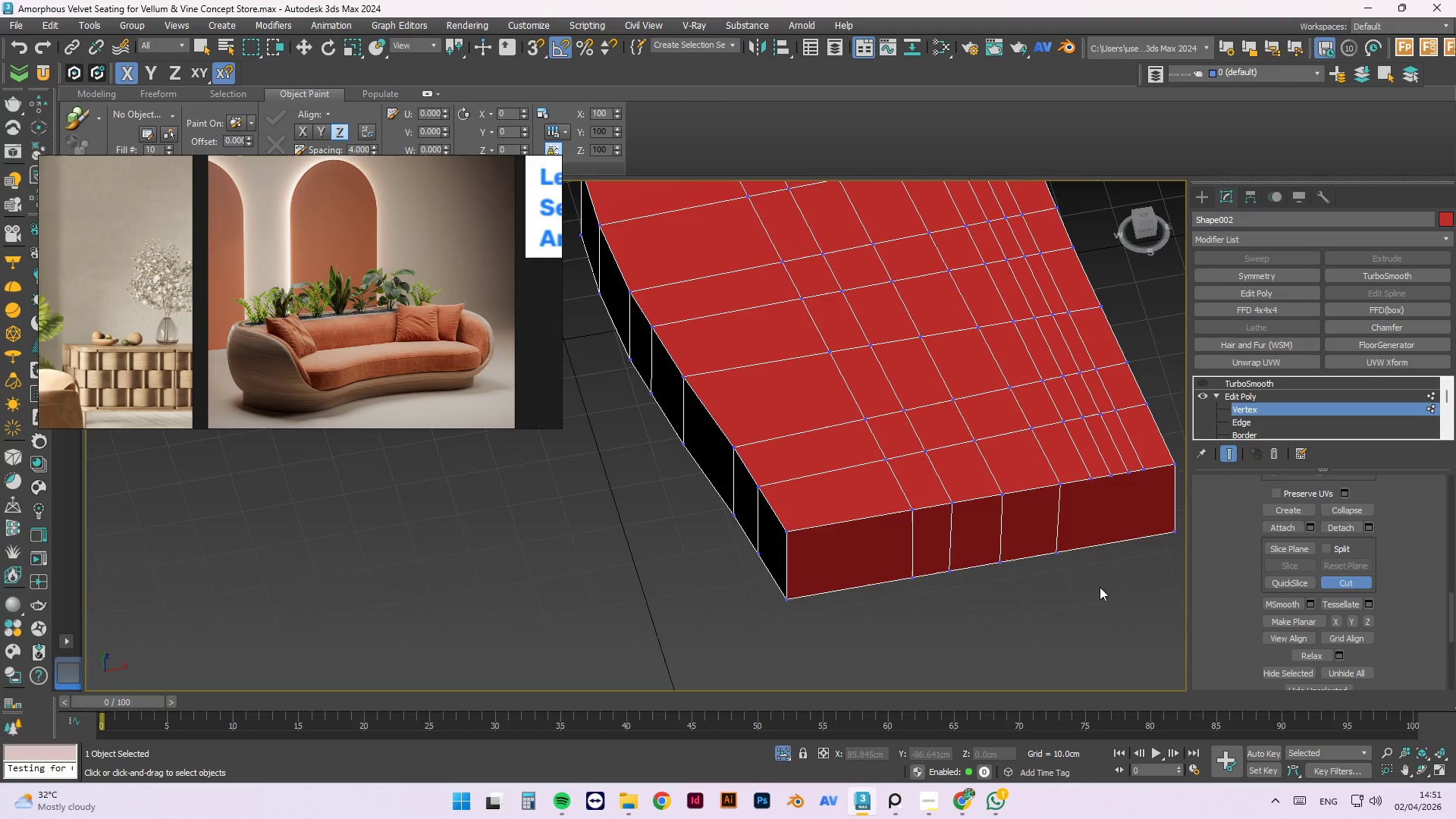 
scroll: coordinate [1027, 522], scroll_direction: up, amount: 2.0
 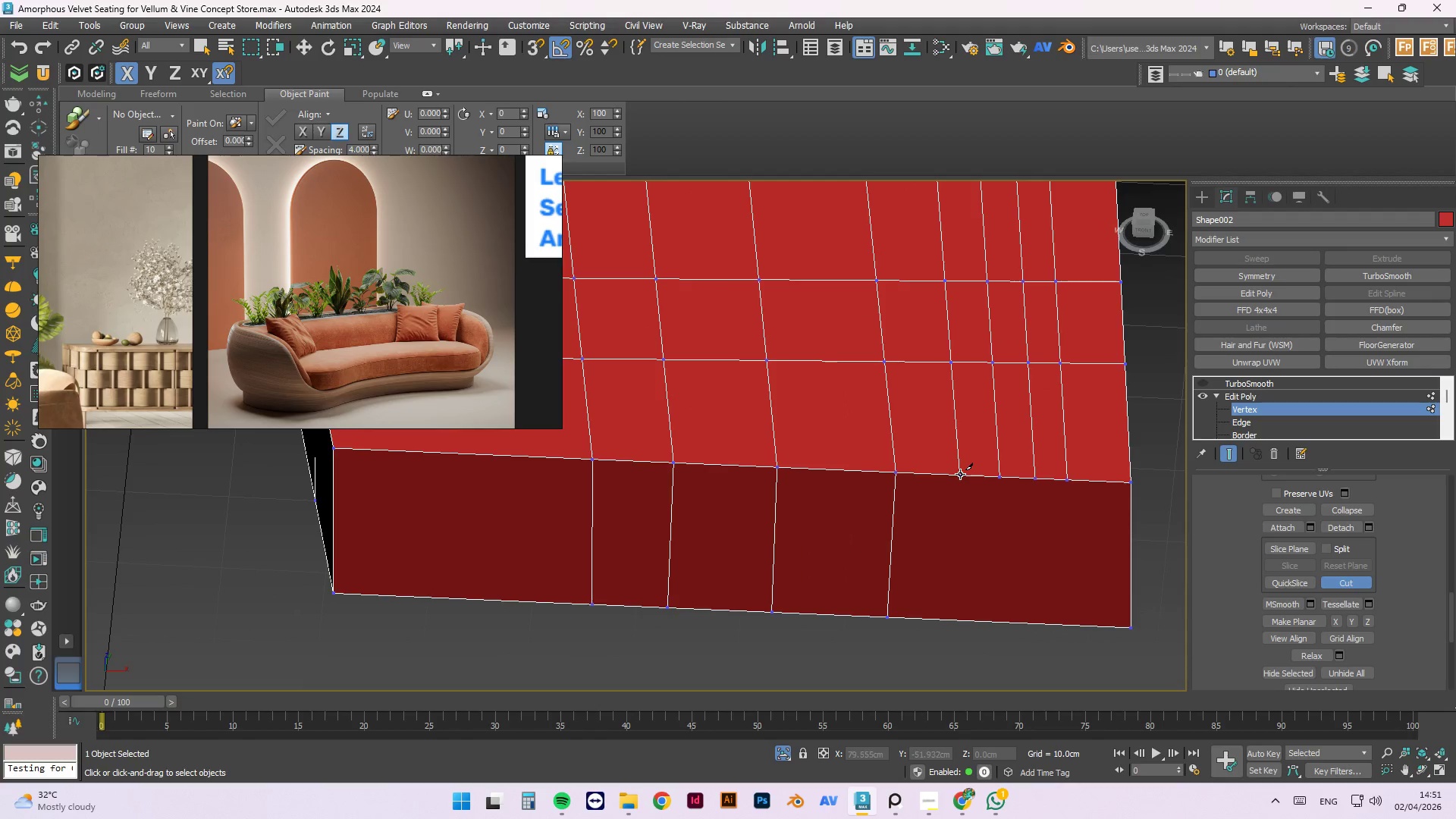 
left_click([960, 474])
 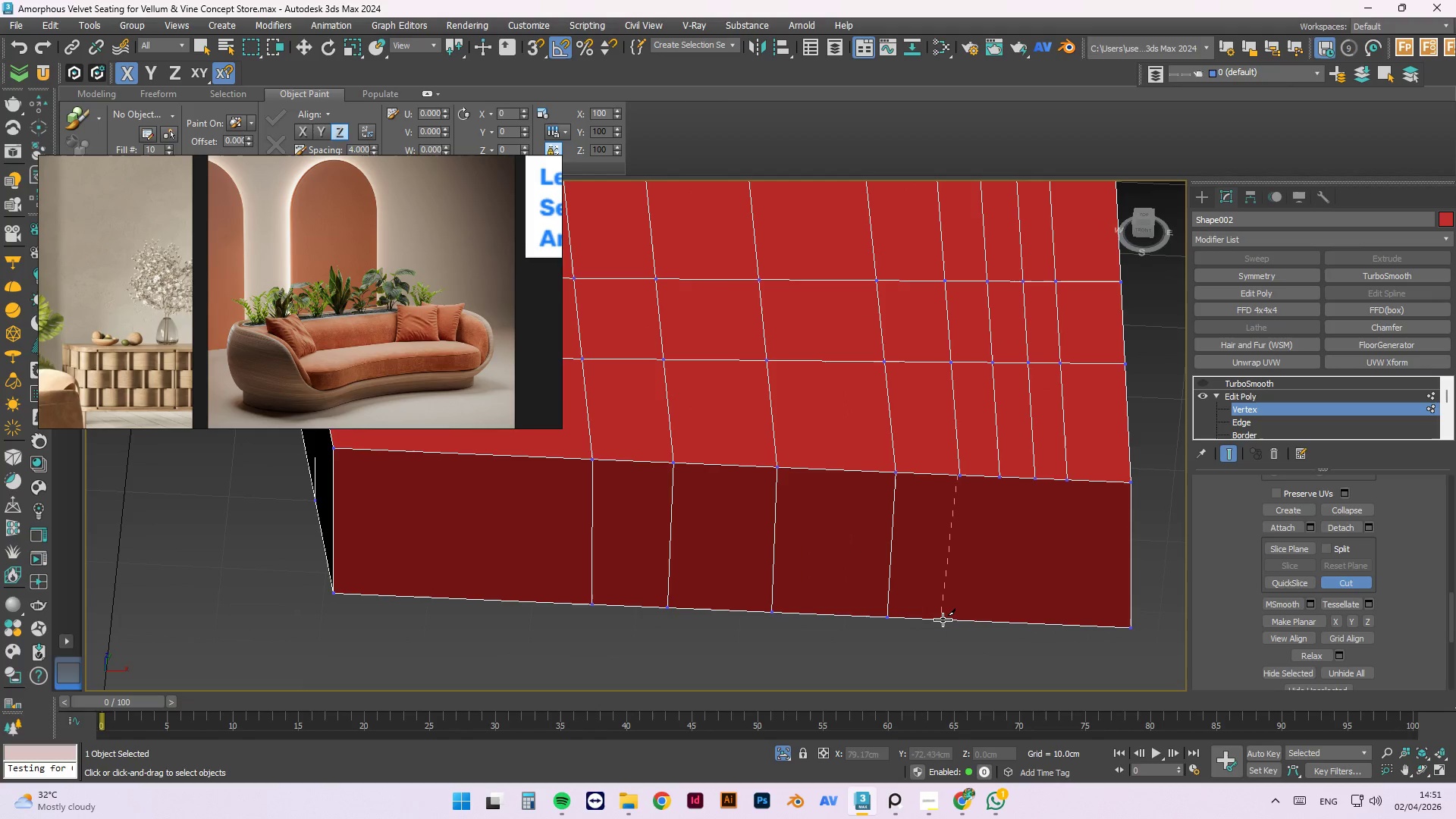 
left_click([946, 619])
 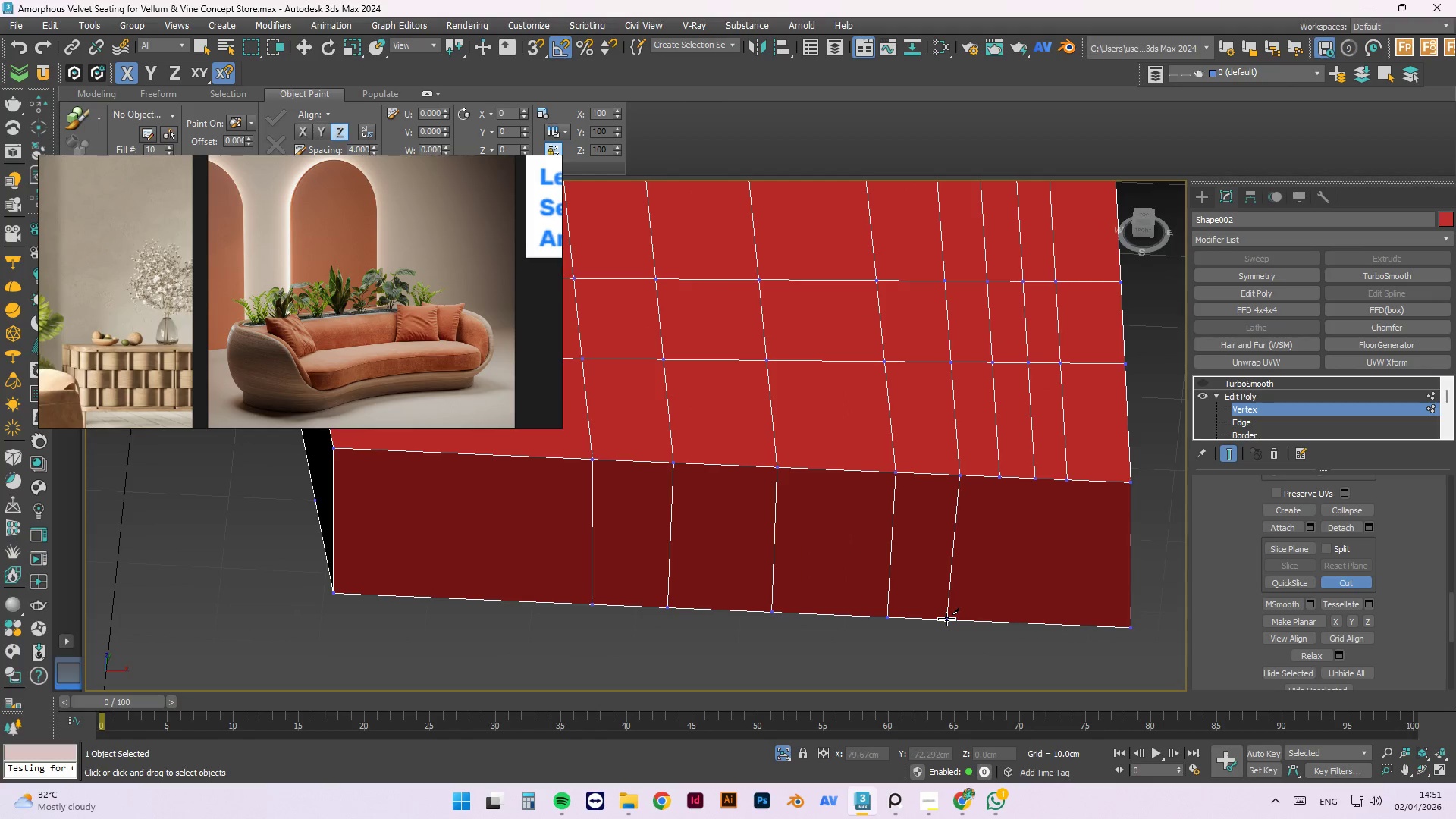 
right_click([946, 619])
 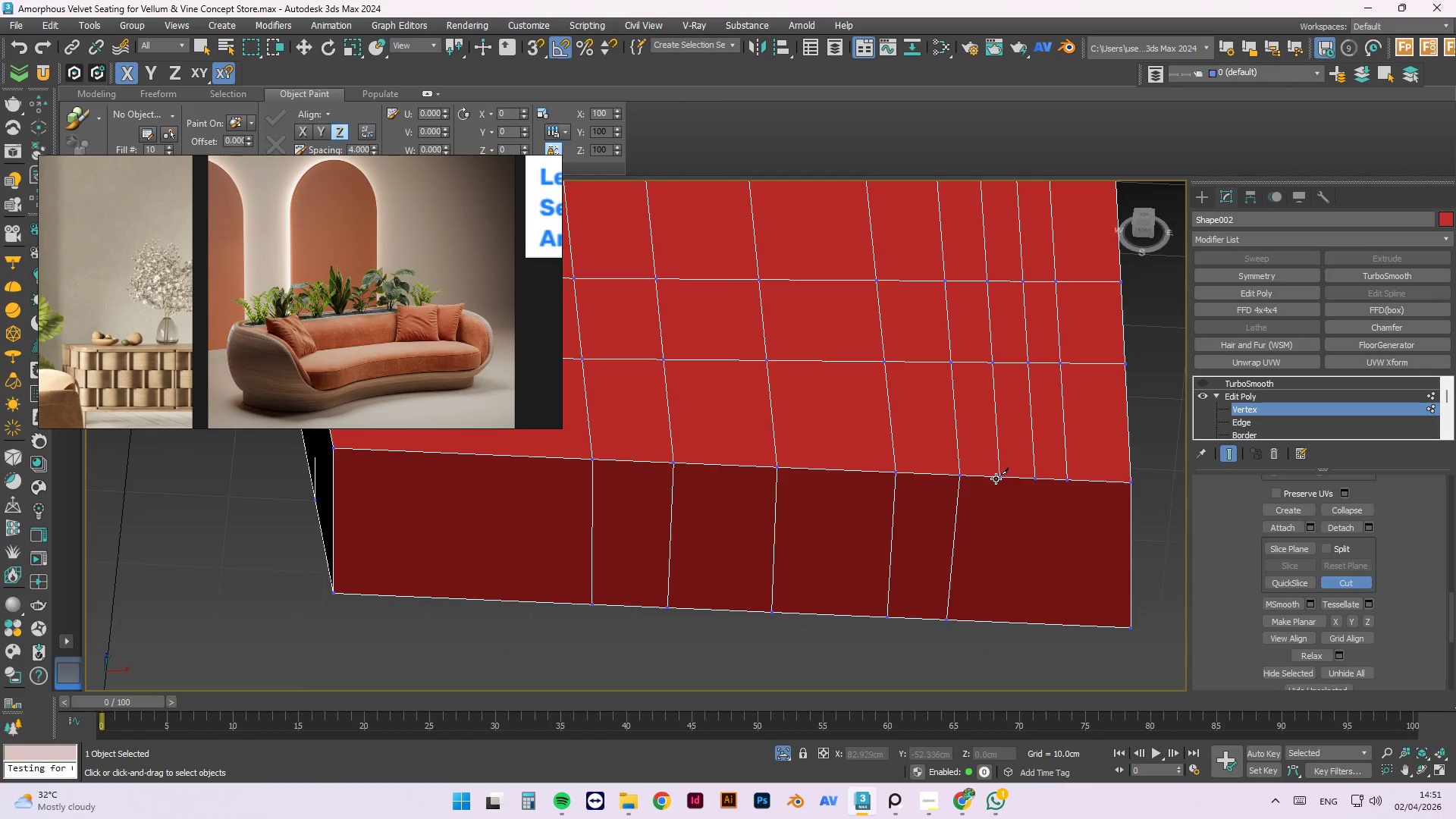 
left_click([998, 476])
 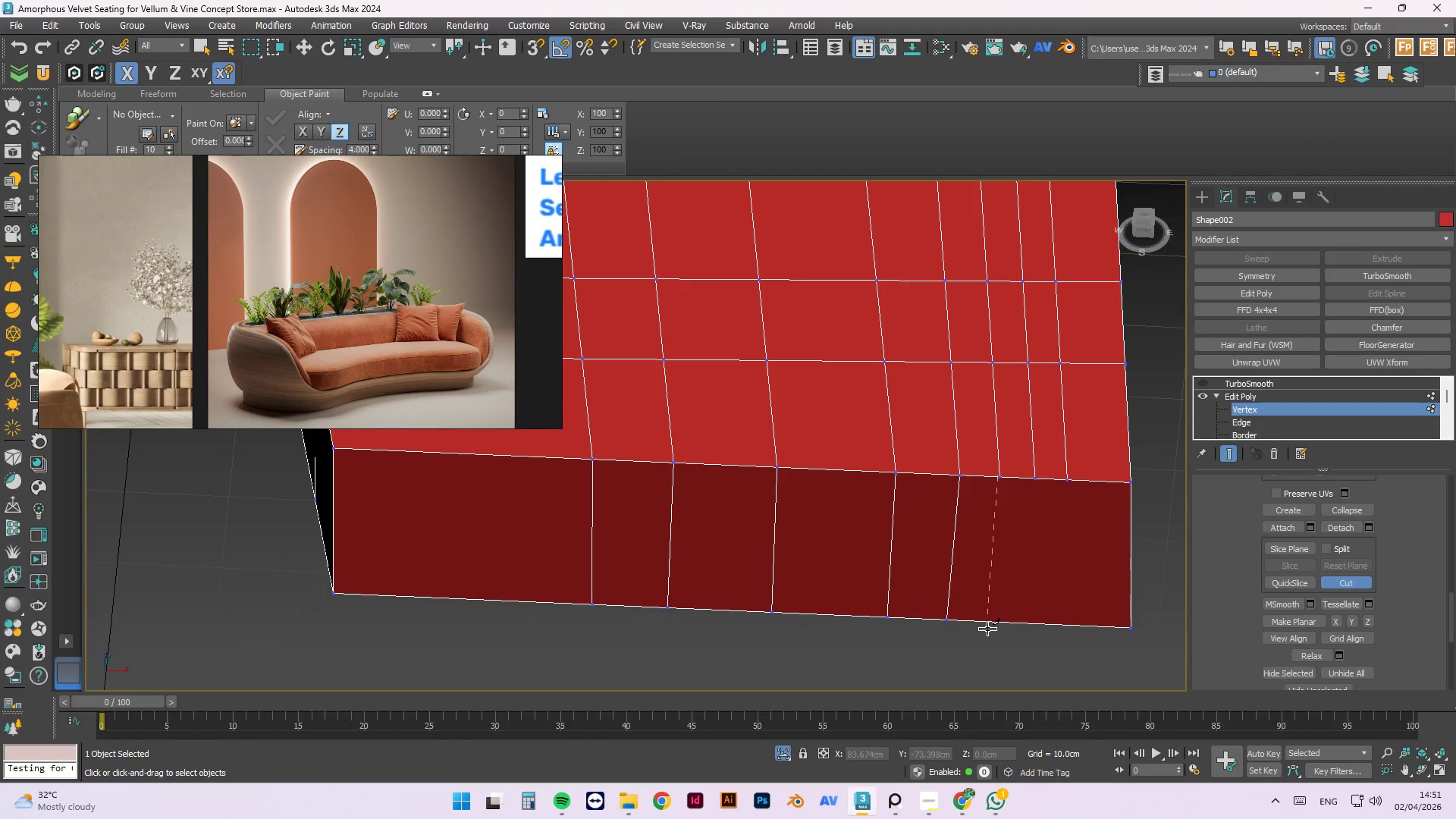 
left_click([987, 629])
 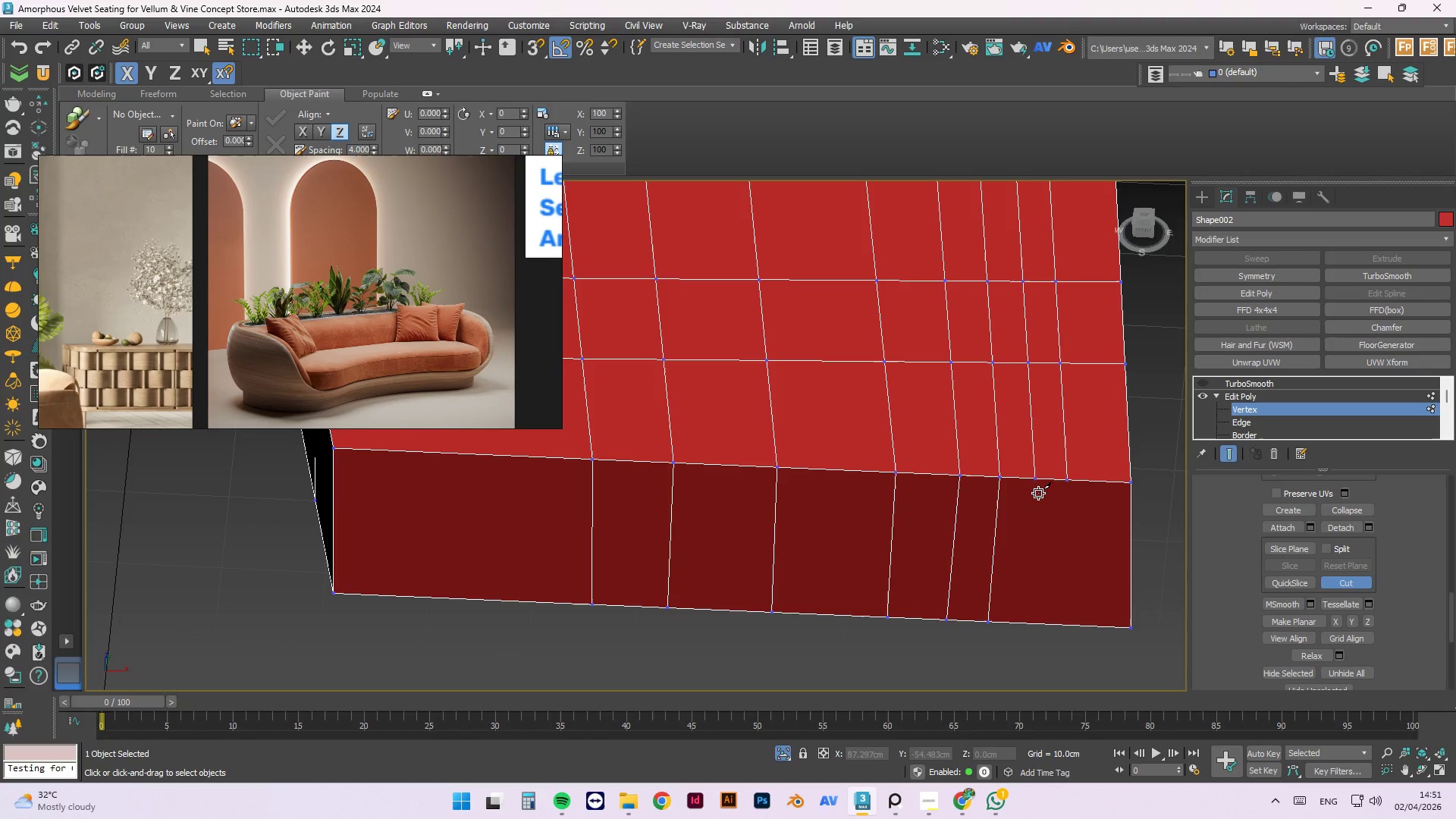 
left_click([1036, 475])
 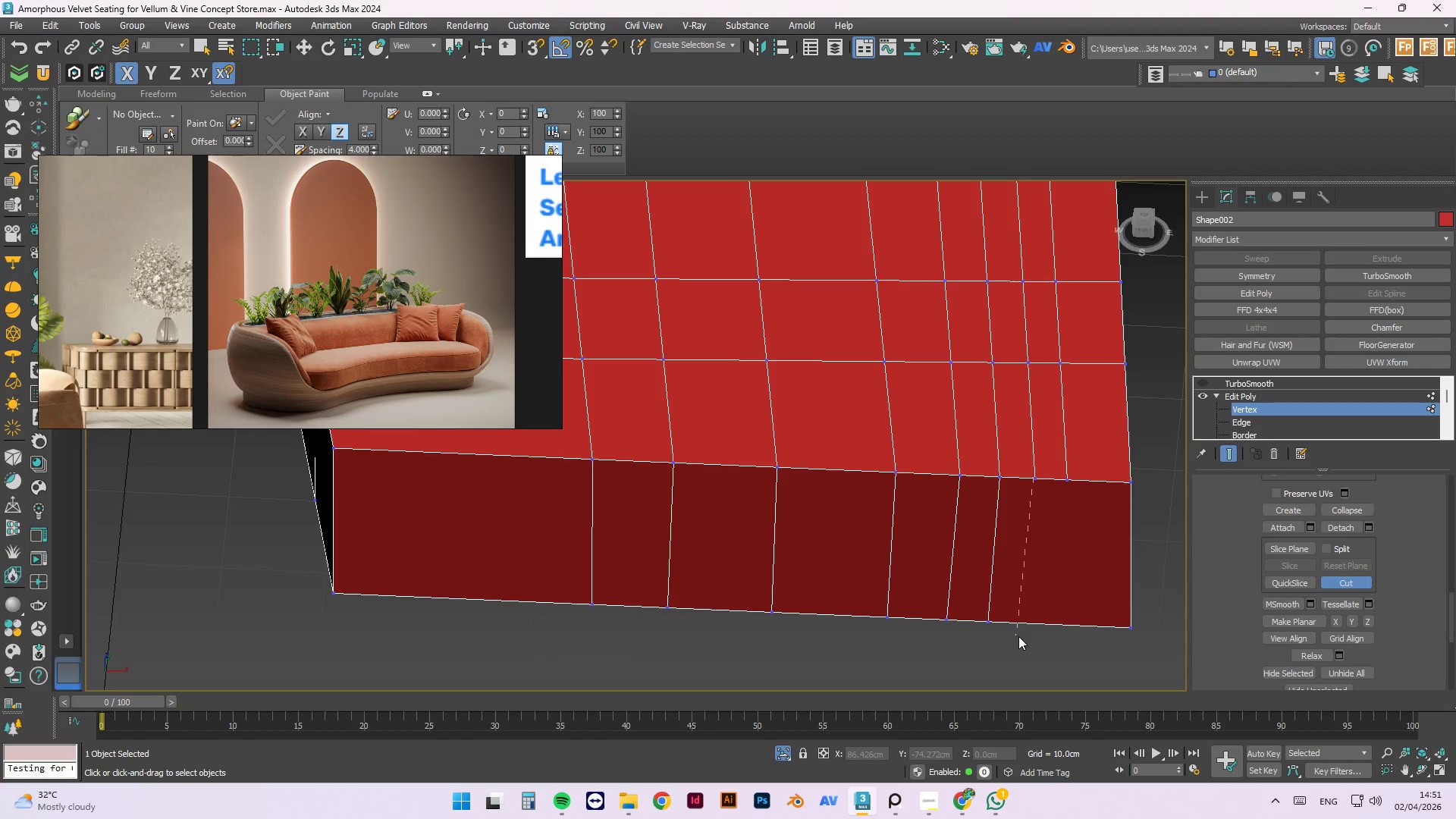 
left_click([1021, 626])
 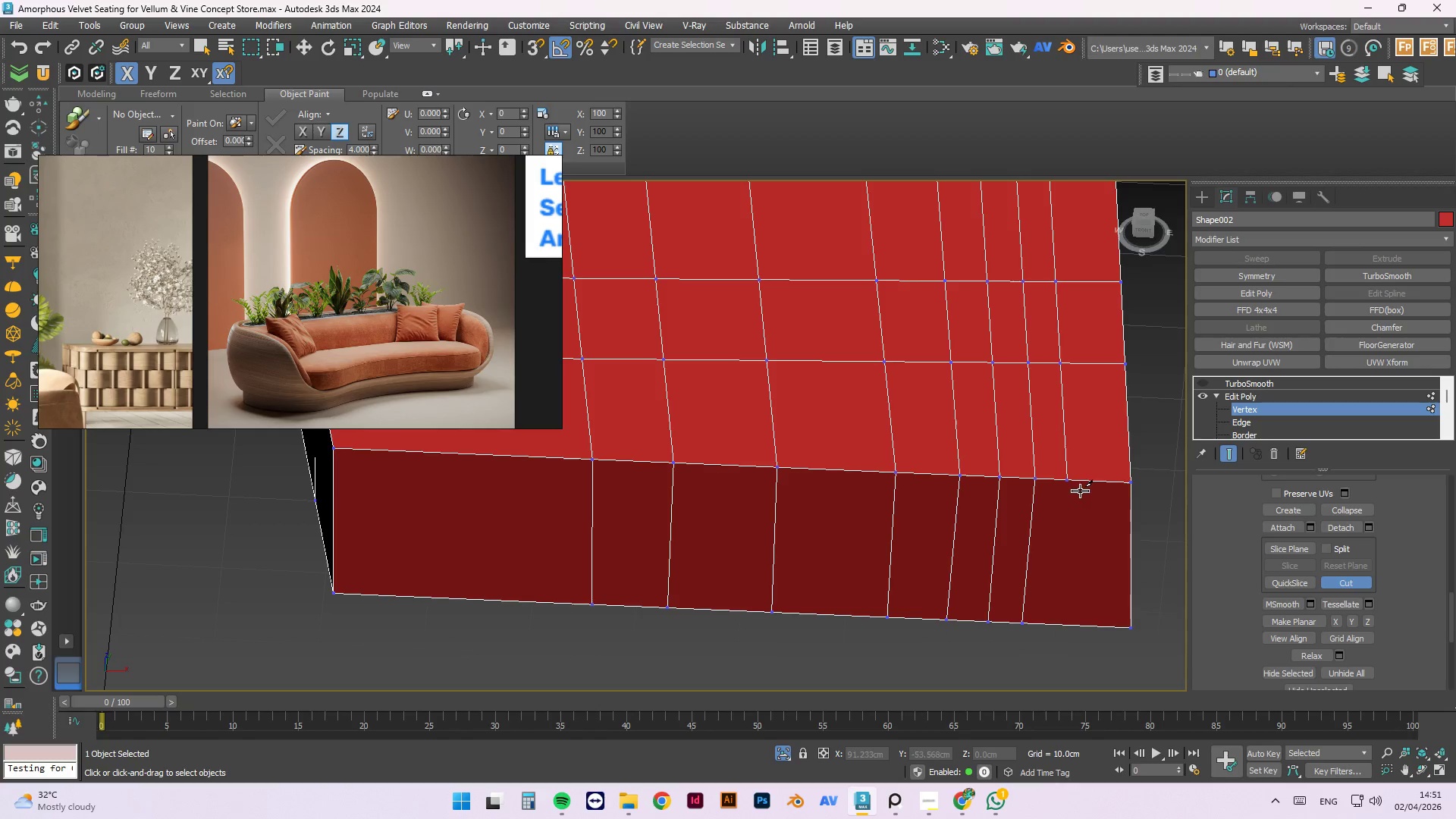 
left_click([1072, 481])
 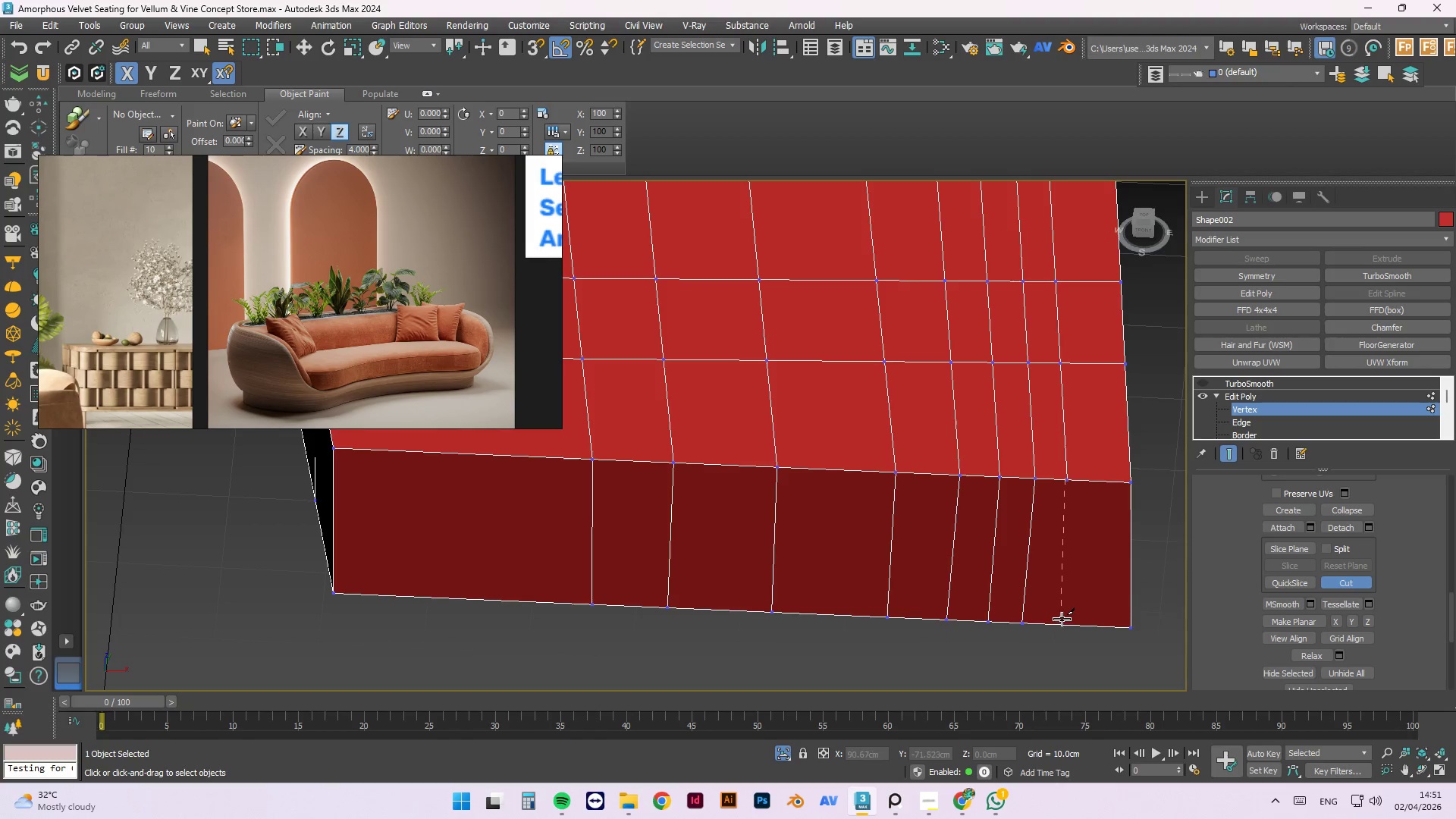 
left_click([1062, 631])
 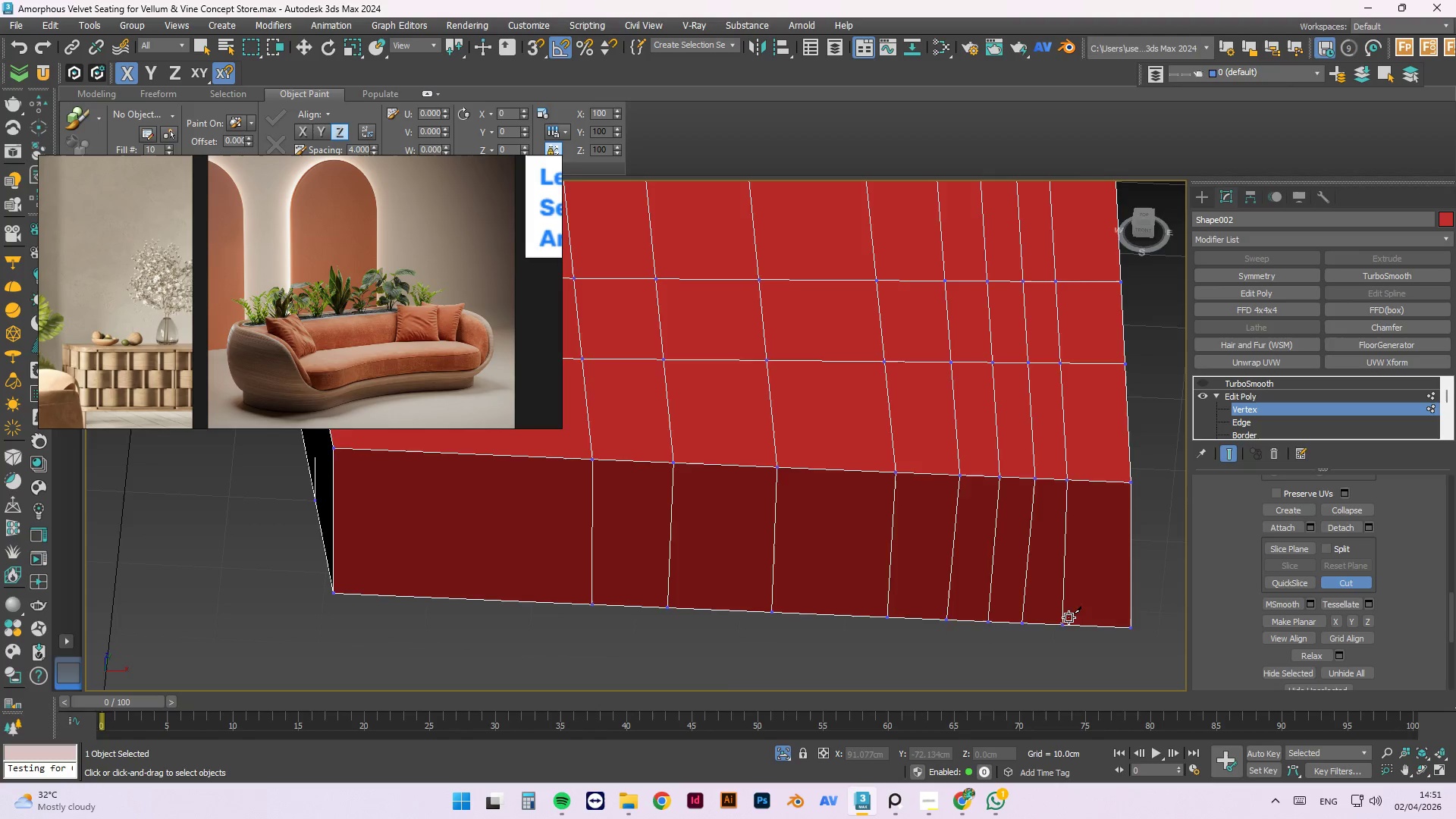 
scroll: coordinate [1073, 611], scroll_direction: down, amount: 3.0
 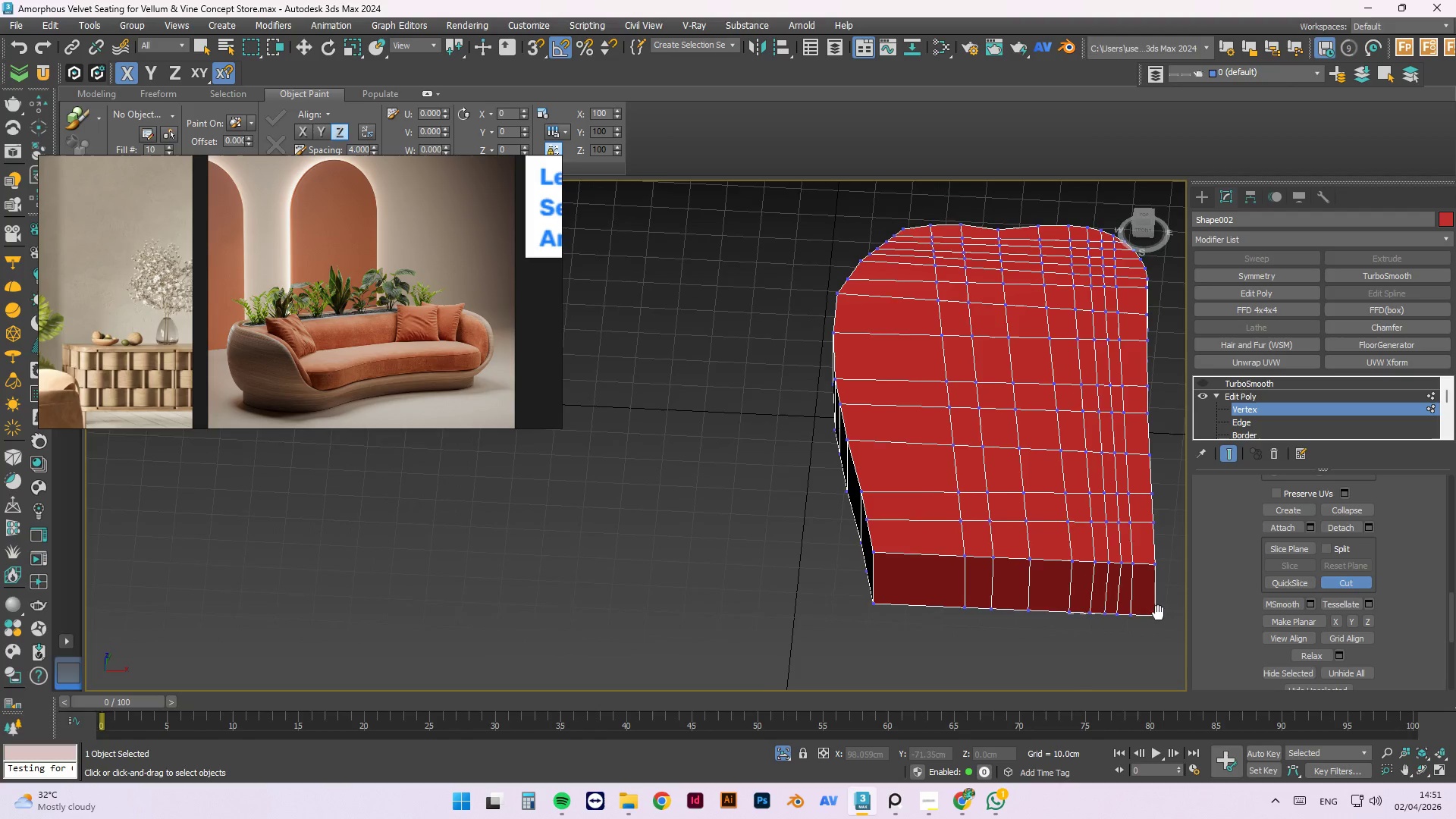 
hold_key(key=AltLeft, duration=0.53)
 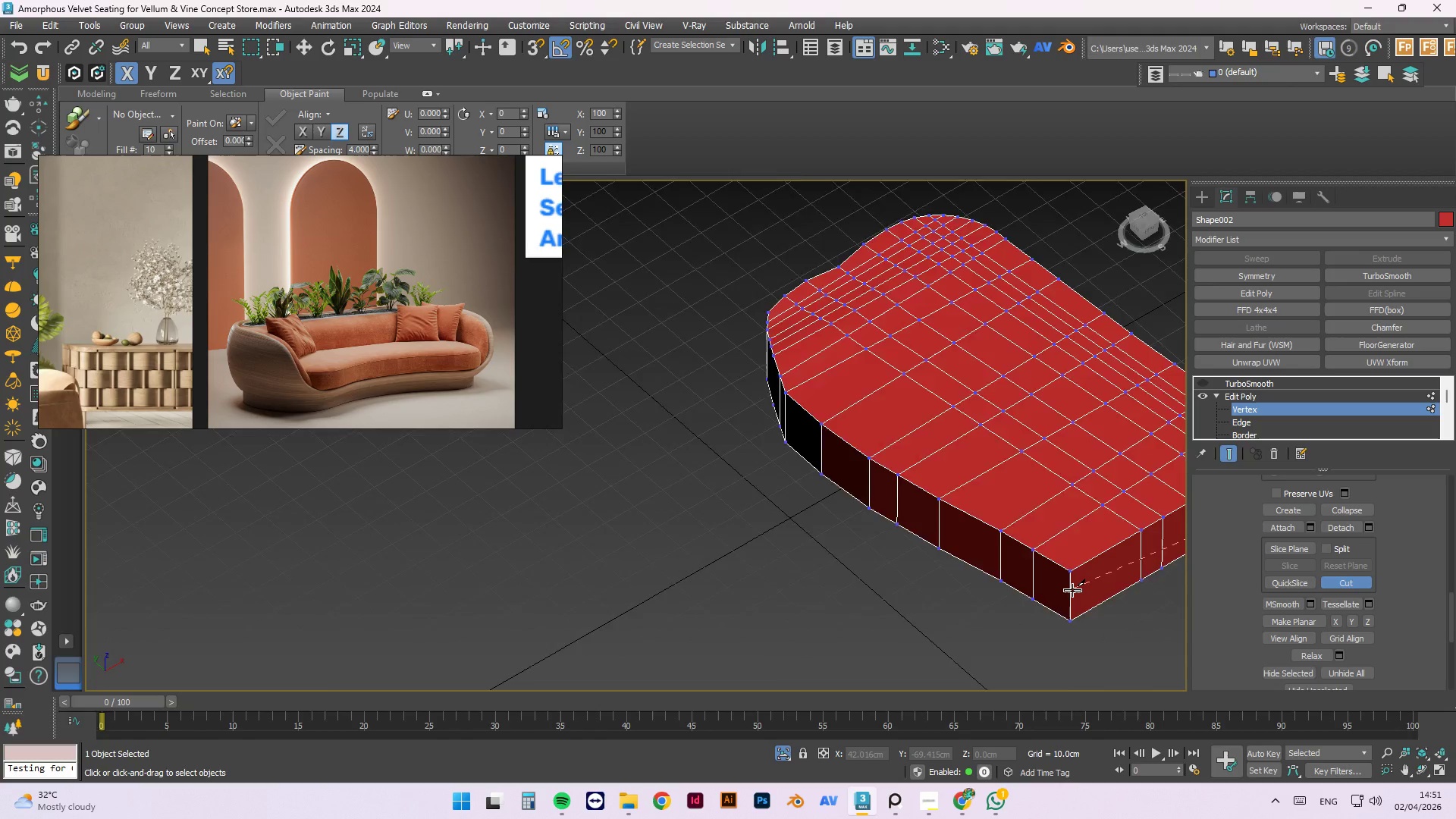 
scroll: coordinate [1072, 590], scroll_direction: up, amount: 2.0
 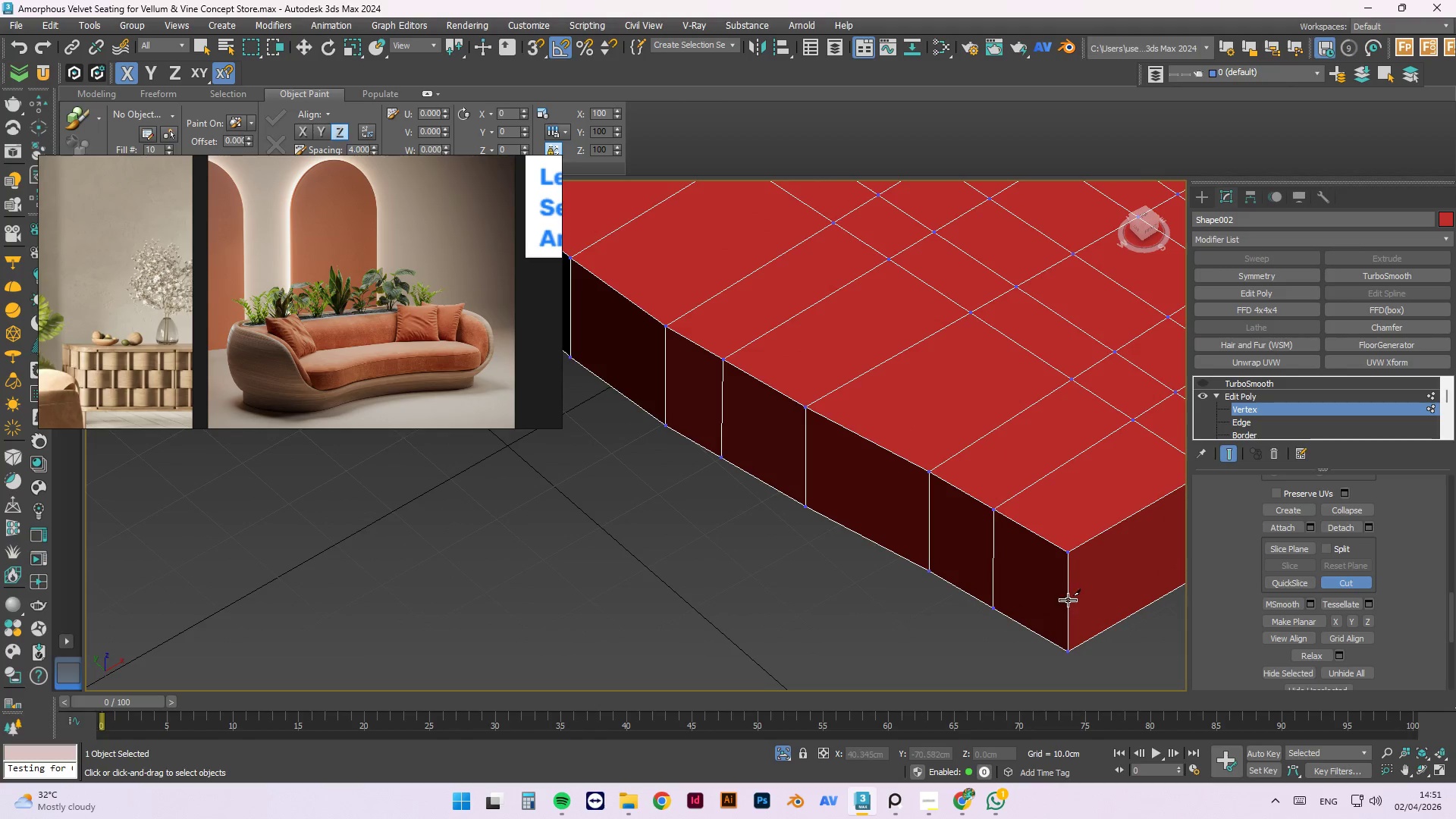 
left_click([1068, 600])
 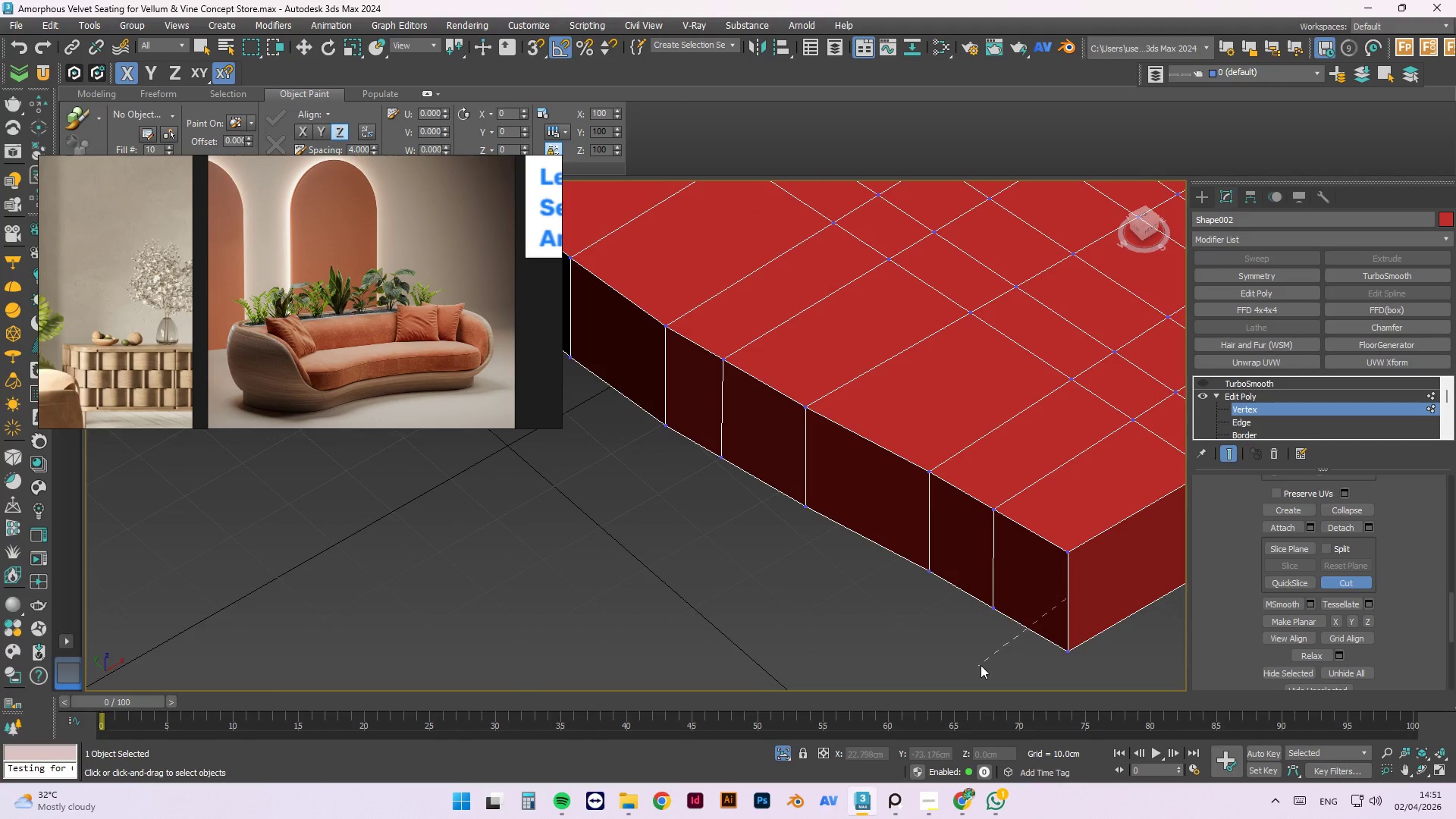 
scroll: coordinate [988, 661], scroll_direction: down, amount: 2.0
 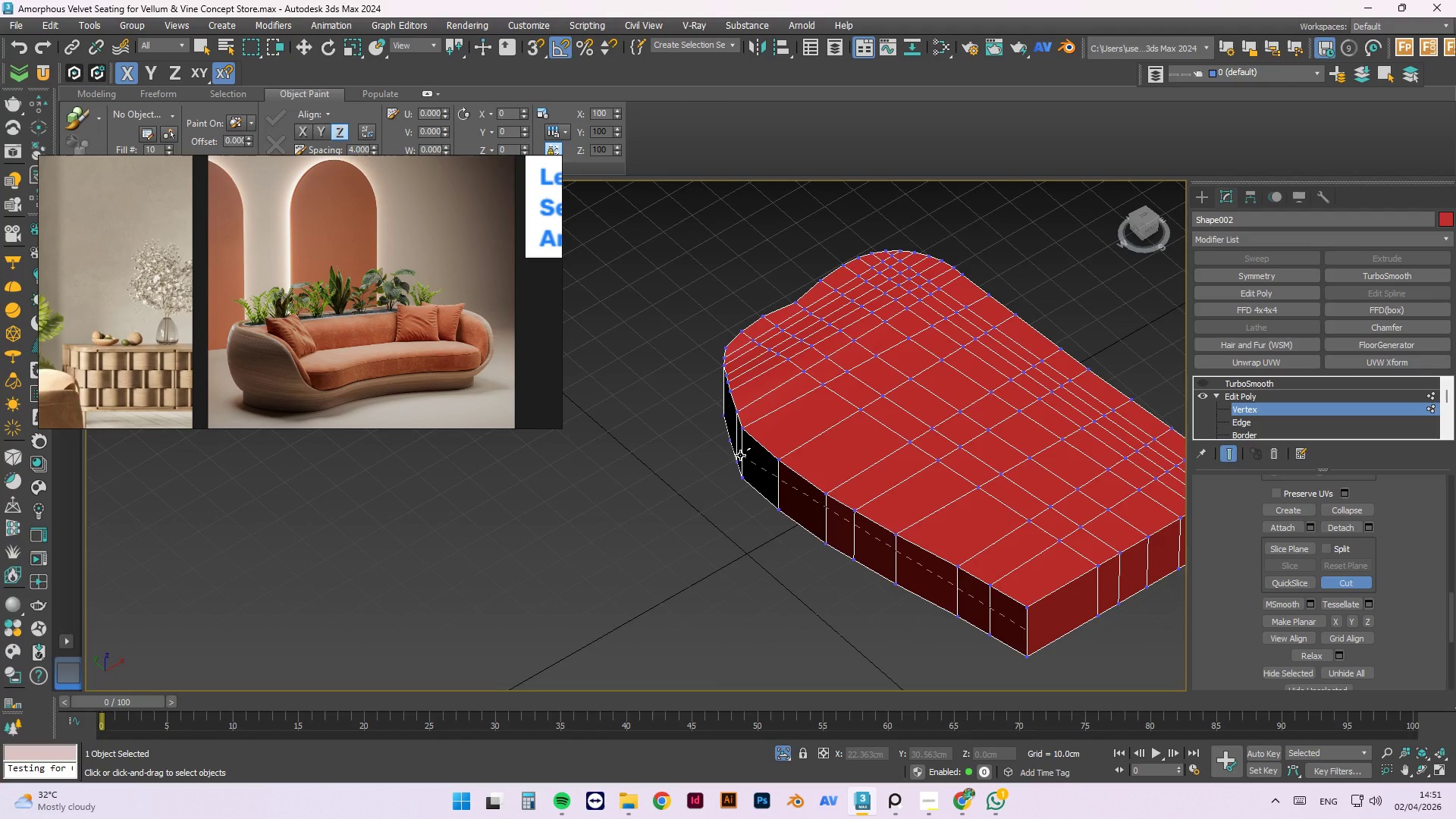 
key(Escape)
 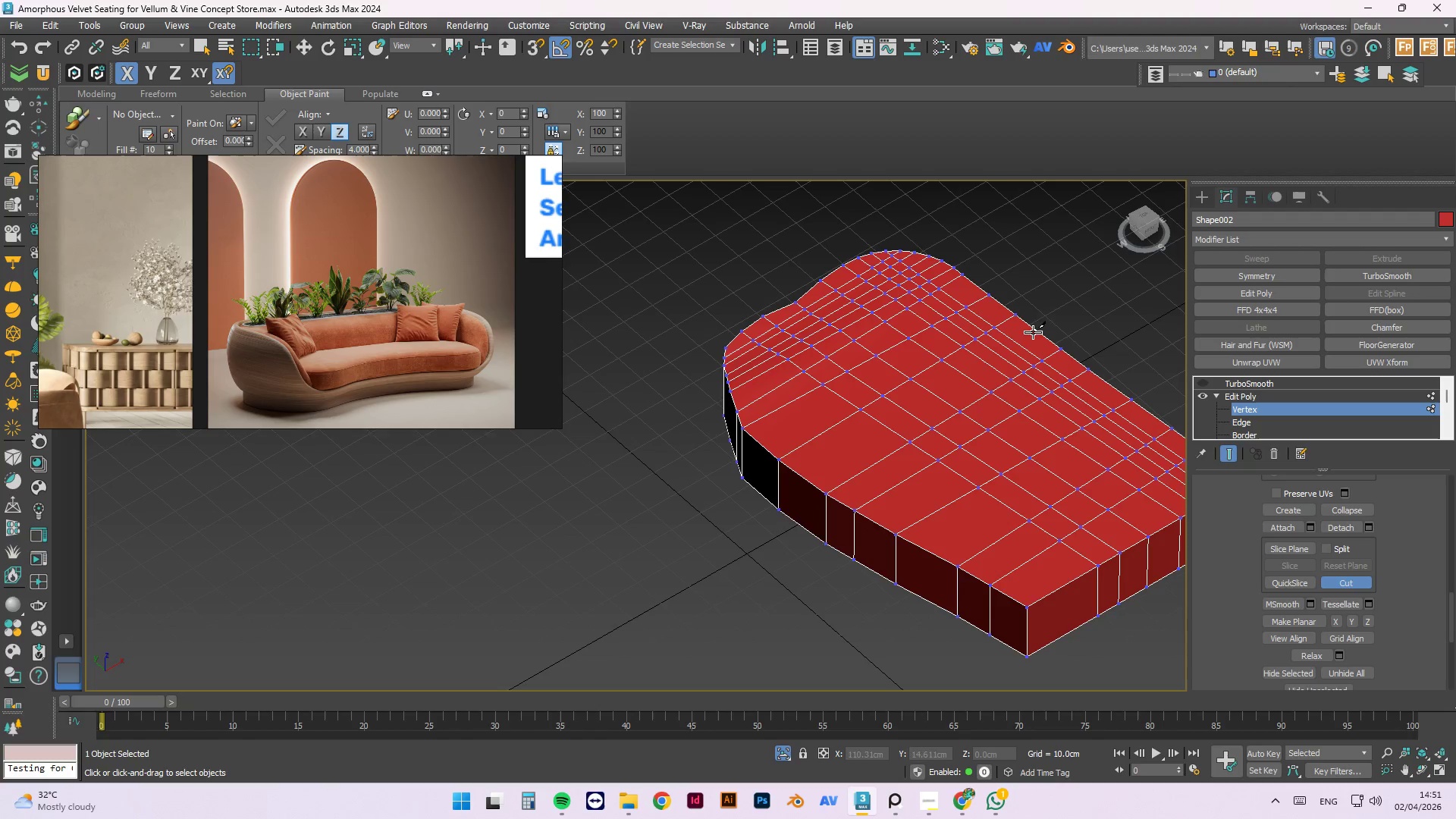 
key(Alt+1)
 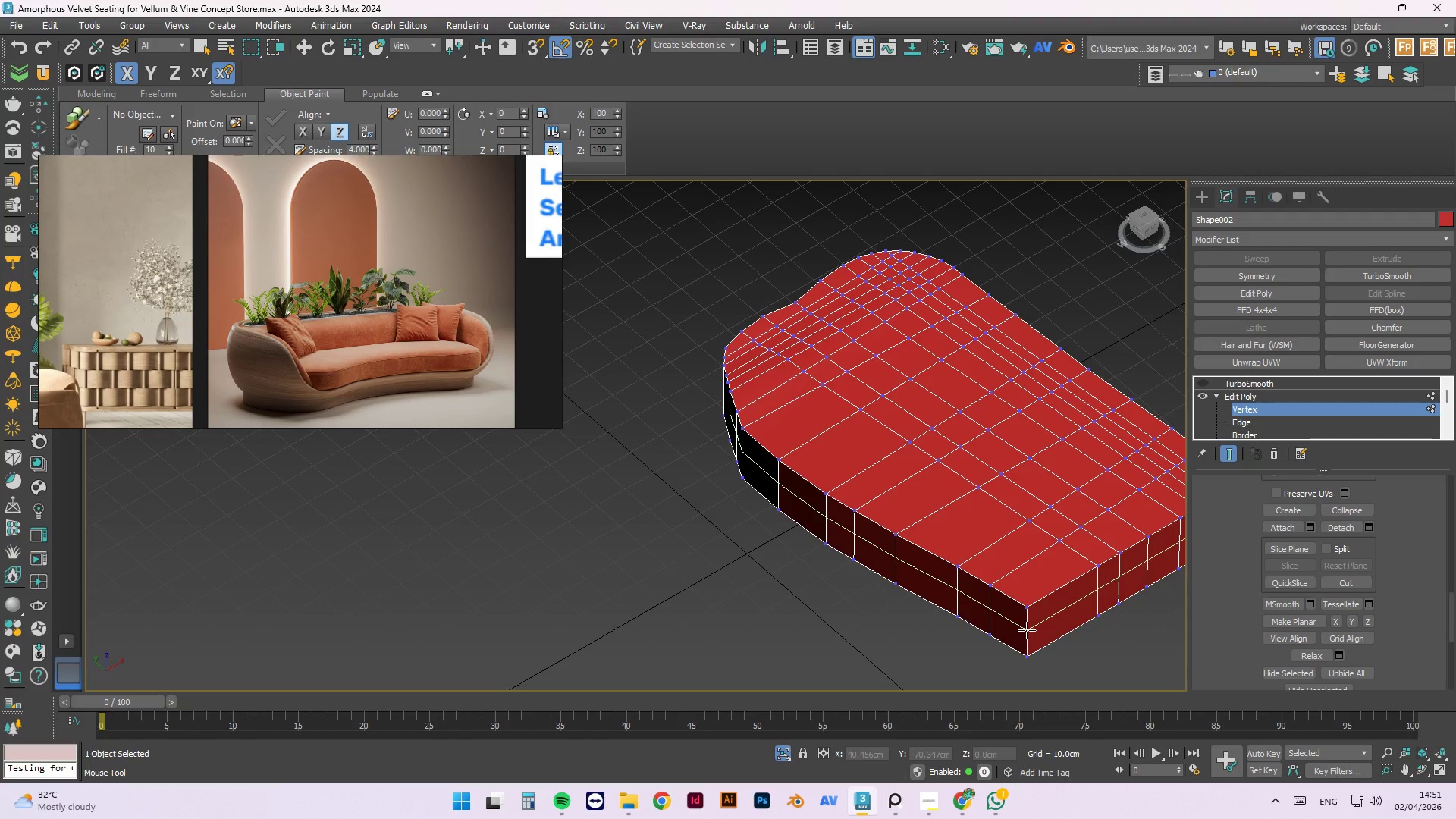 
left_click([1027, 633])
 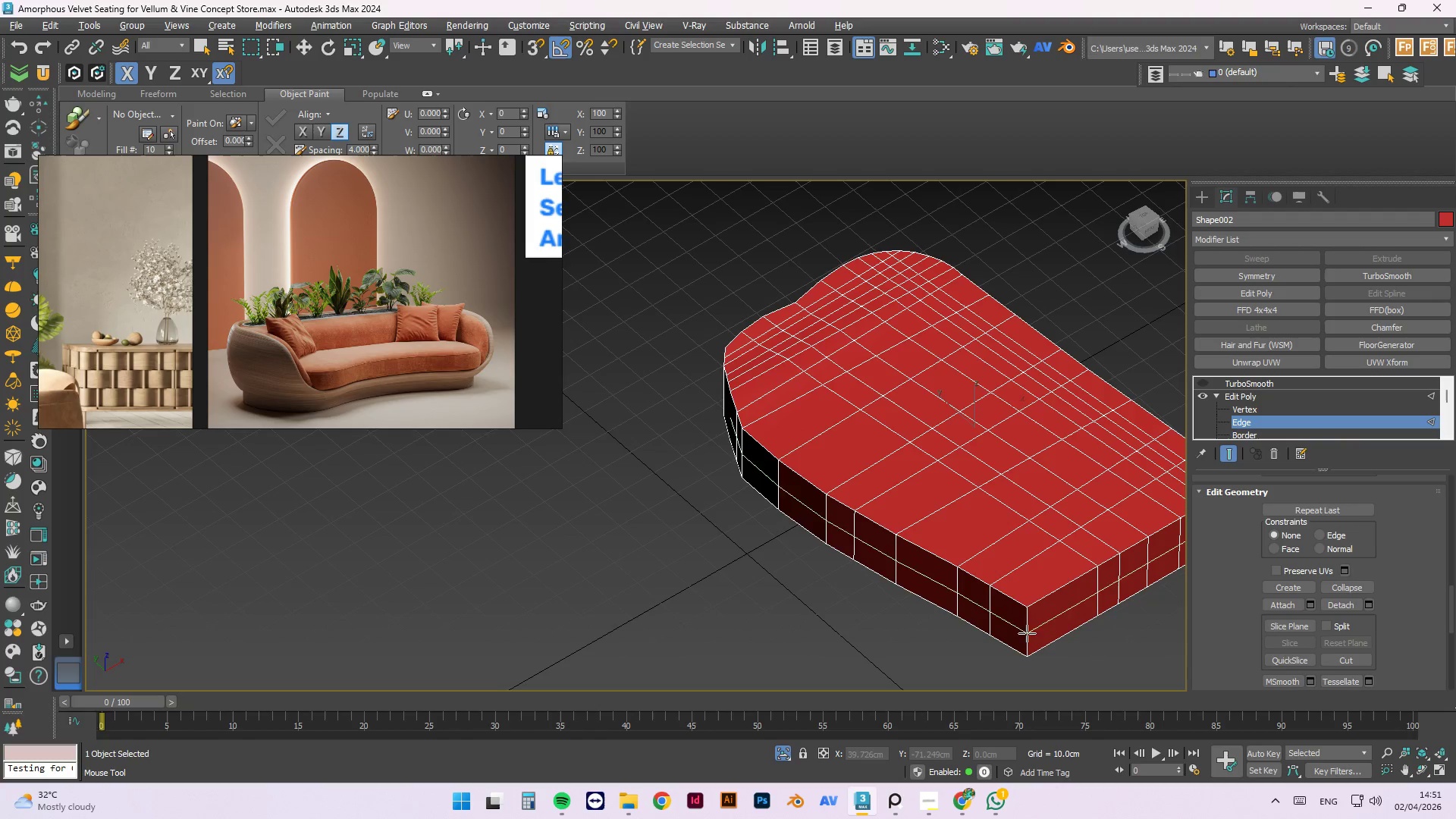 
key(Escape)
 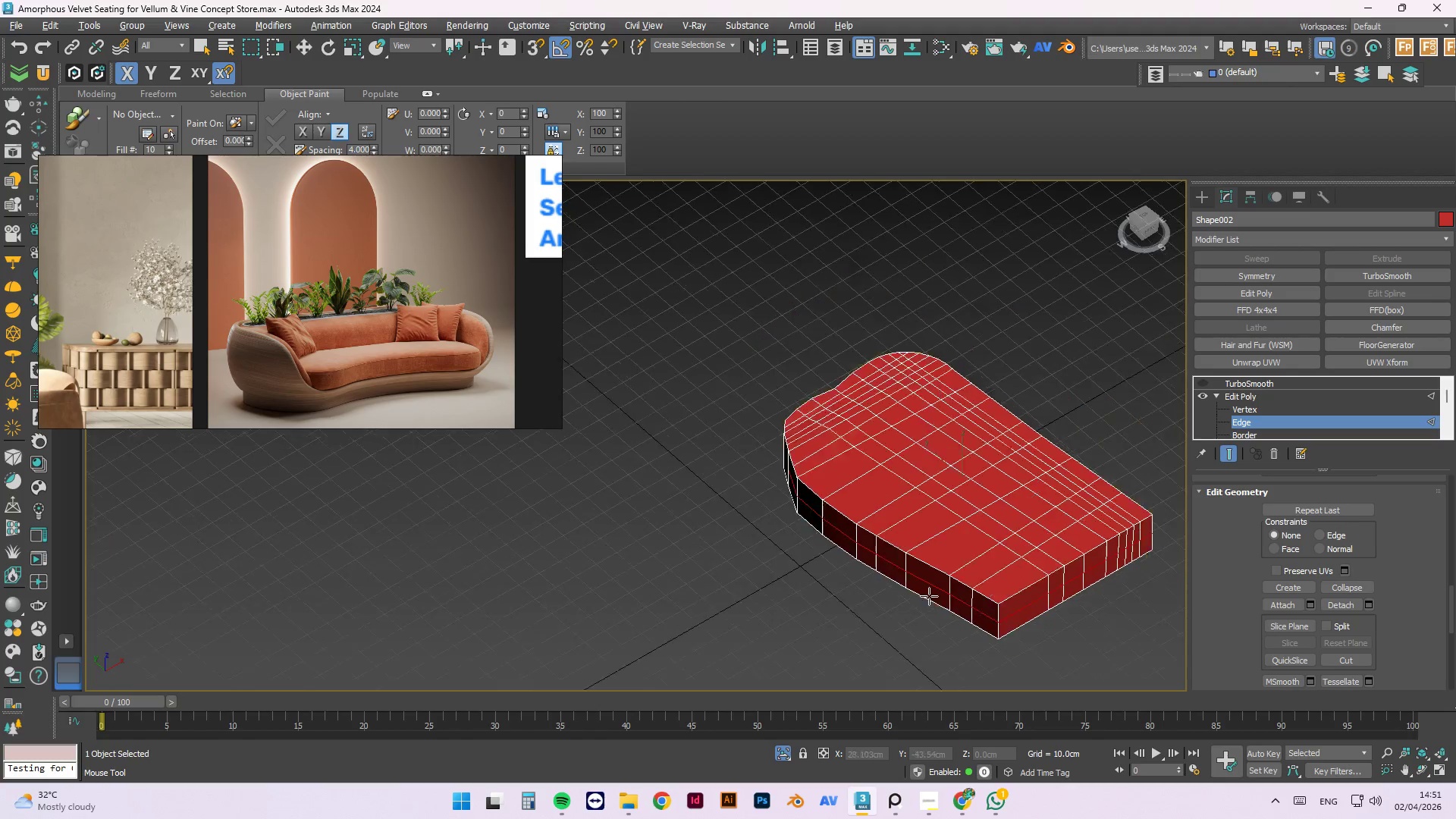 
scroll: coordinate [929, 596], scroll_direction: down, amount: 2.0
 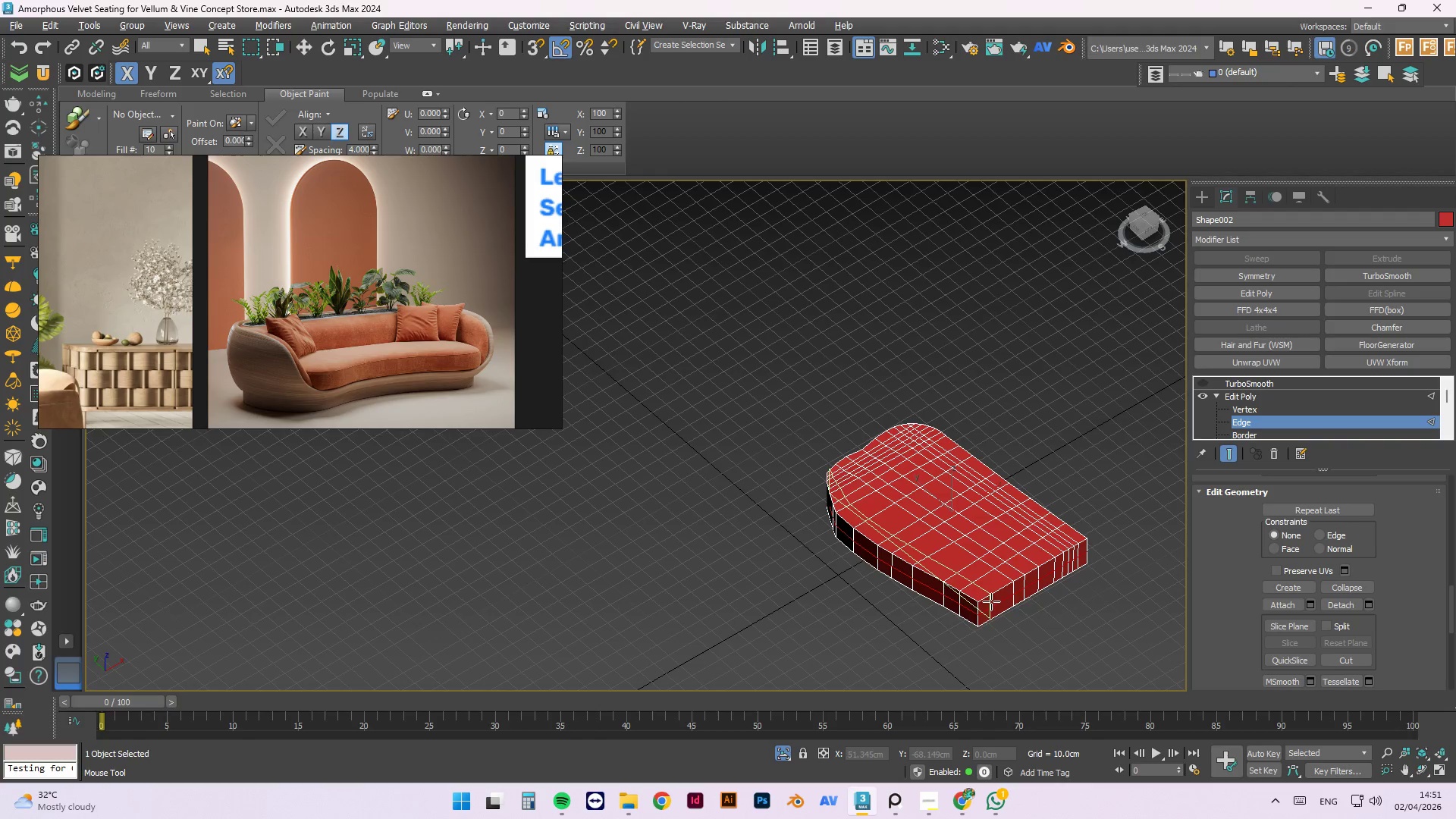 
hold_key(key=AltLeft, duration=1.5)
 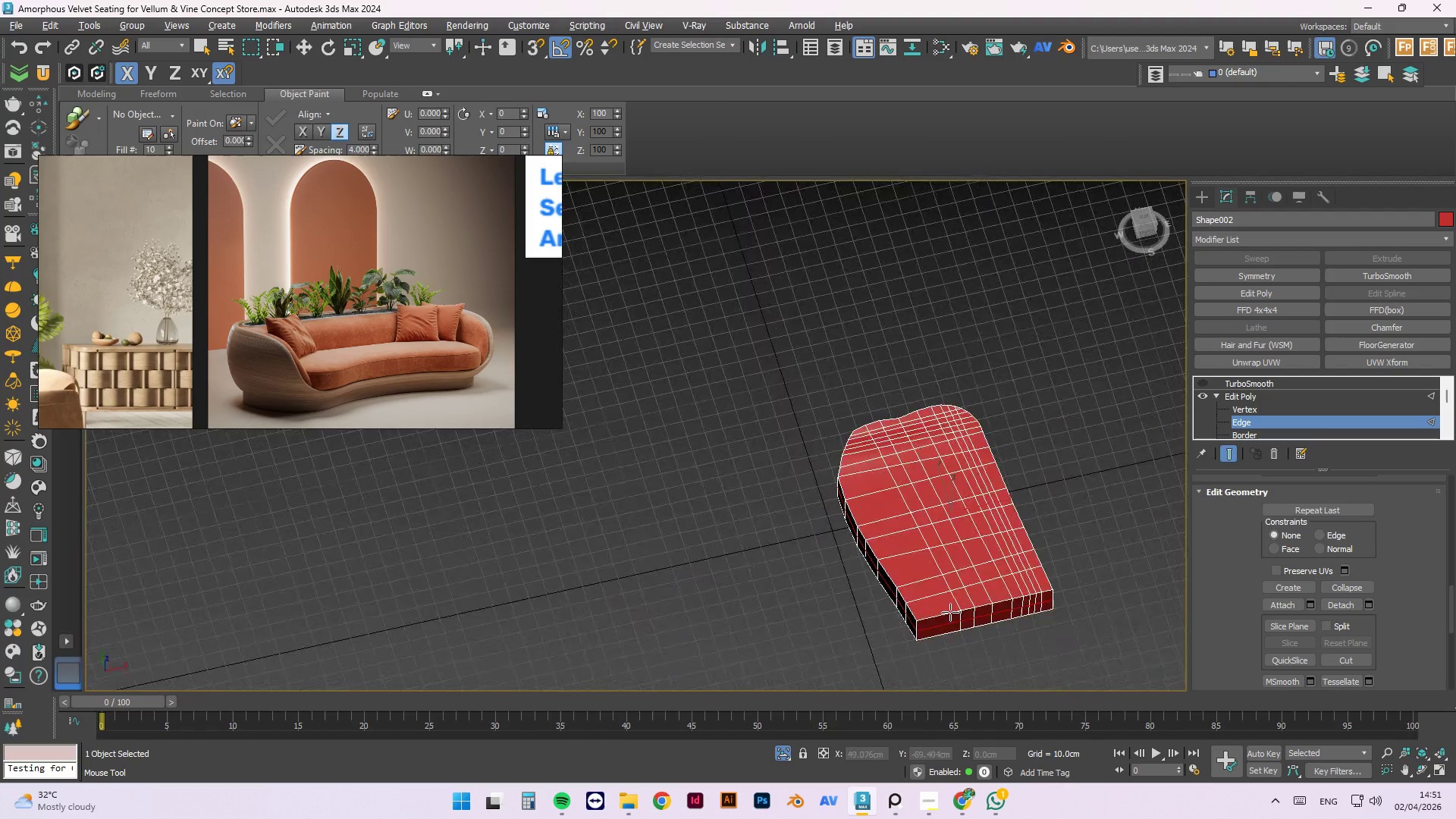 
hold_key(key=AltLeft, duration=1.52)
 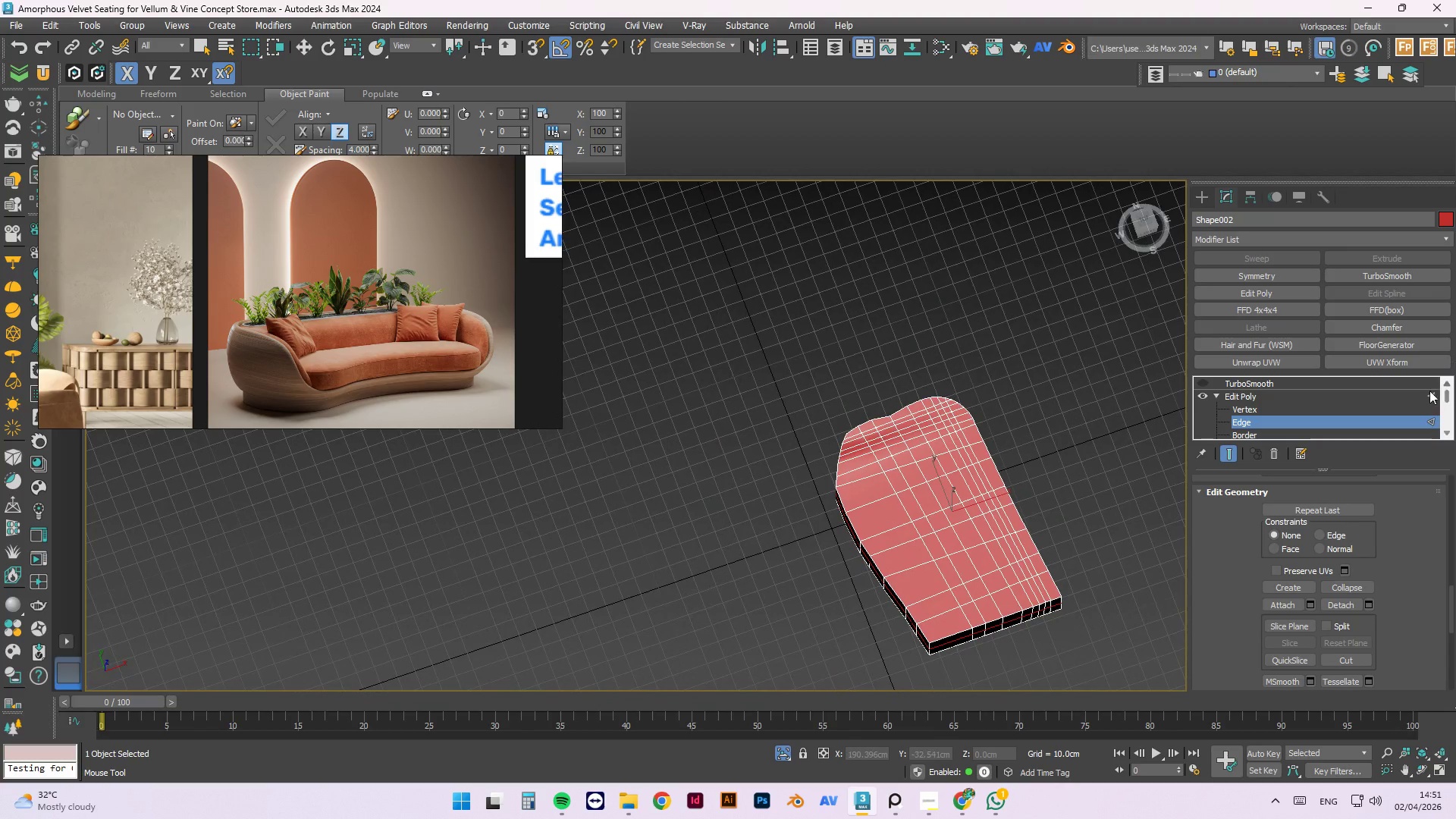 
left_click([1428, 393])
 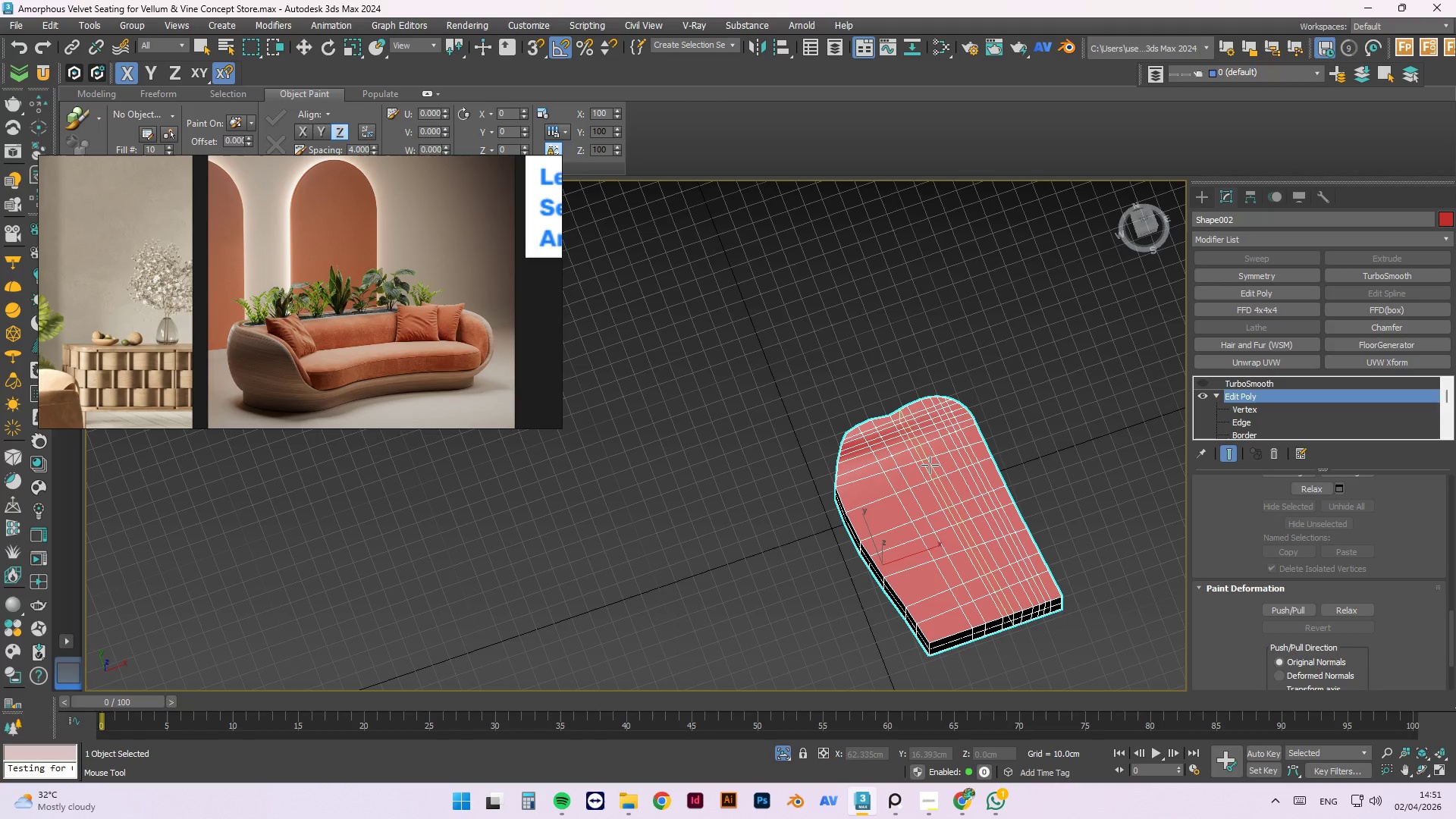 
key(Alt+1)
 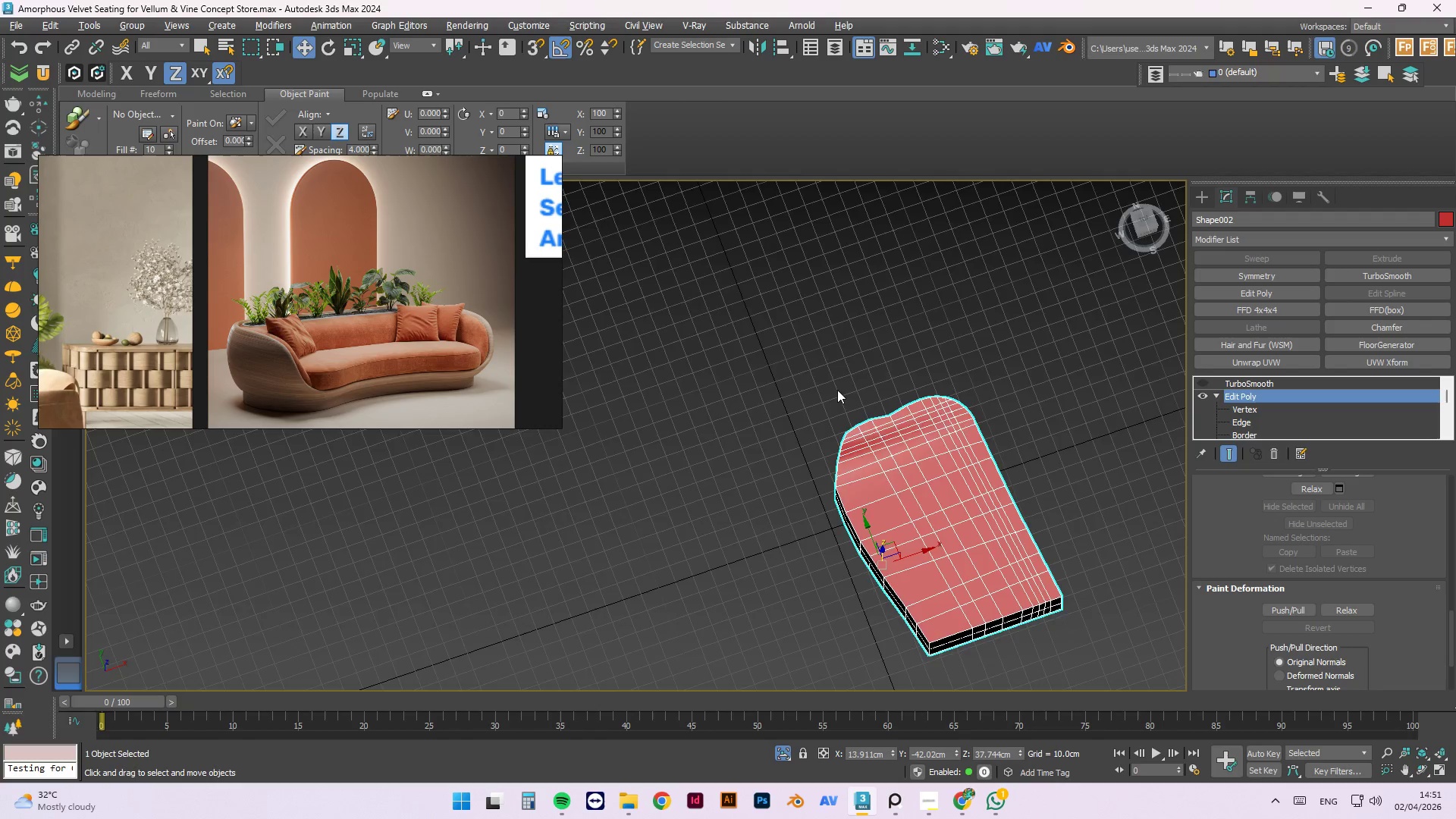 
key(Alt+AltLeft)
 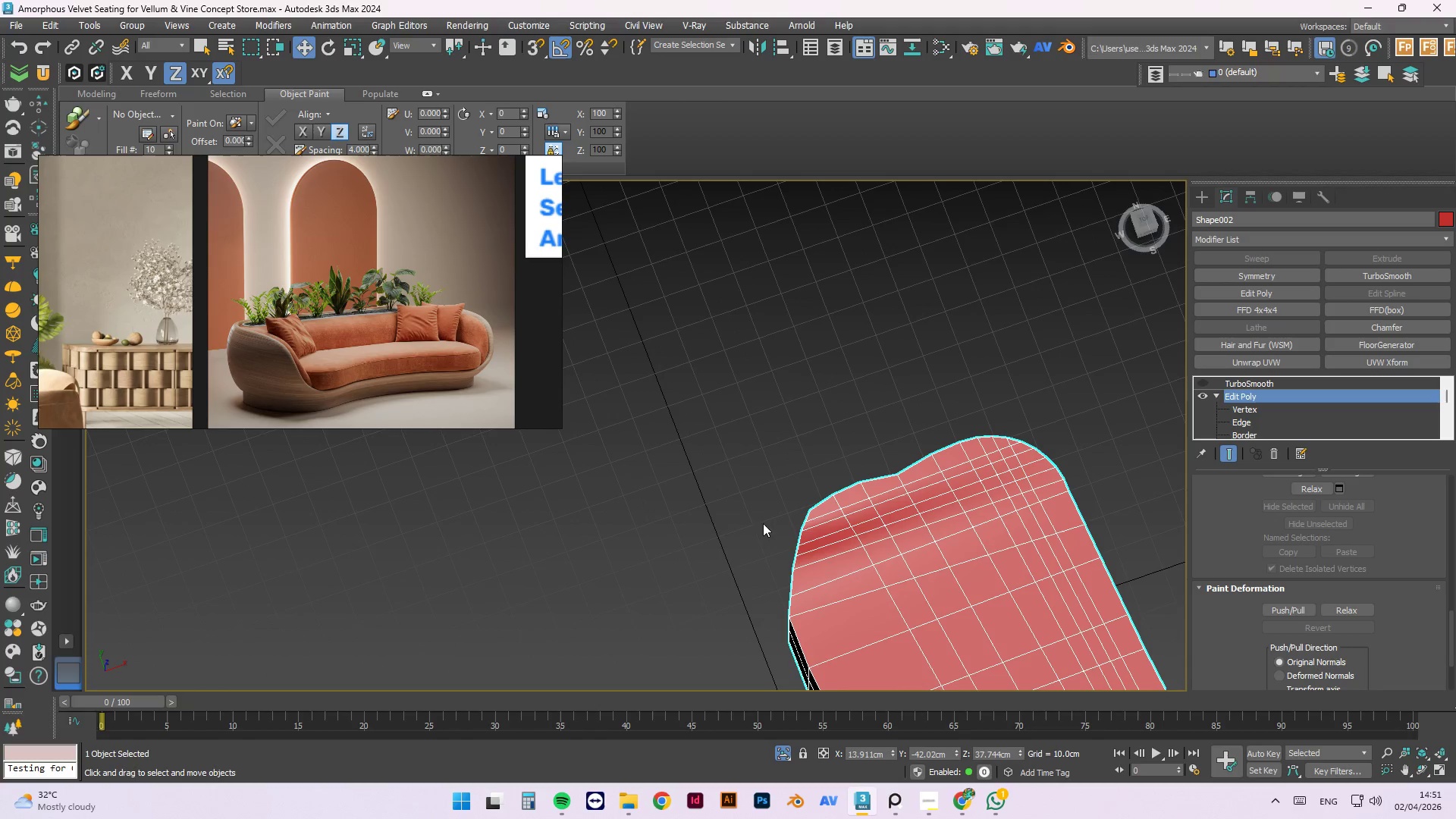 
hold_key(key=AltLeft, duration=1.44)
 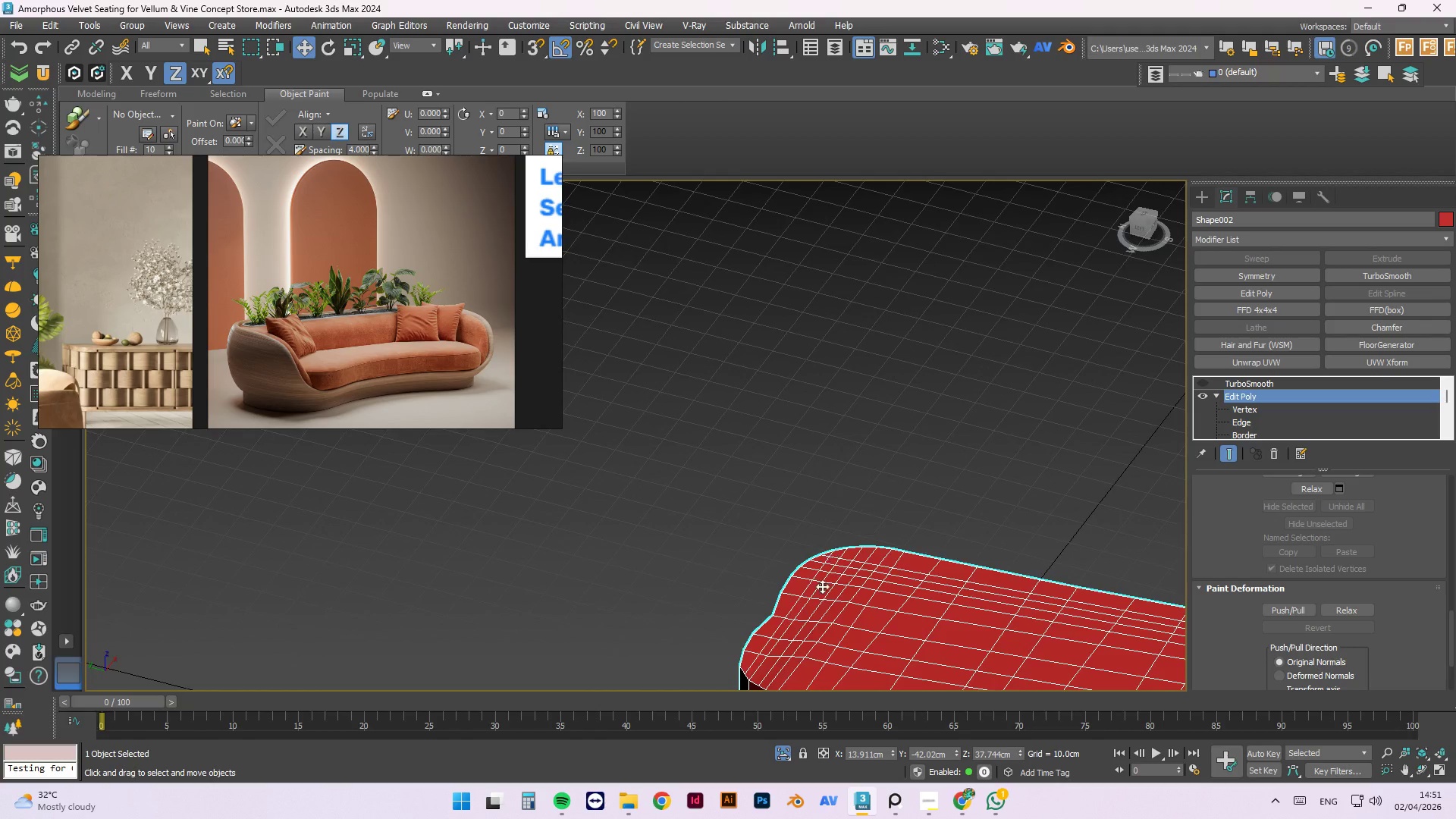 
scroll: coordinate [766, 519], scroll_direction: up, amount: 2.0
 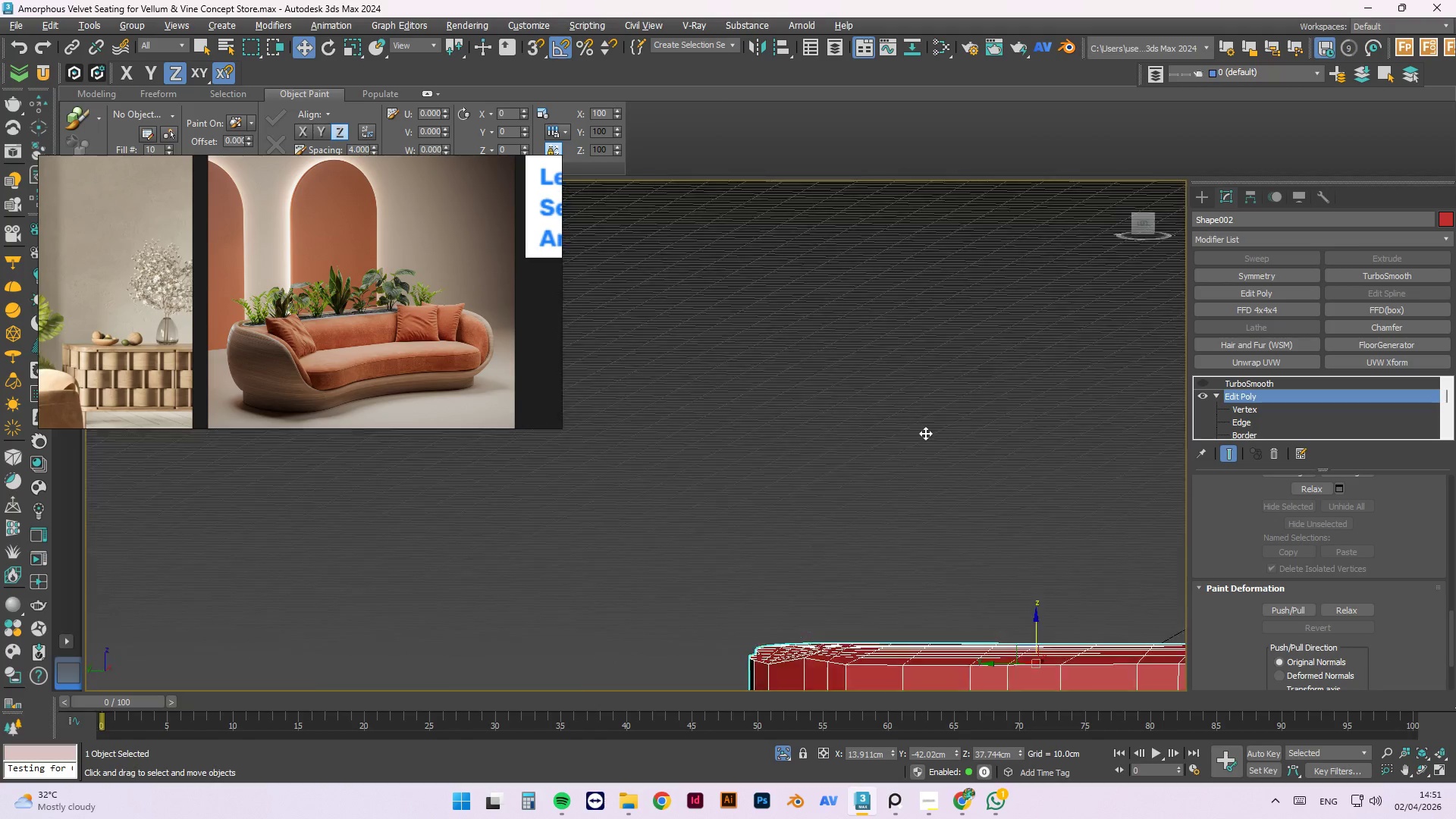 
scroll: coordinate [791, 385], scroll_direction: none, amount: 0.0
 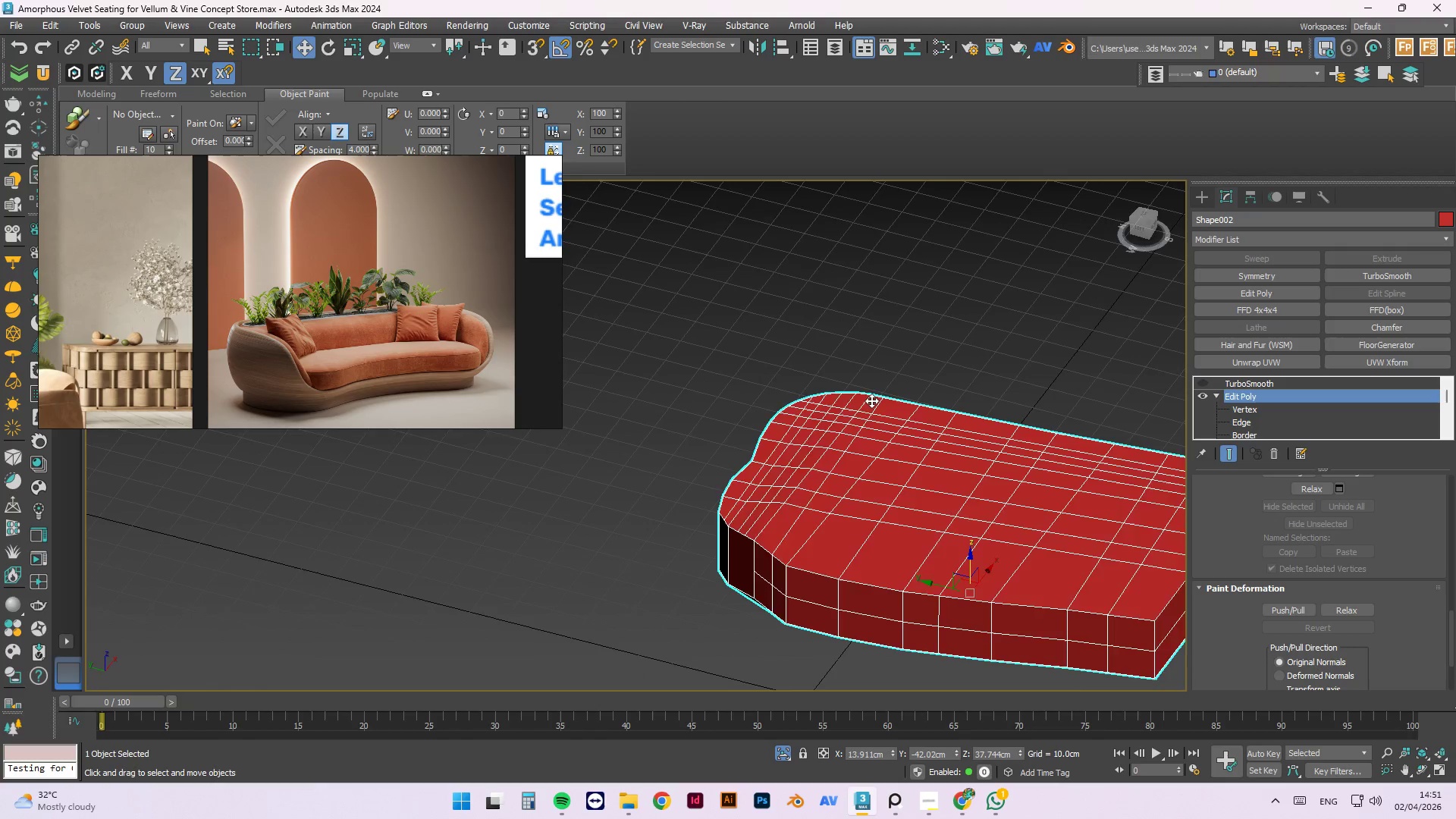 
scroll: coordinate [871, 400], scroll_direction: down, amount: 2.0
 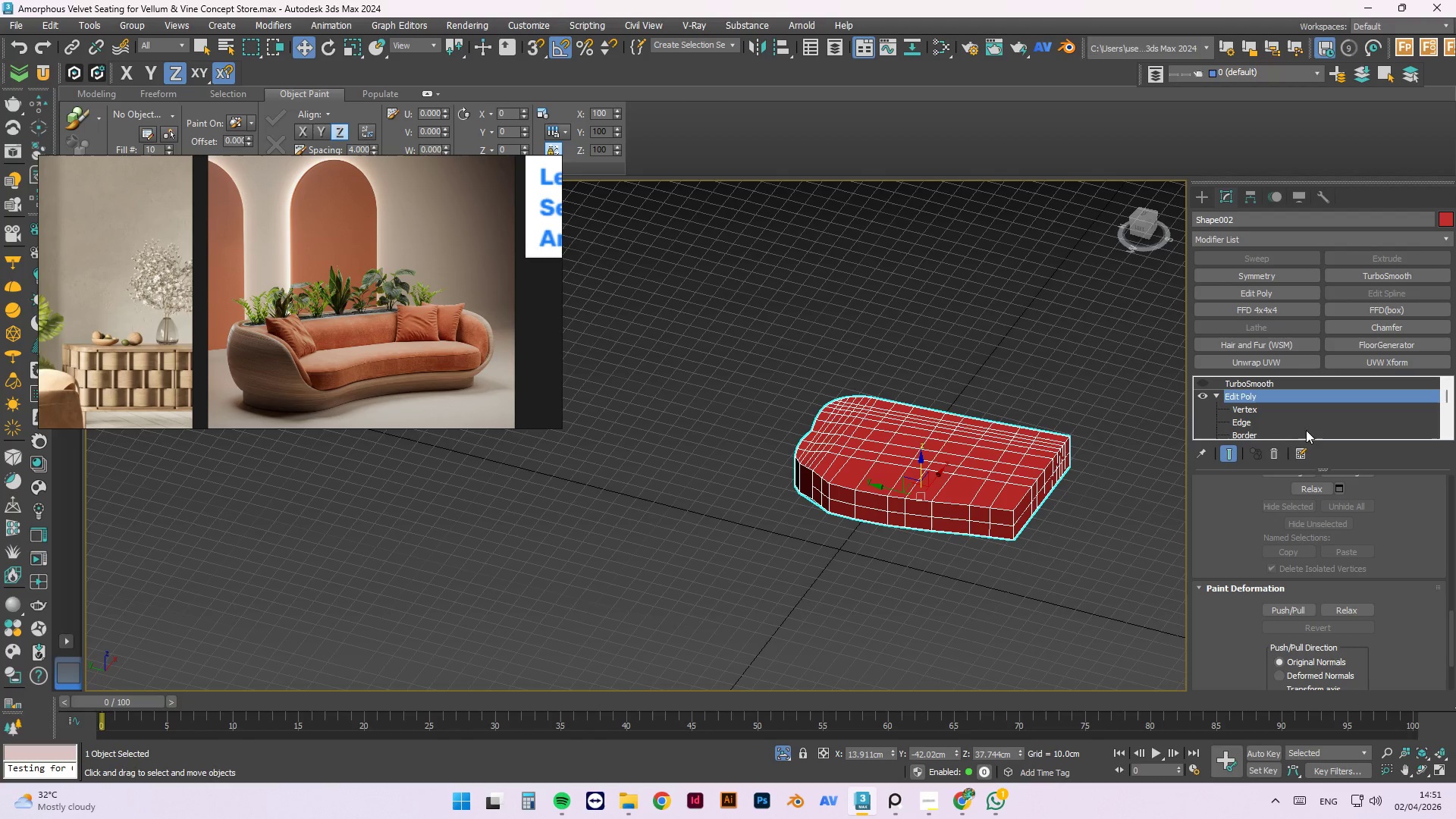 
left_click([1242, 412])
 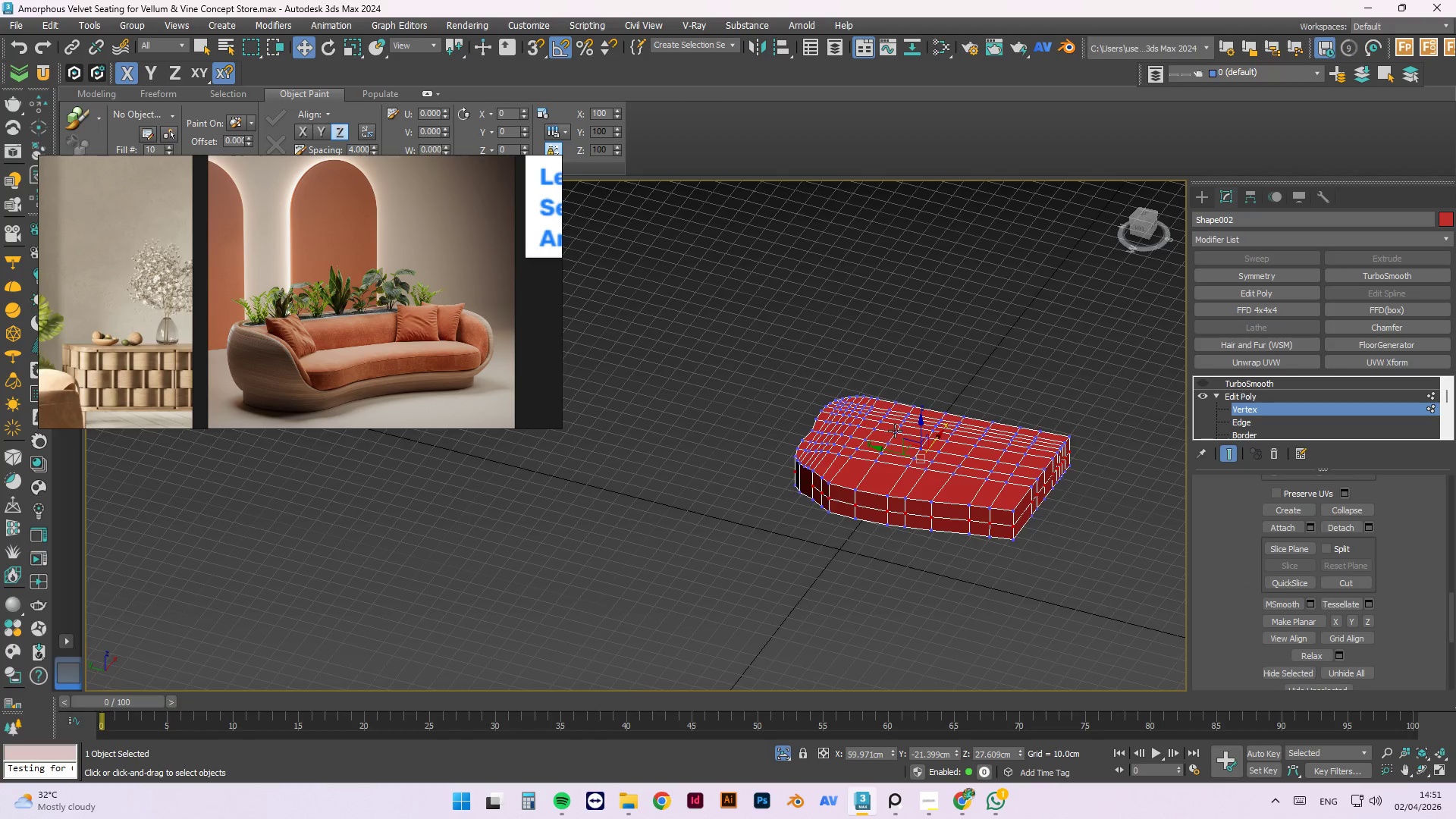 
left_click_drag(start_coordinate=[1059, 336], to_coordinate=[765, 607])
 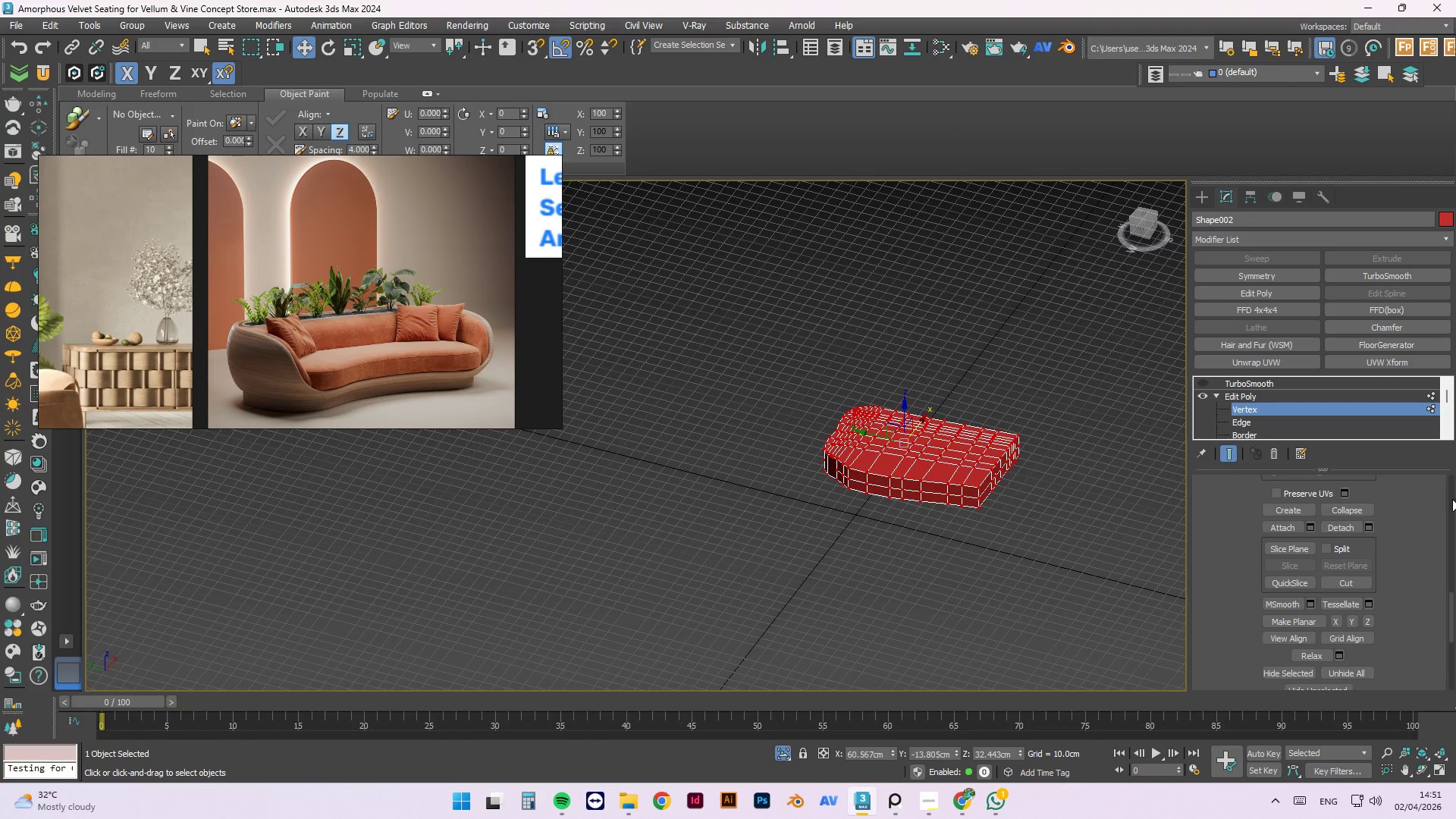 
scroll: coordinate [895, 431], scroll_direction: down, amount: 1.0
 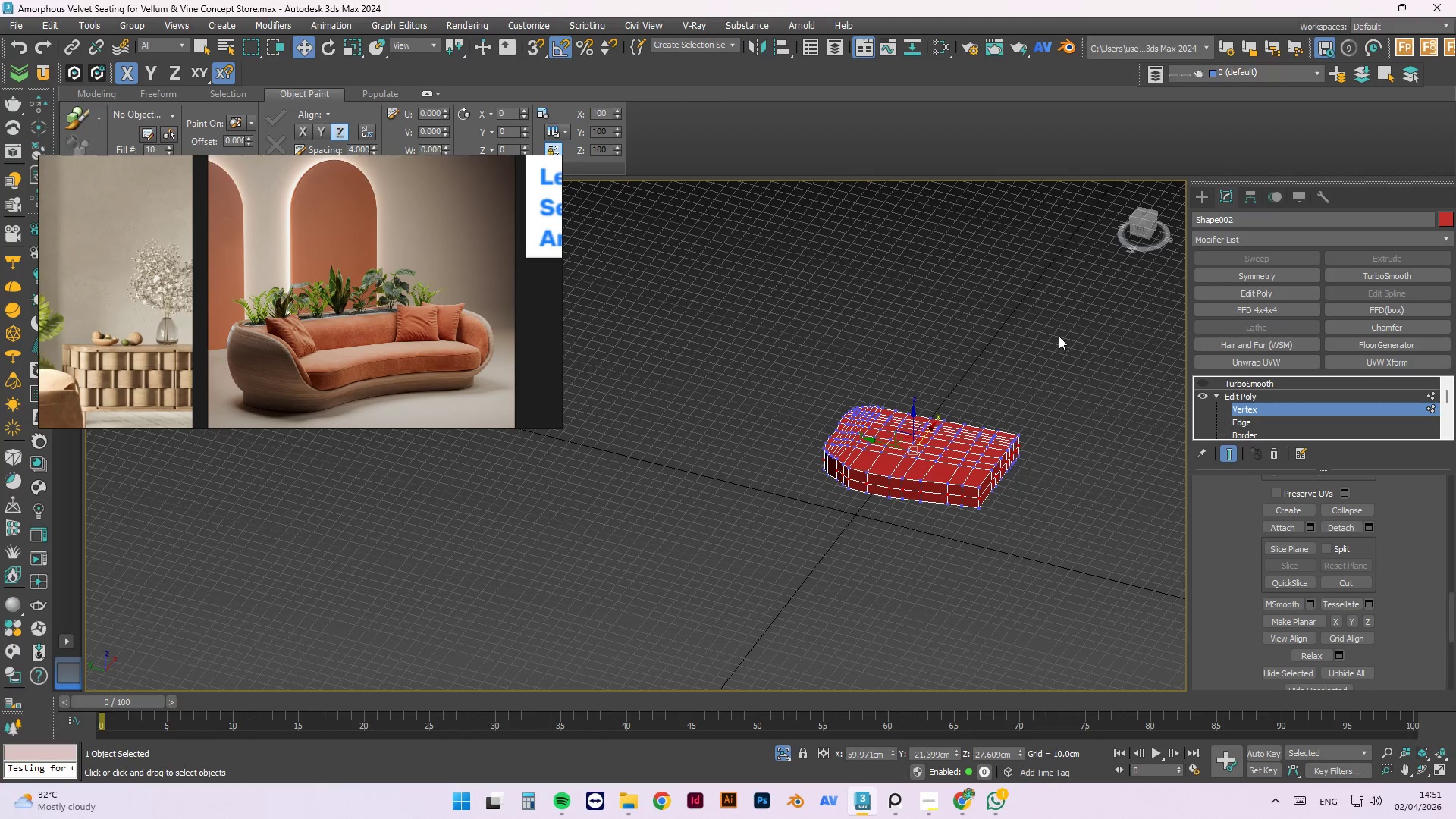 
left_click_drag(start_coordinate=[1448, 604], to_coordinate=[1455, 484])
 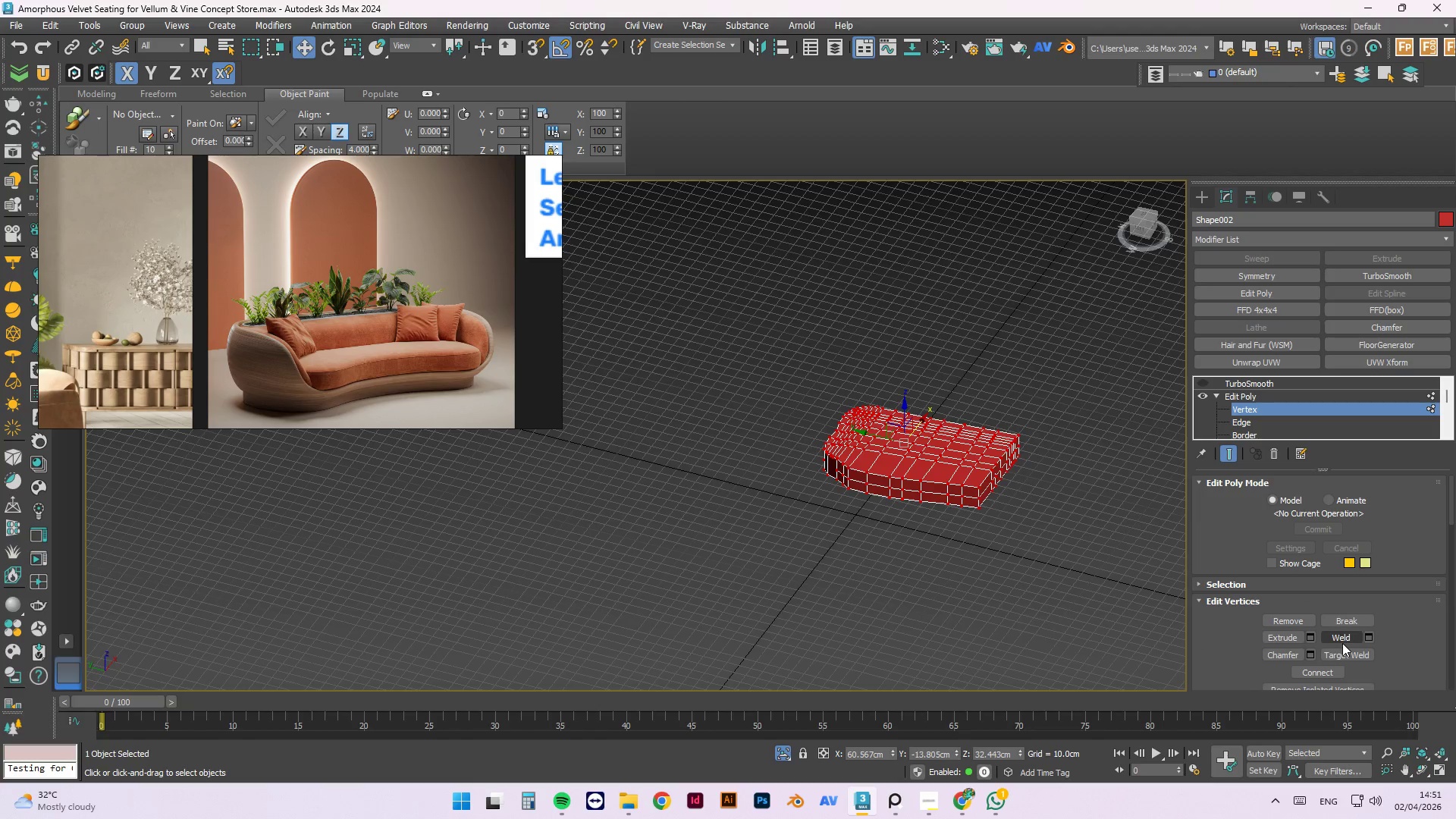 
left_click([1342, 638])
 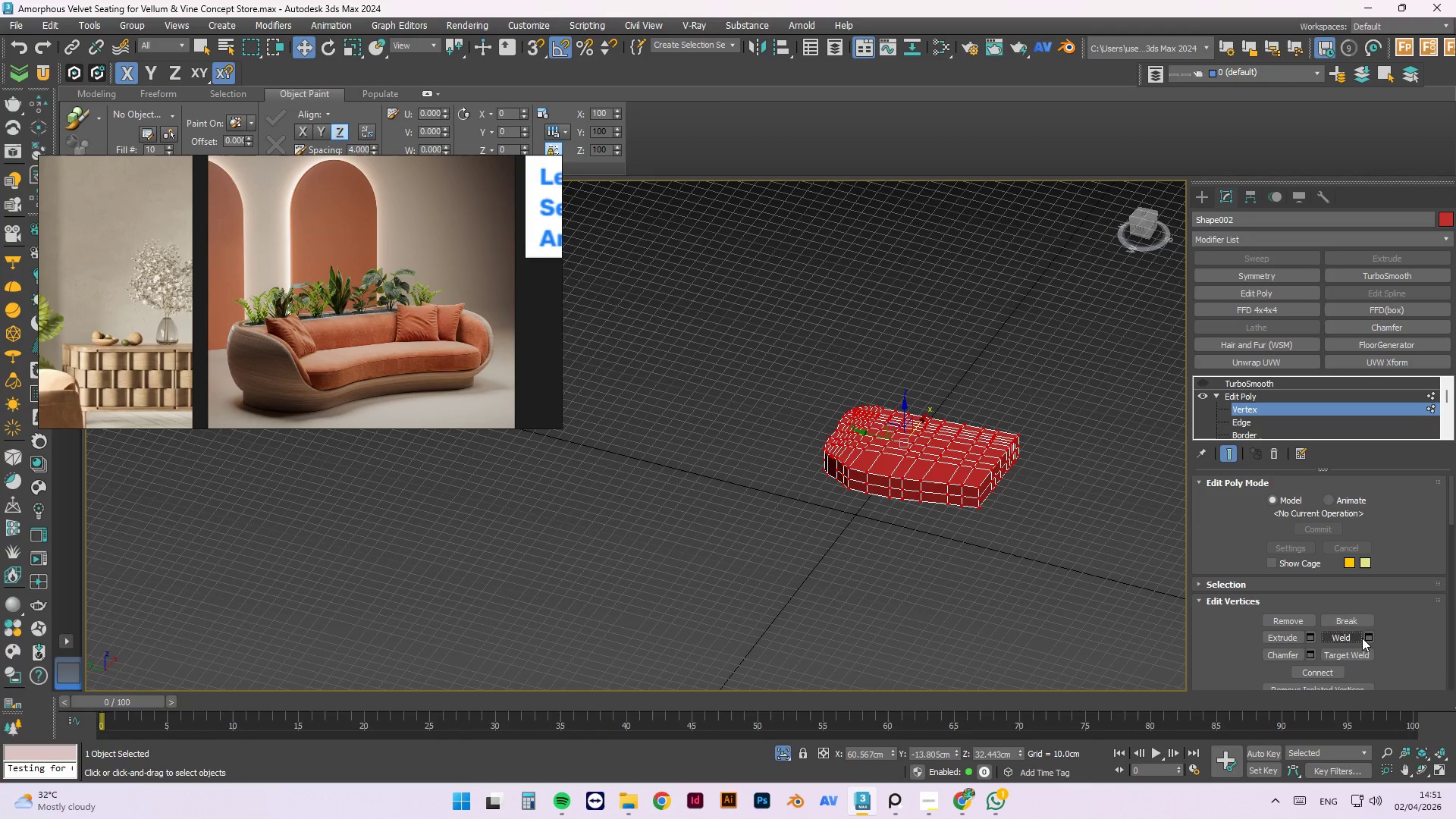 
double_click([1367, 638])
 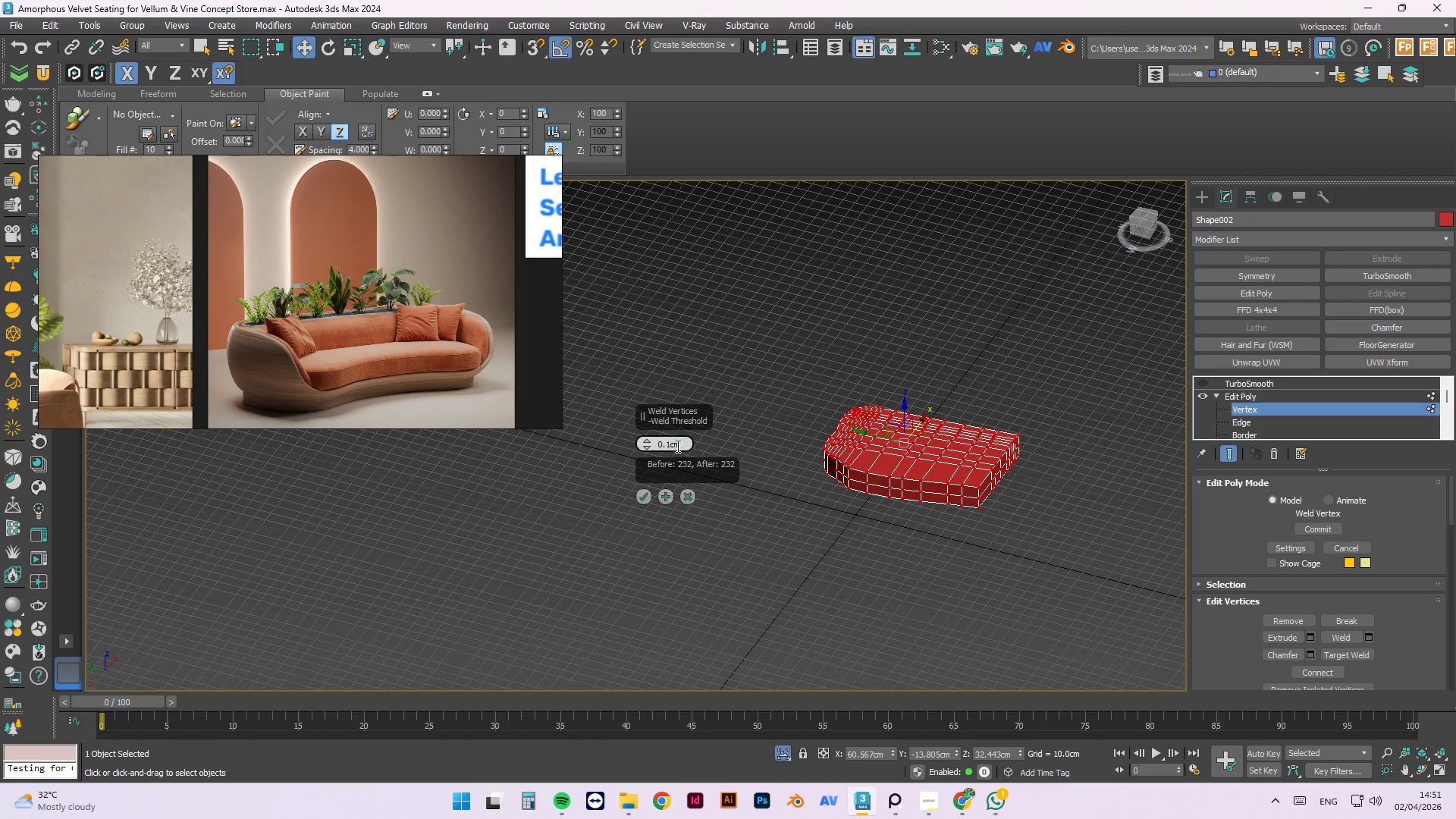 
left_click([667, 440])
 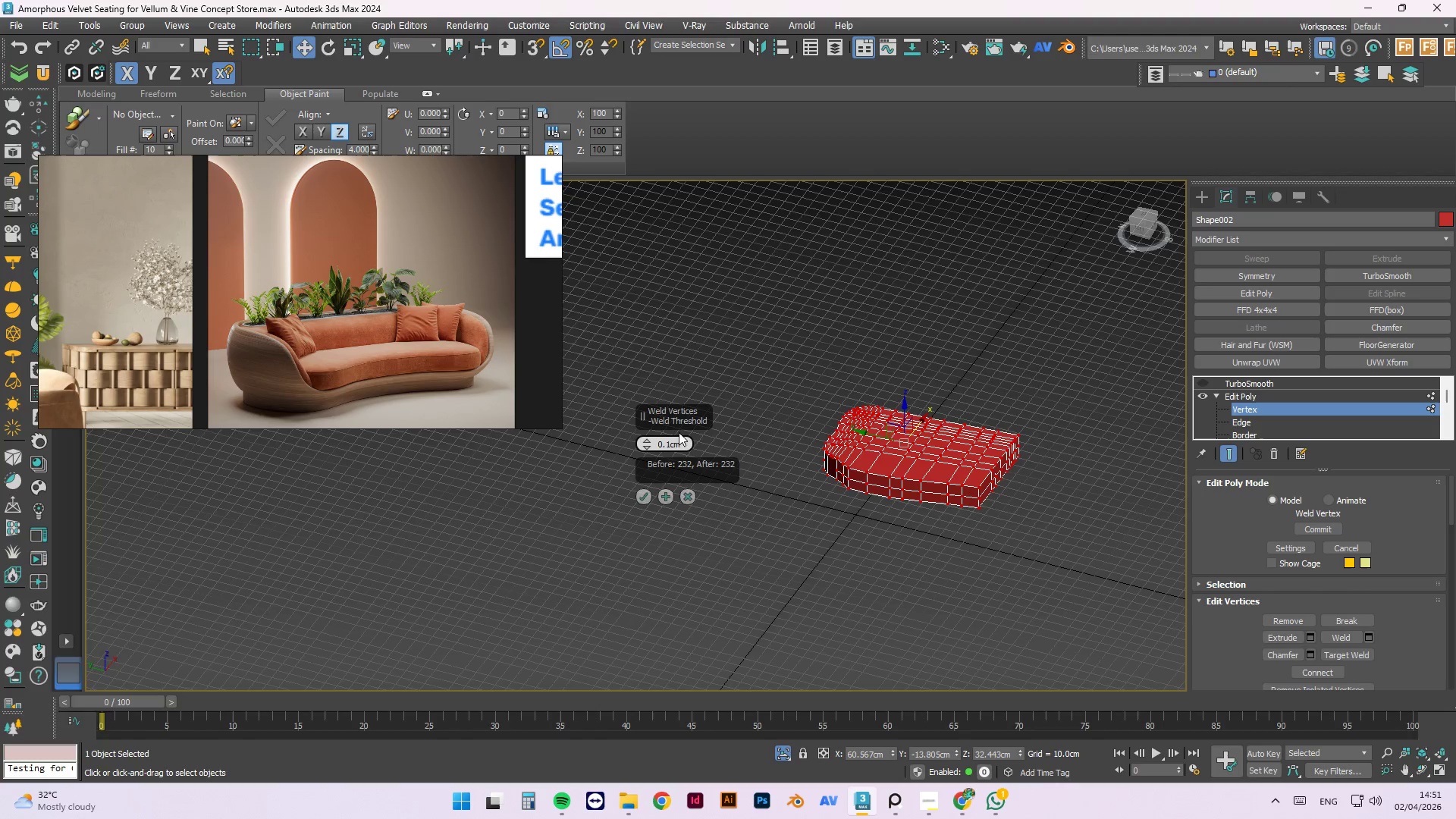 
key(0)
 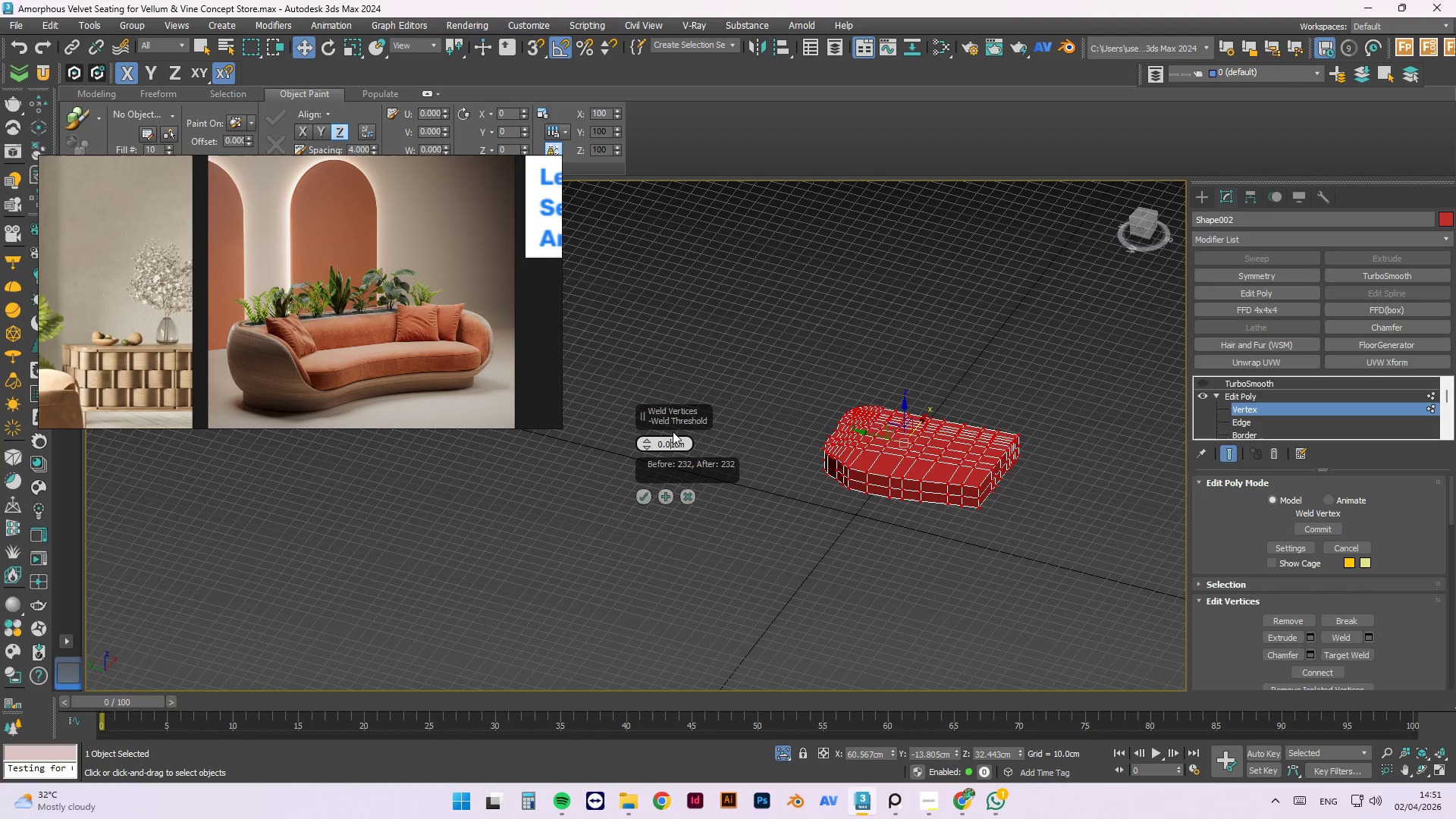 
key(Enter)
 